 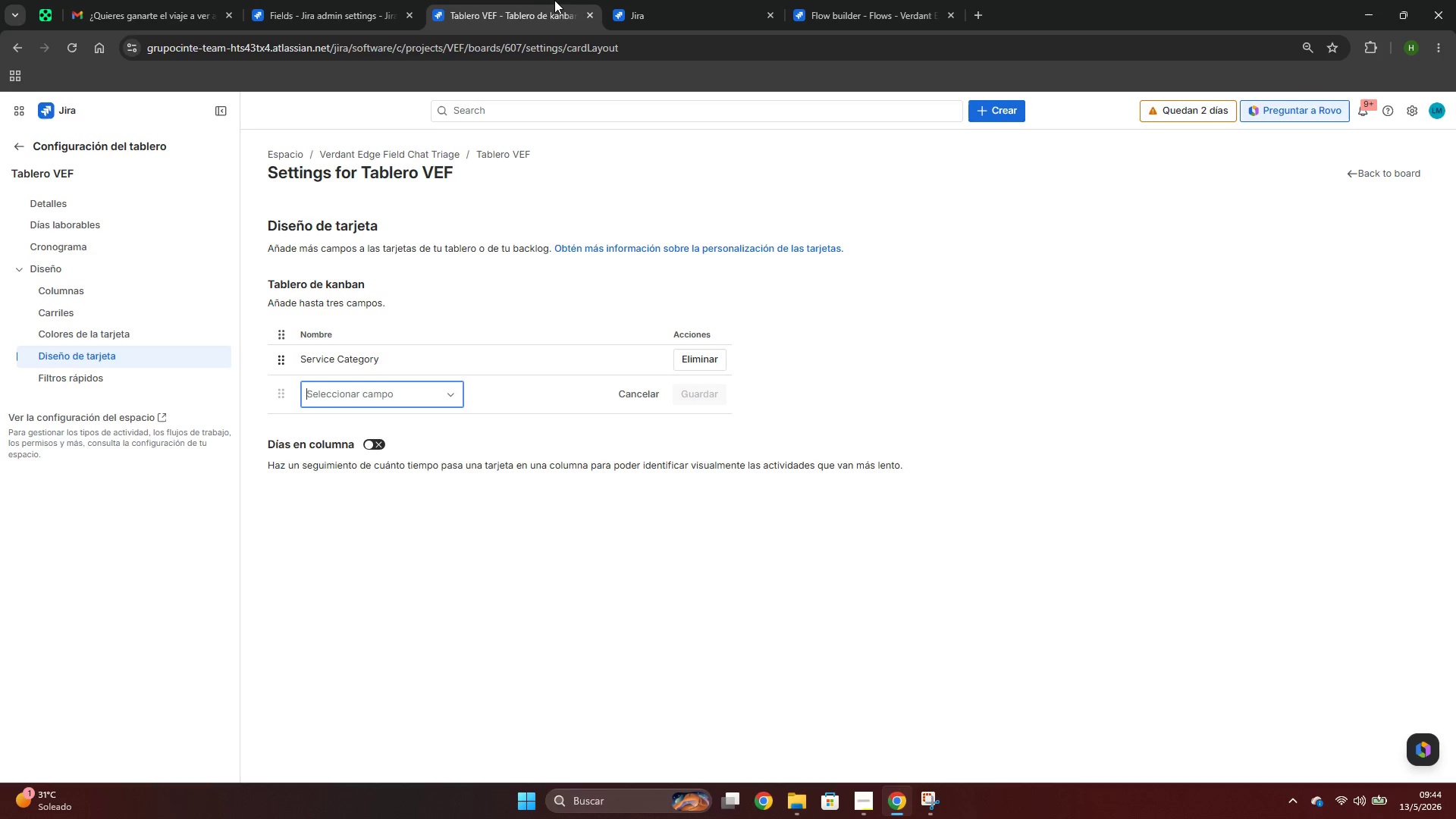 
left_click([20, 143])
 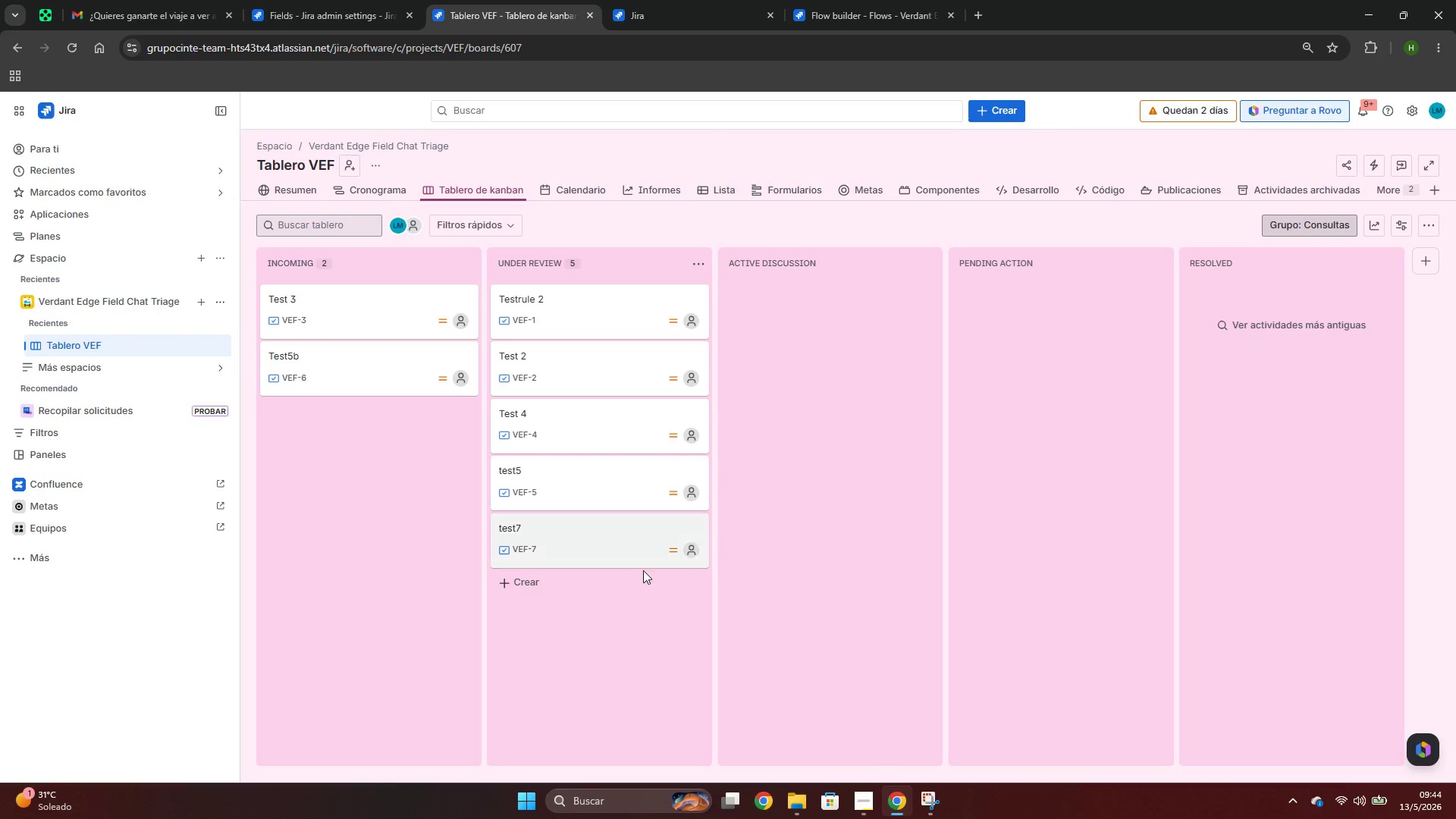 
left_click([625, 541])
 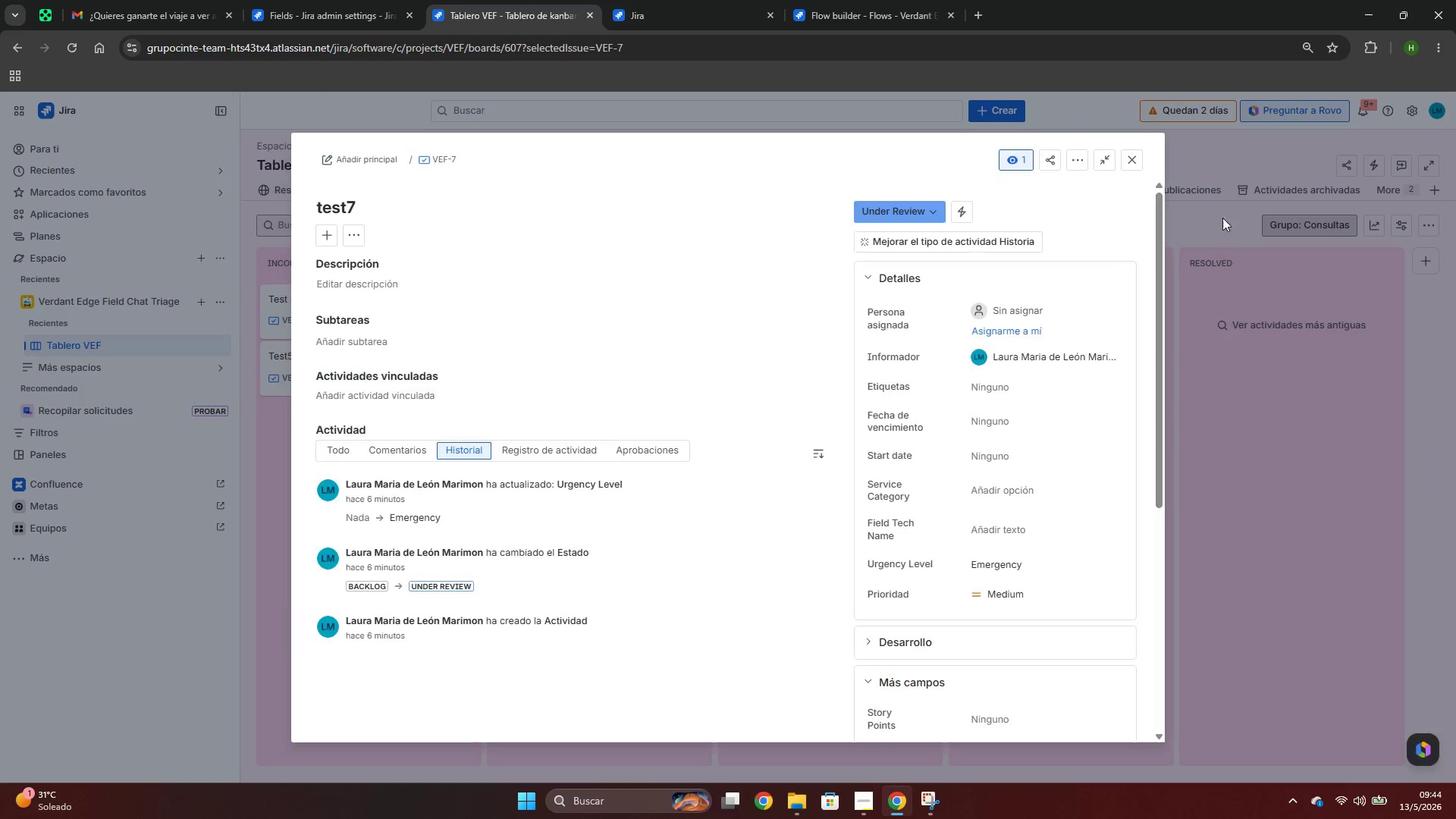 
left_click([1075, 158])
 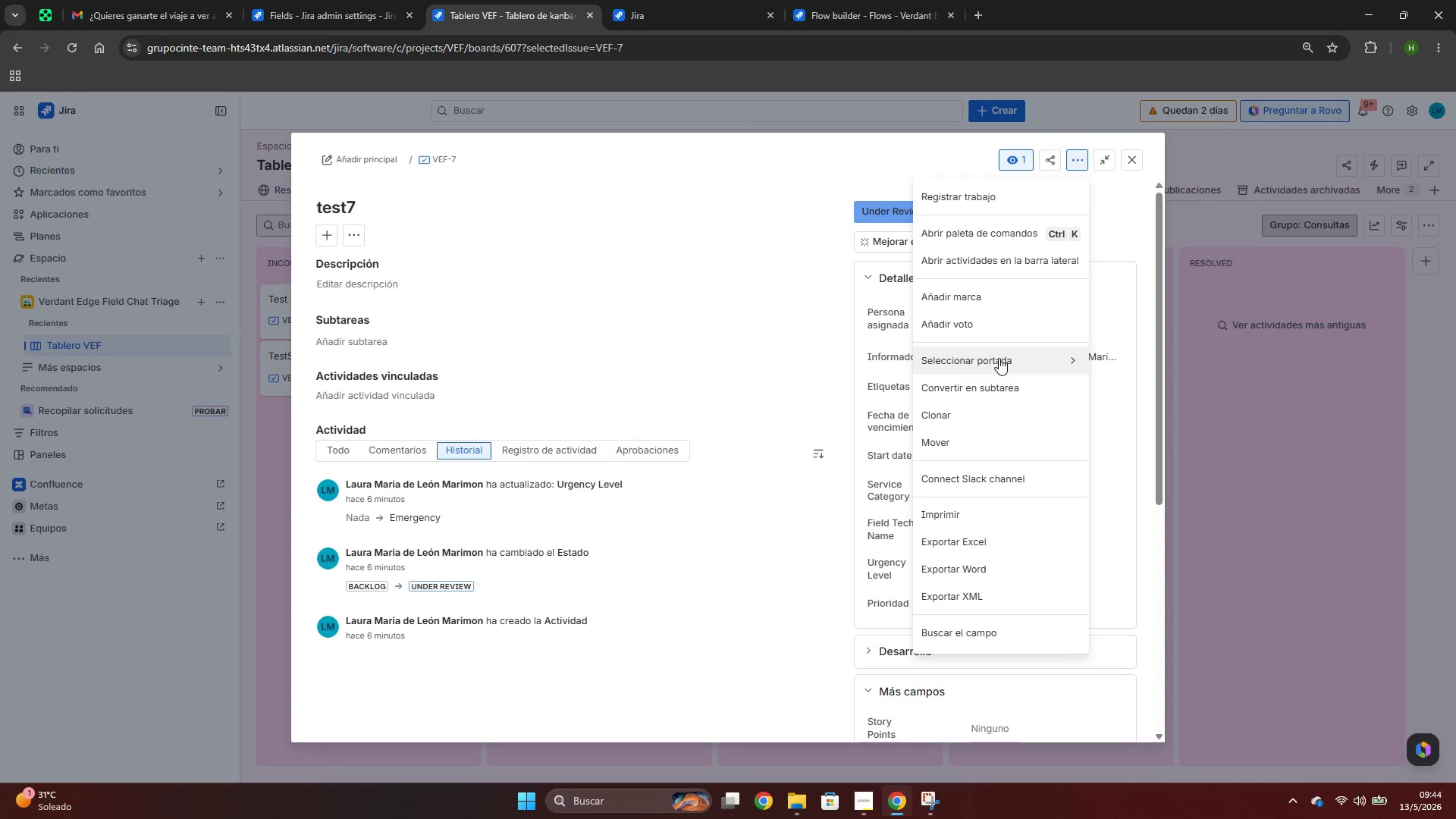 
scroll: coordinate [982, 570], scroll_direction: down, amount: 3.0
 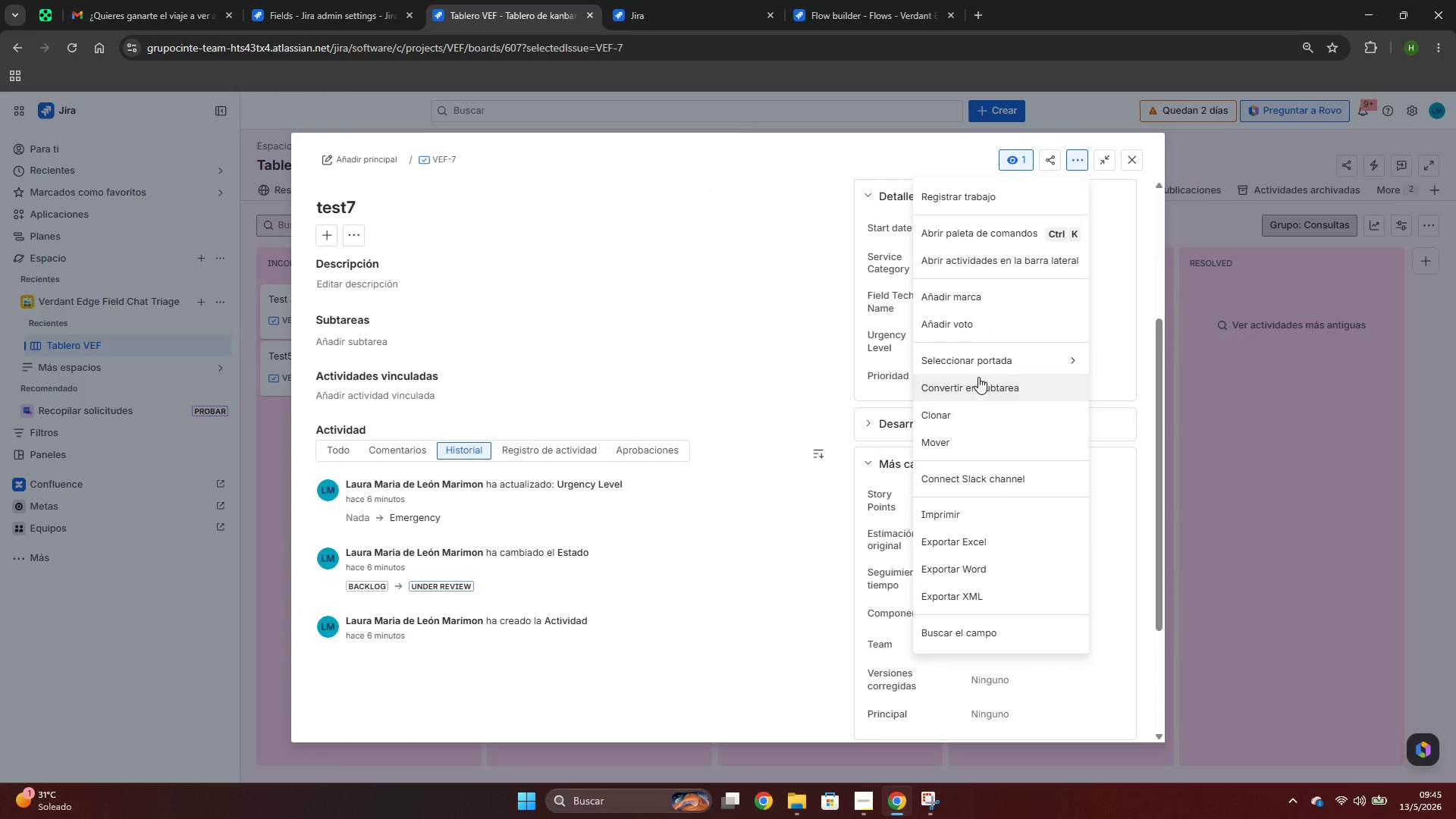 
scroll: coordinate [987, 331], scroll_direction: up, amount: 2.0
 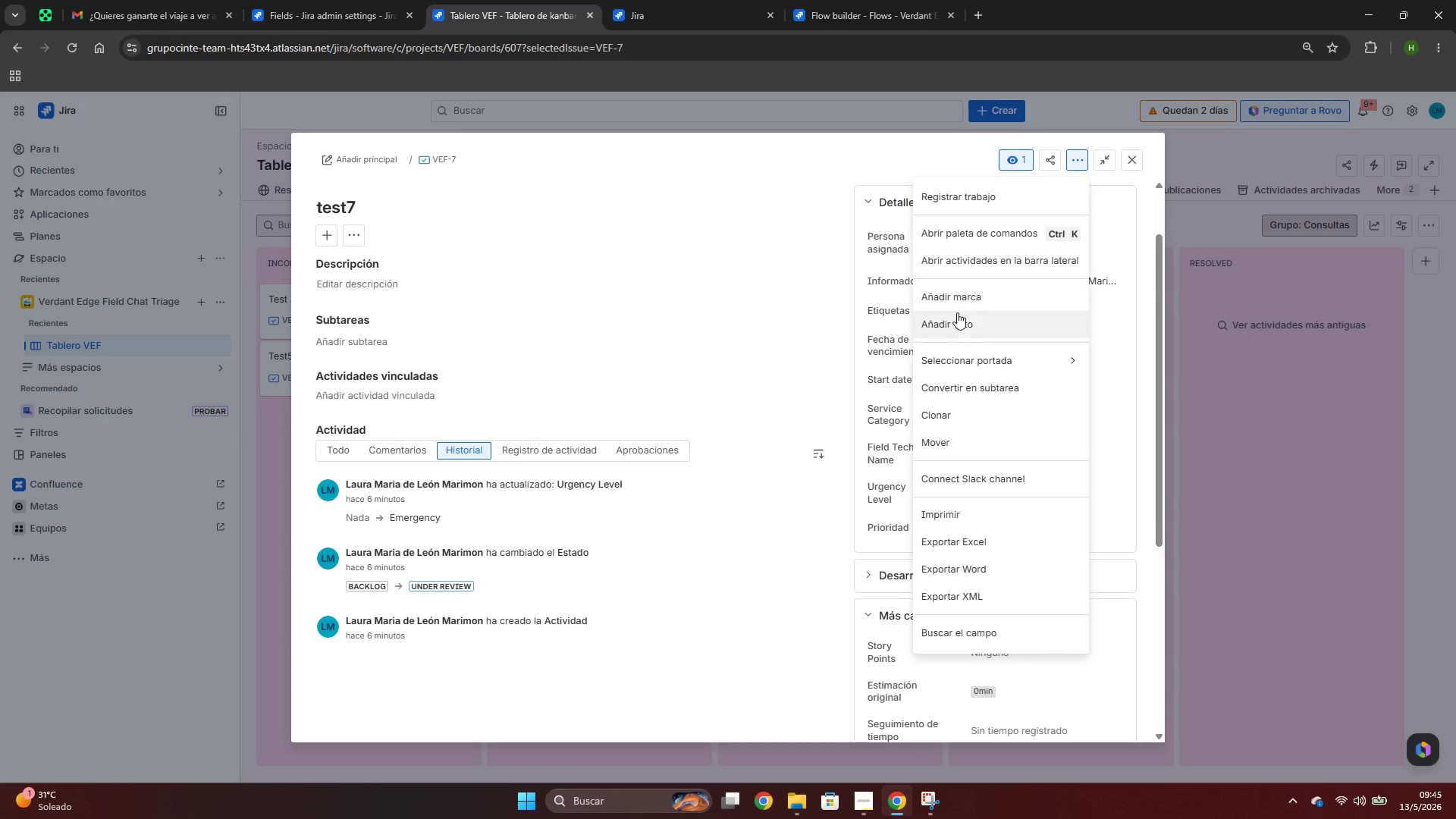 
left_click([1009, 356])
 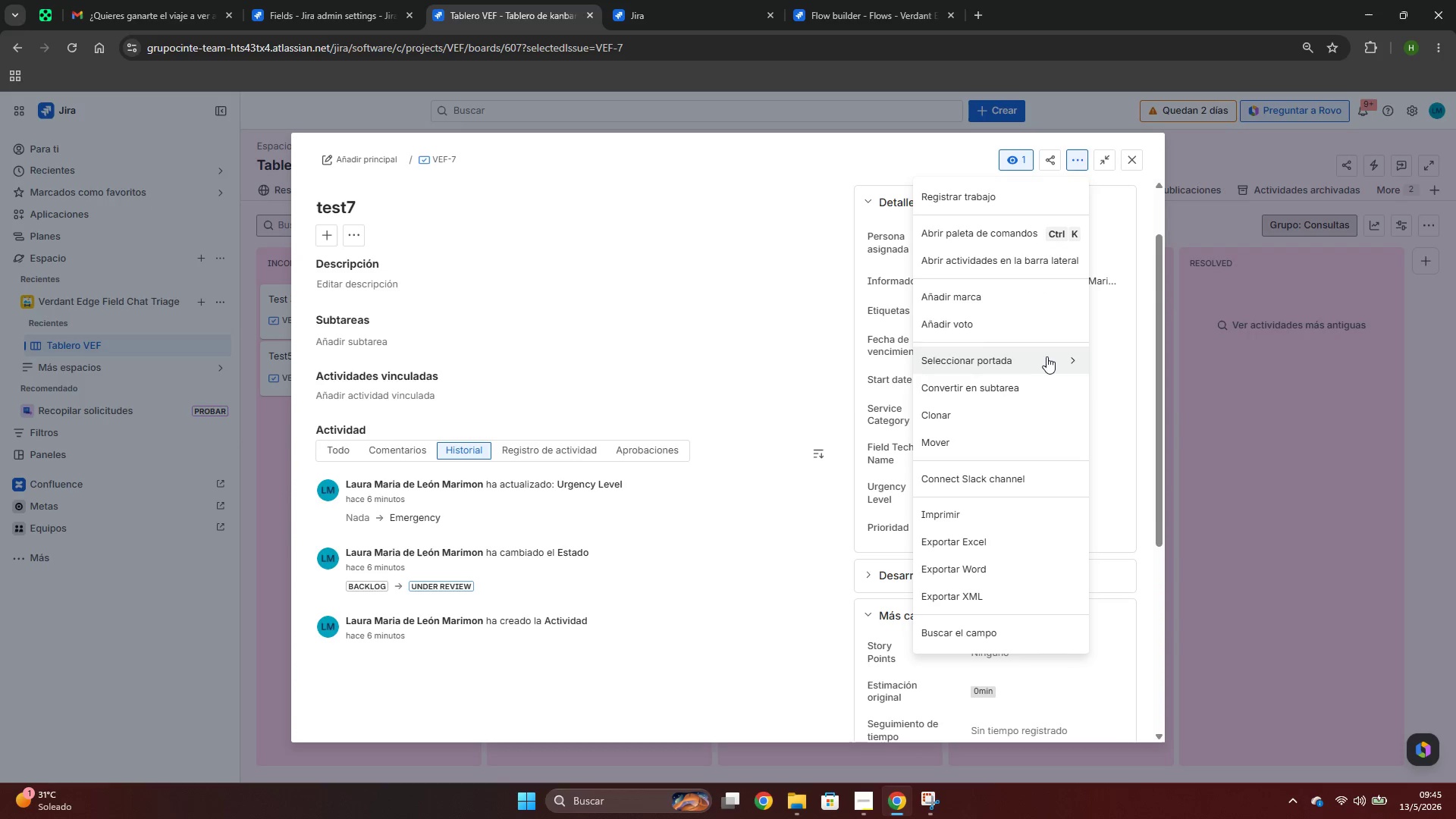 
double_click([1045, 354])
 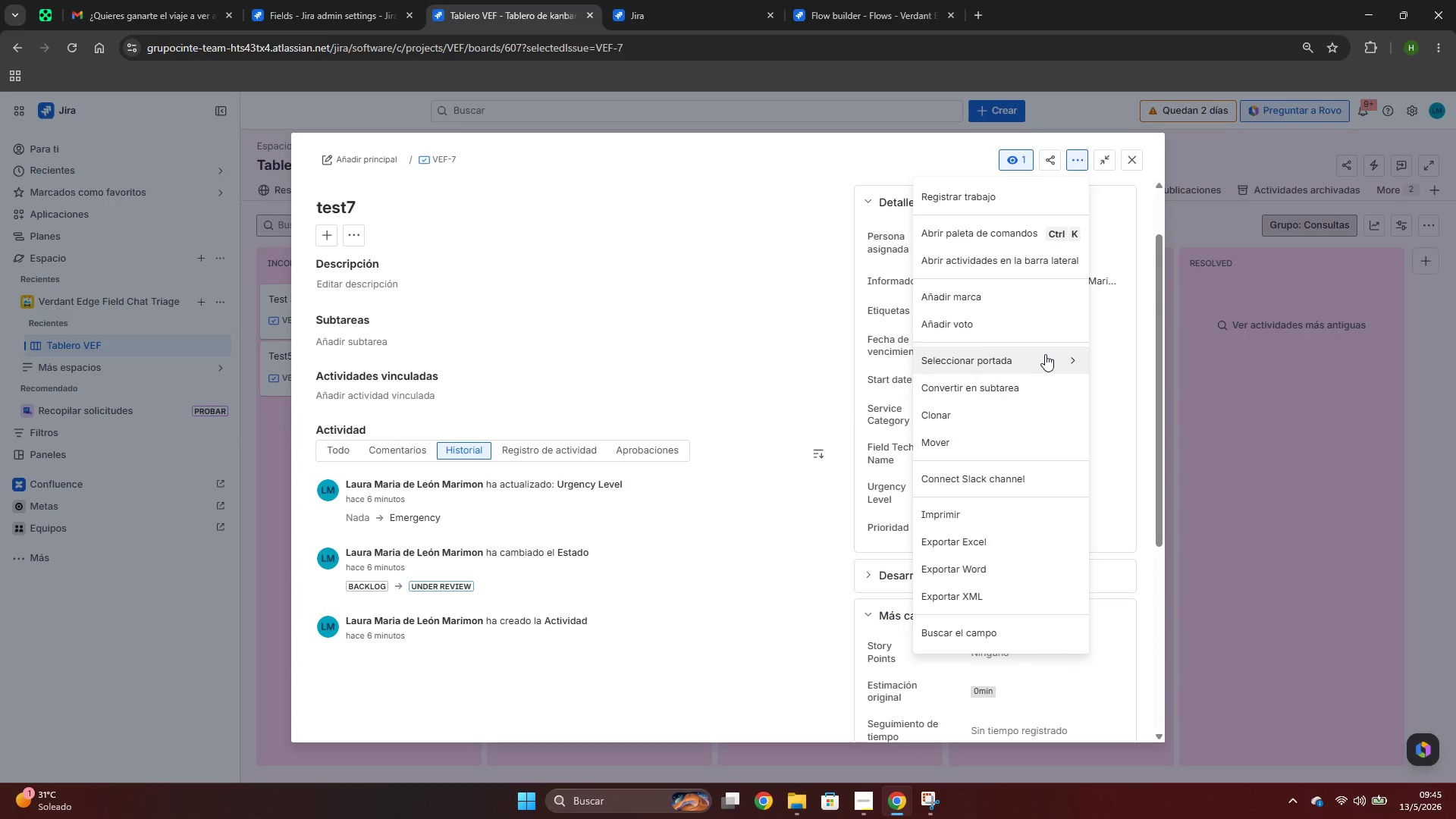 
triple_click([1045, 354])
 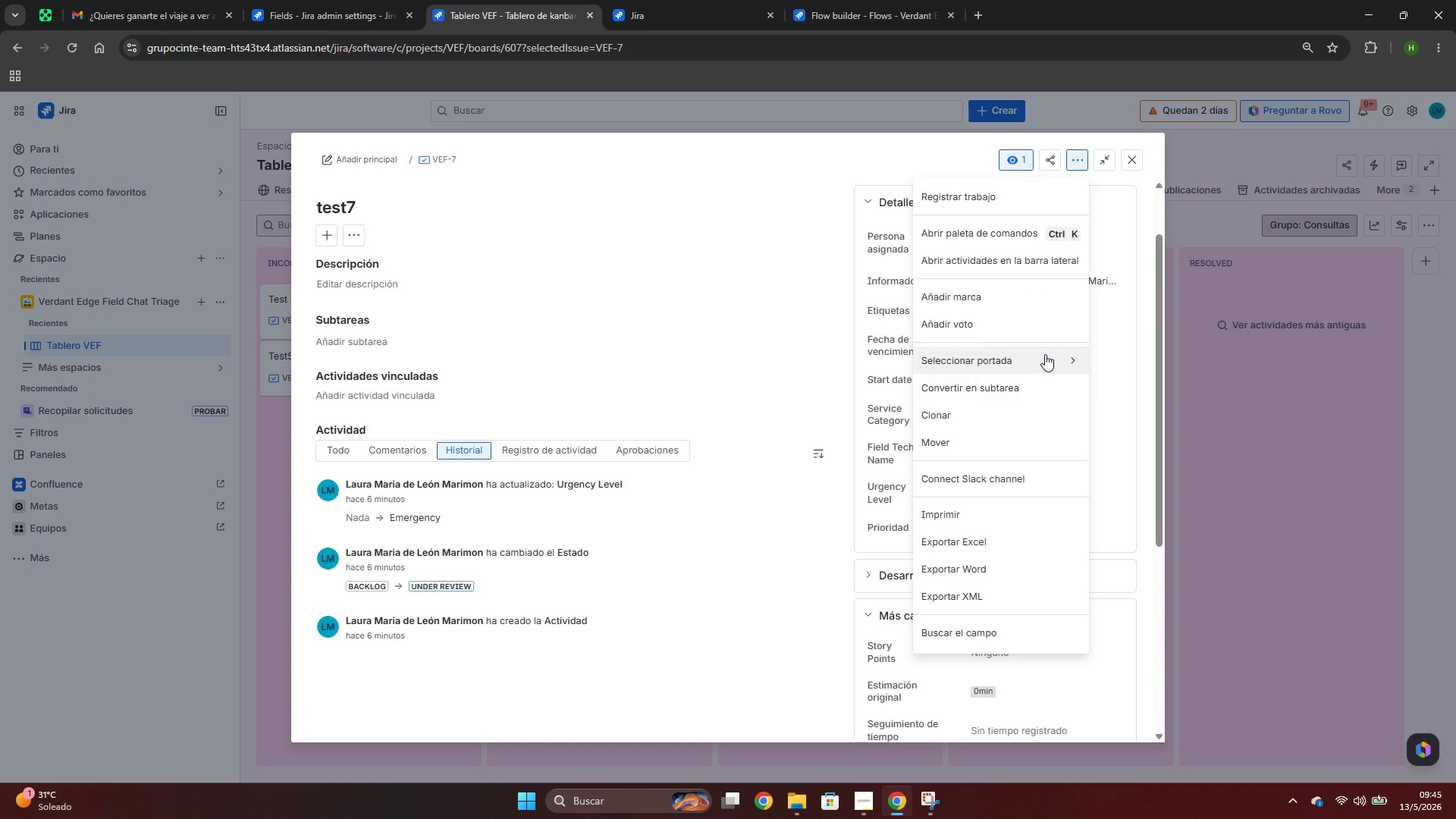 
triple_click([1045, 354])
 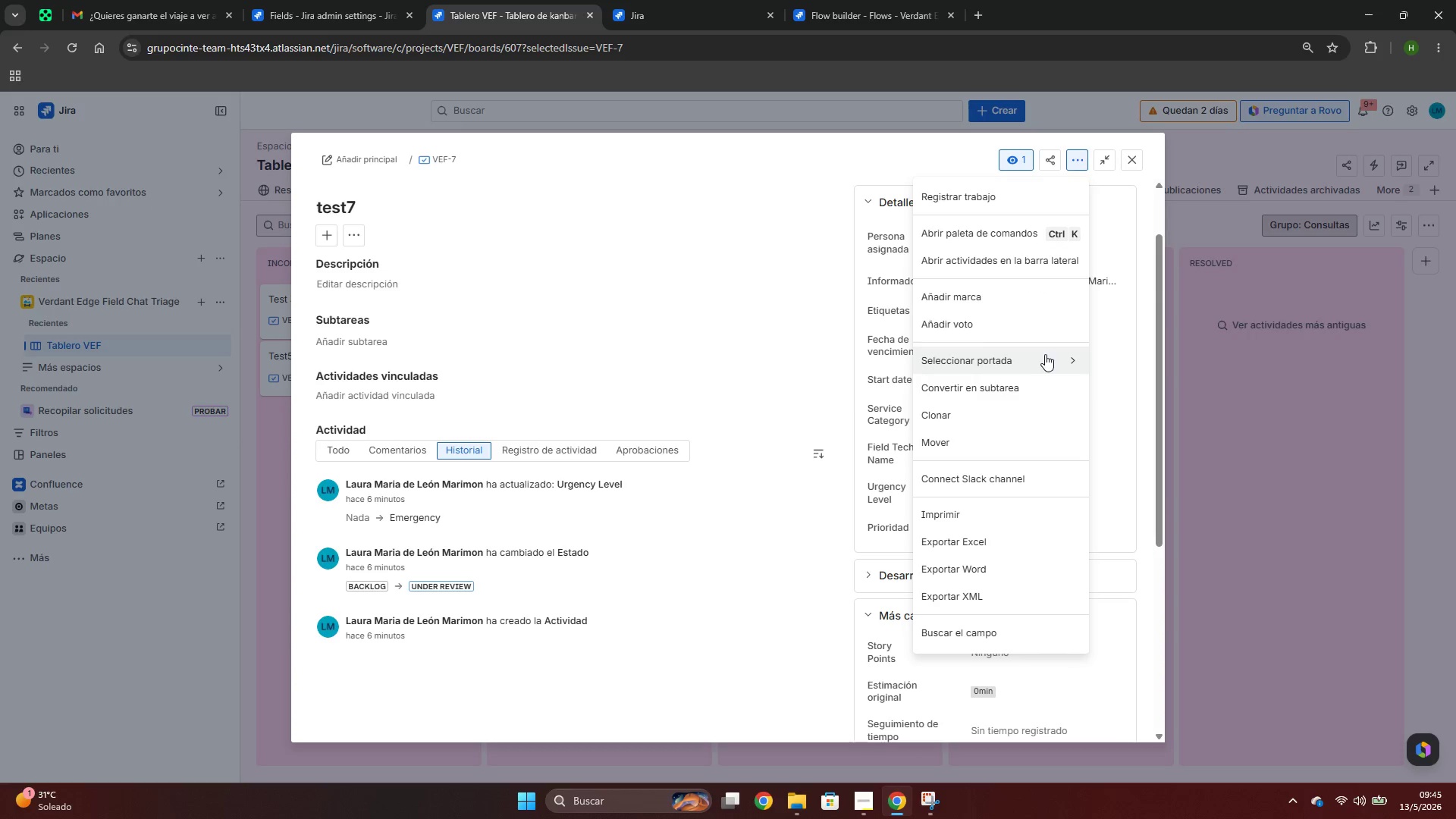 
triple_click([1045, 354])
 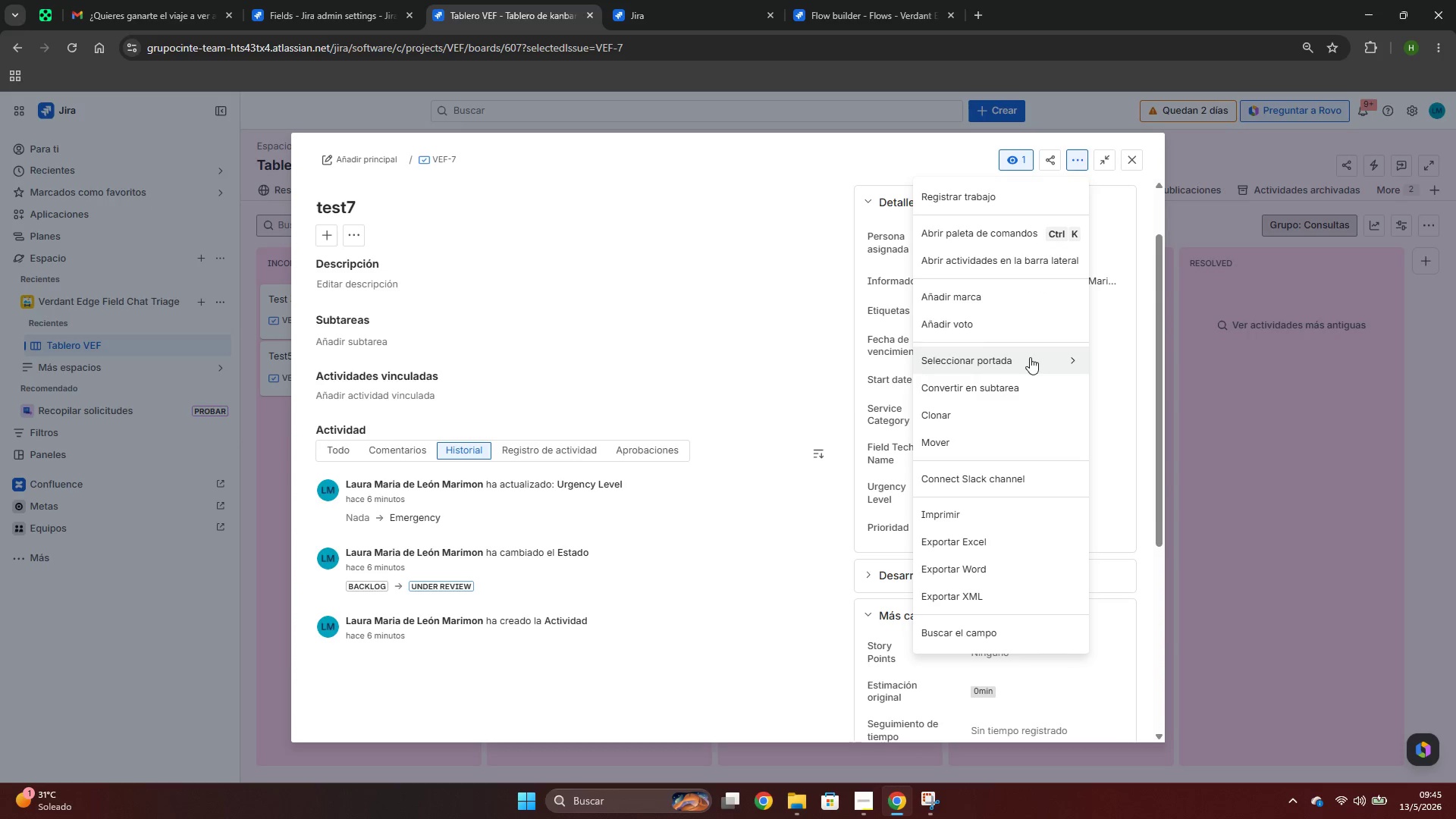 
double_click([1030, 357])
 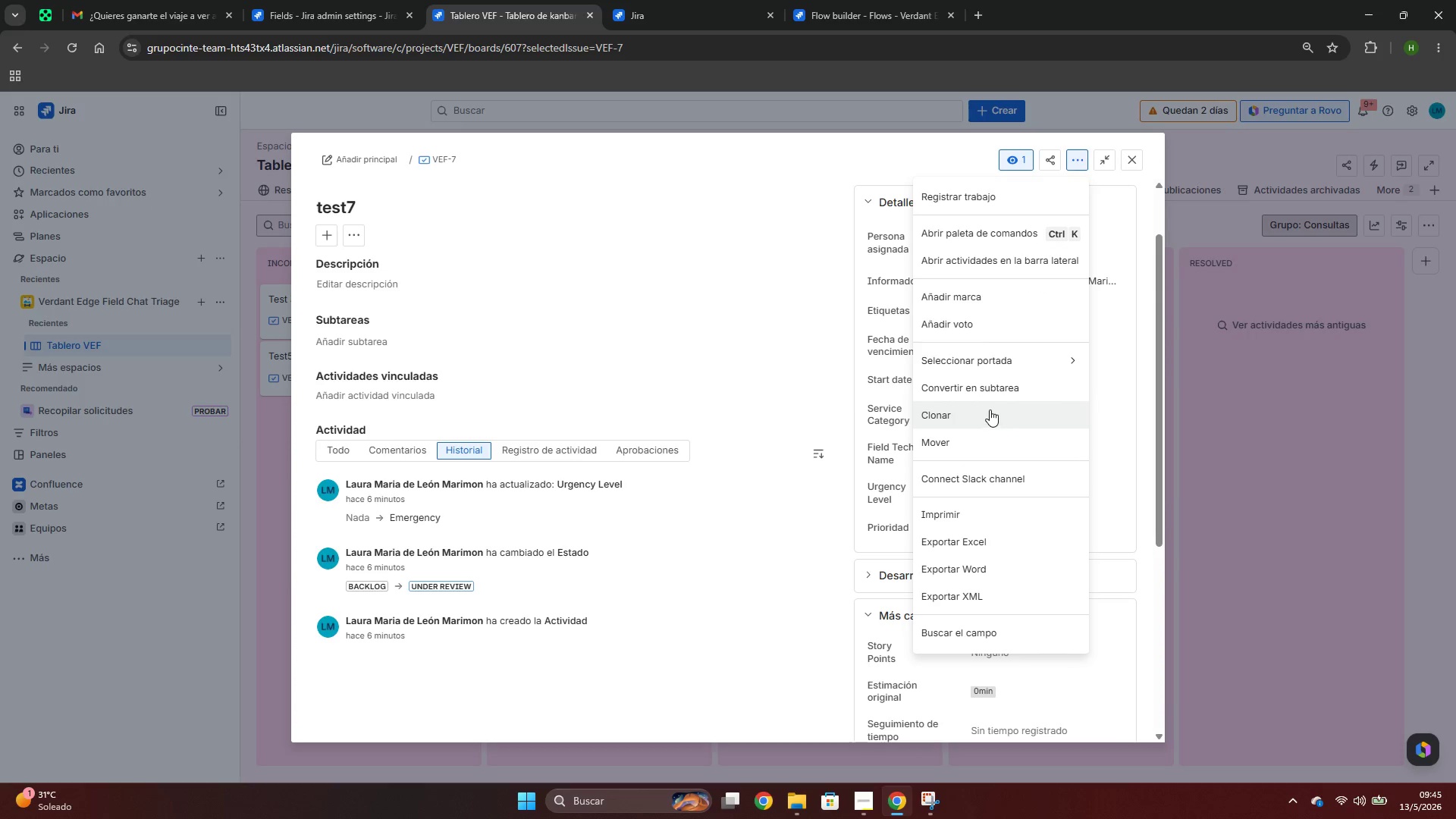 
scroll: coordinate [964, 488], scroll_direction: down, amount: 2.0
 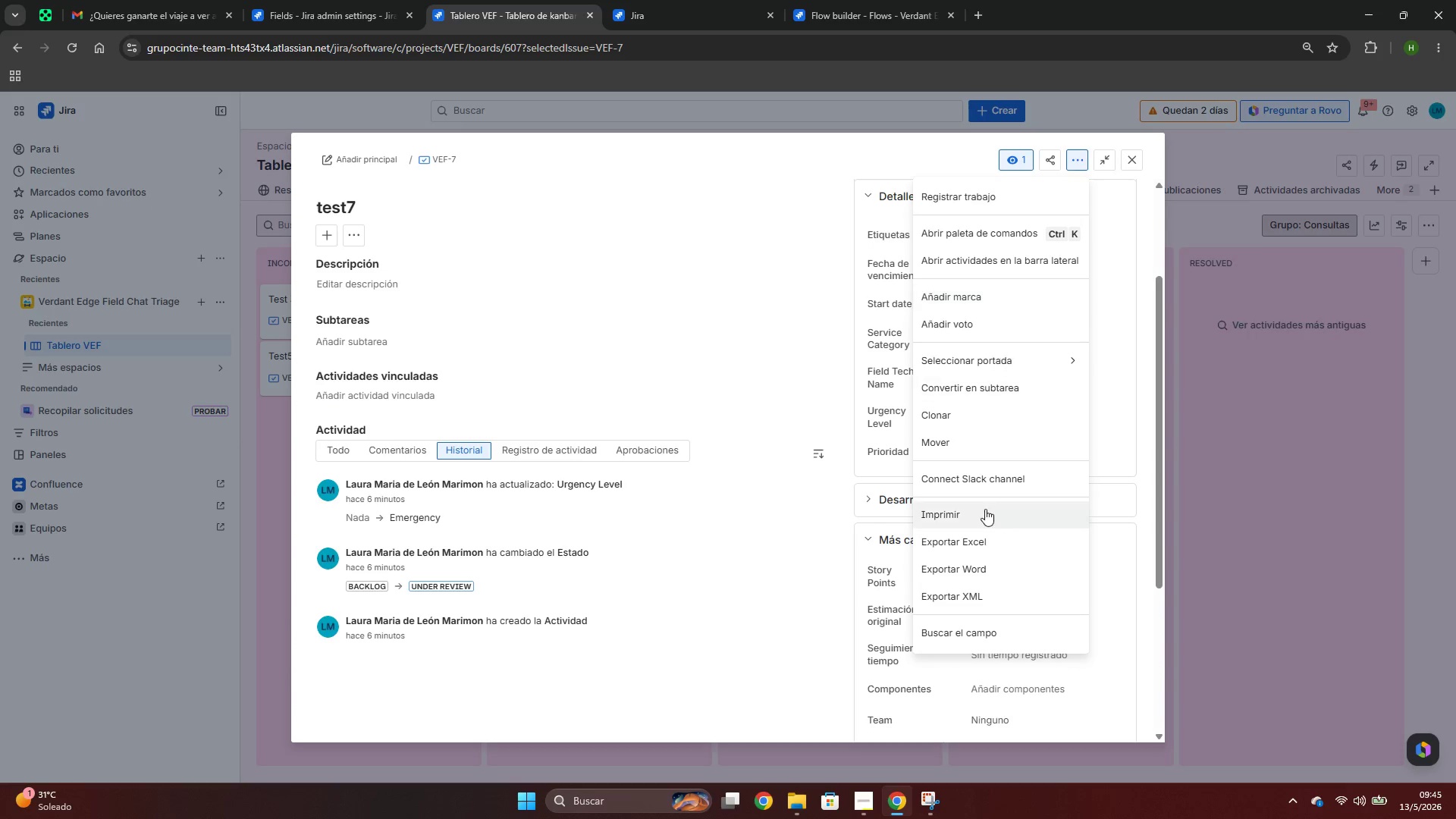 
scroll: coordinate [998, 259], scroll_direction: up, amount: 9.0
 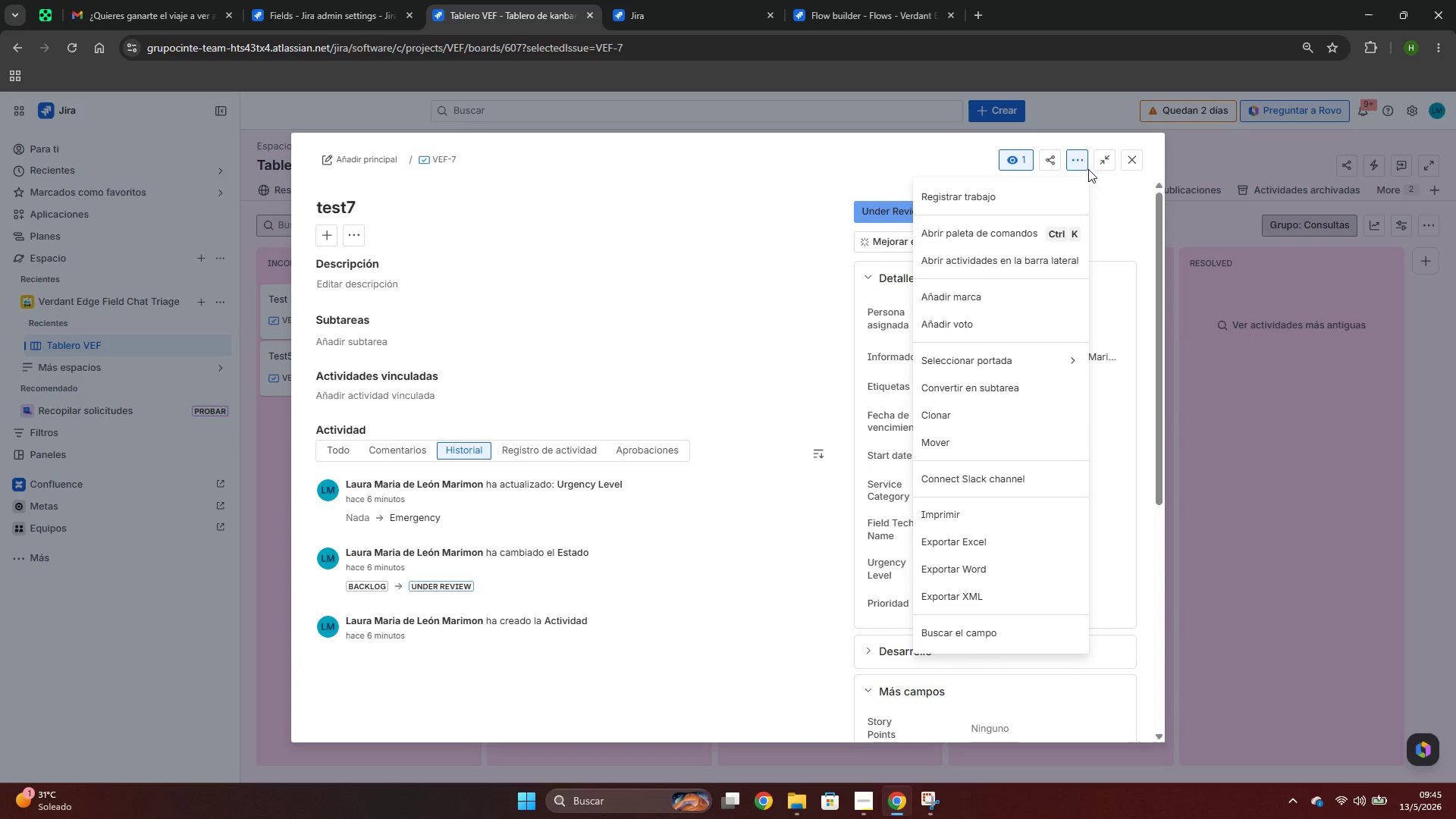 
left_click([1106, 214])
 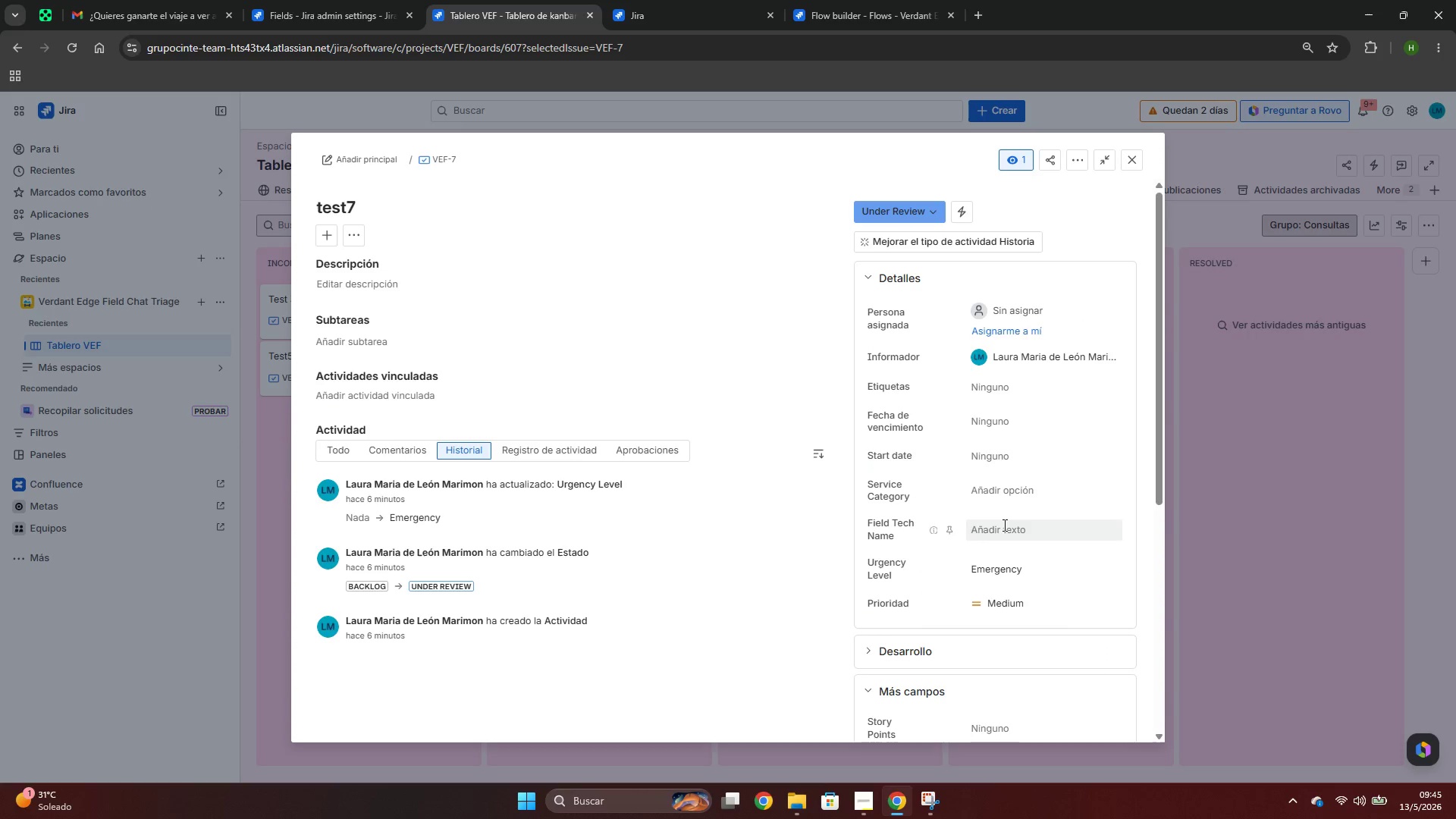 
scroll: coordinate [1035, 282], scroll_direction: up, amount: 3.0
 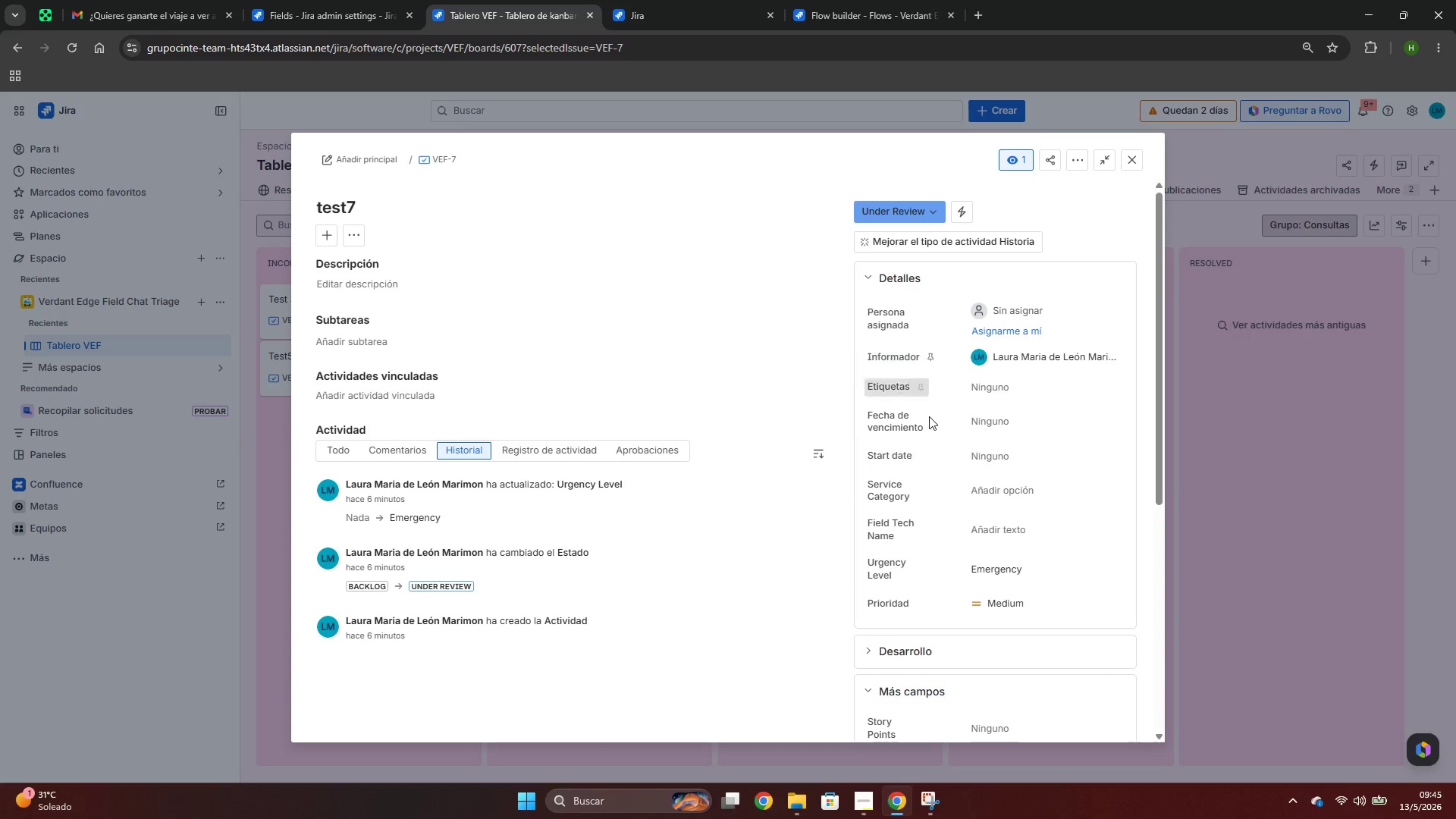 
scroll: coordinate [971, 699], scroll_direction: down, amount: 8.0
 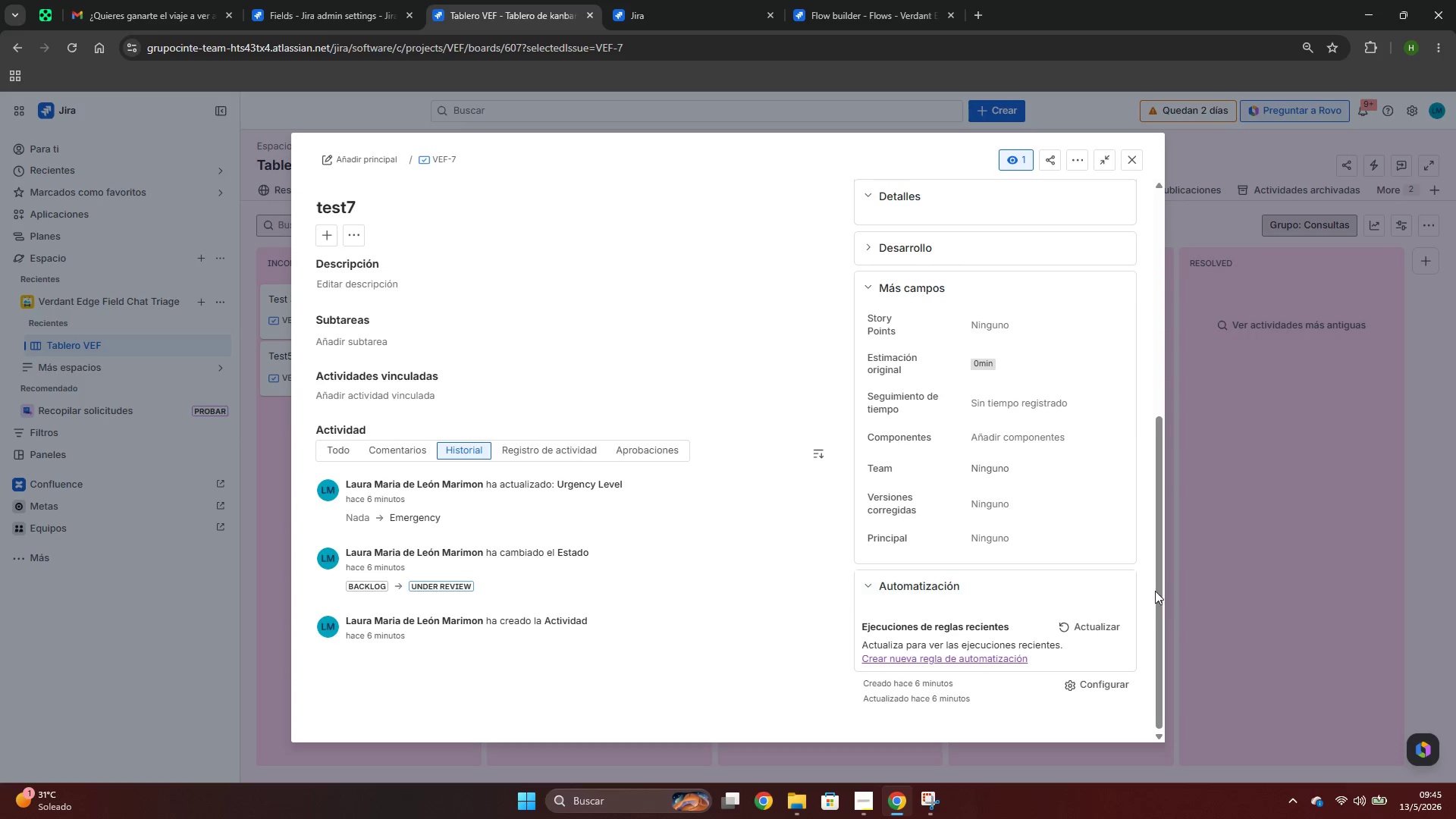 
left_click([1049, 613])
 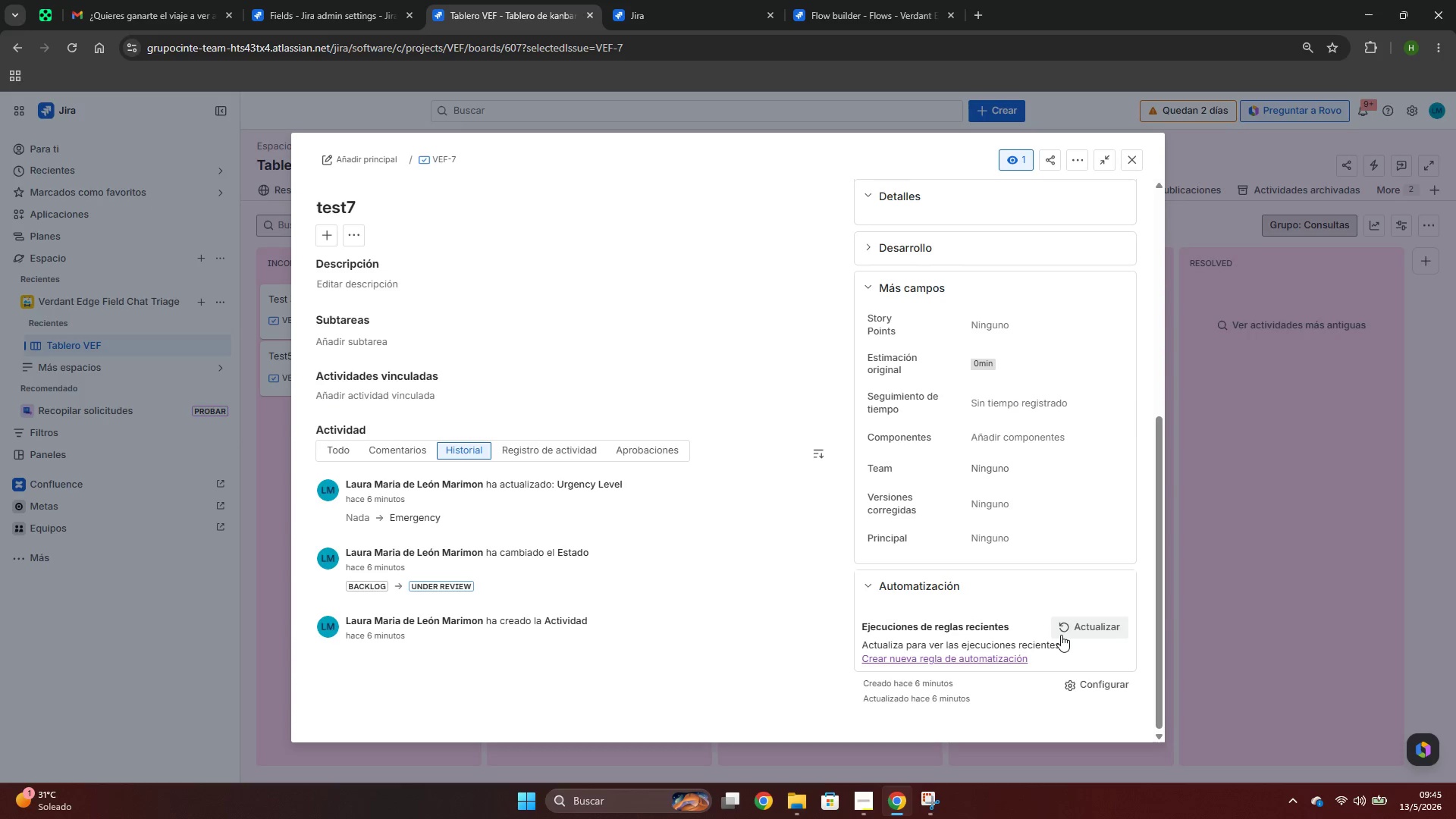 
left_click([1062, 635])
 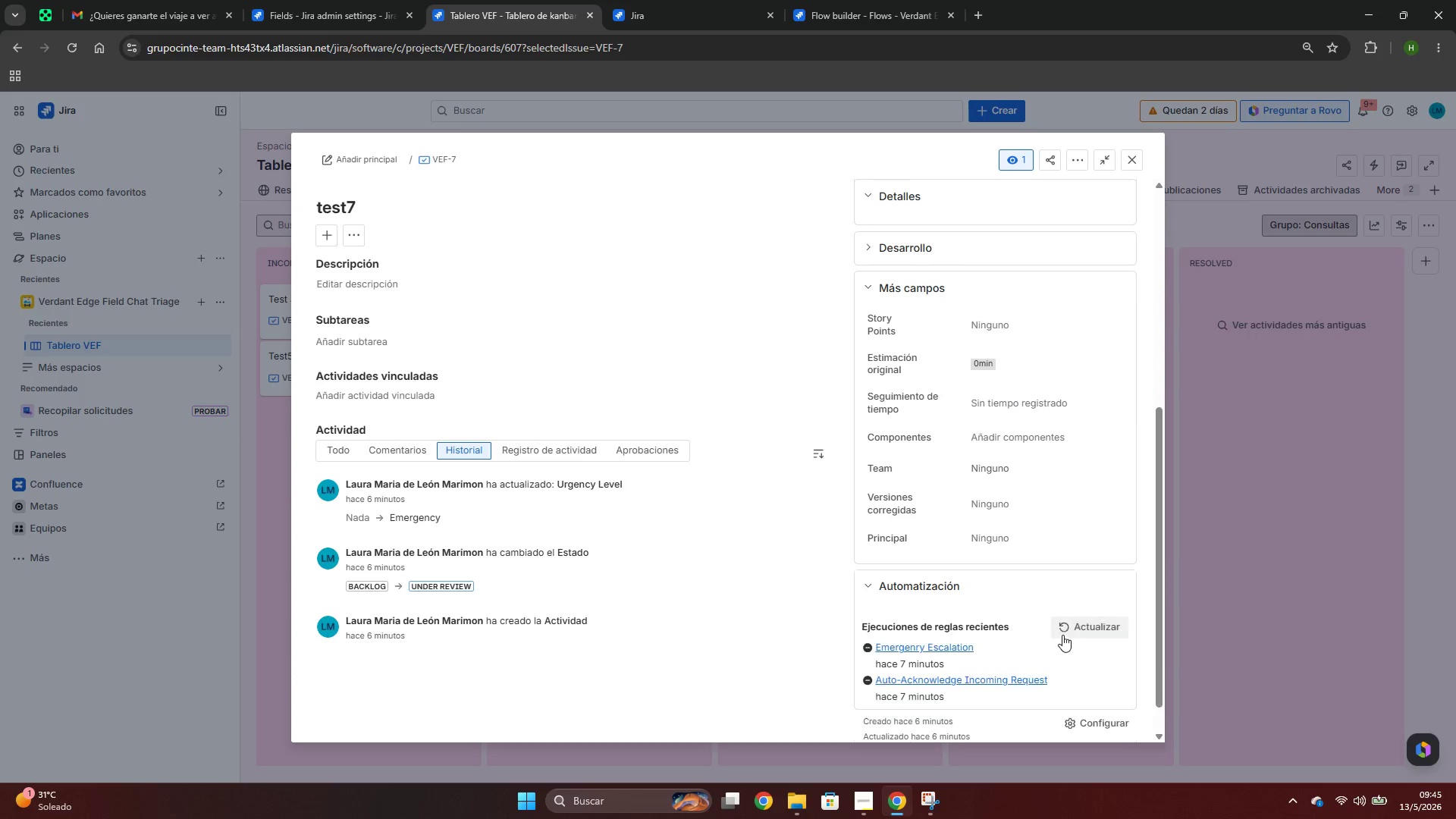 
scroll: coordinate [1058, 626], scroll_direction: down, amount: 2.0
 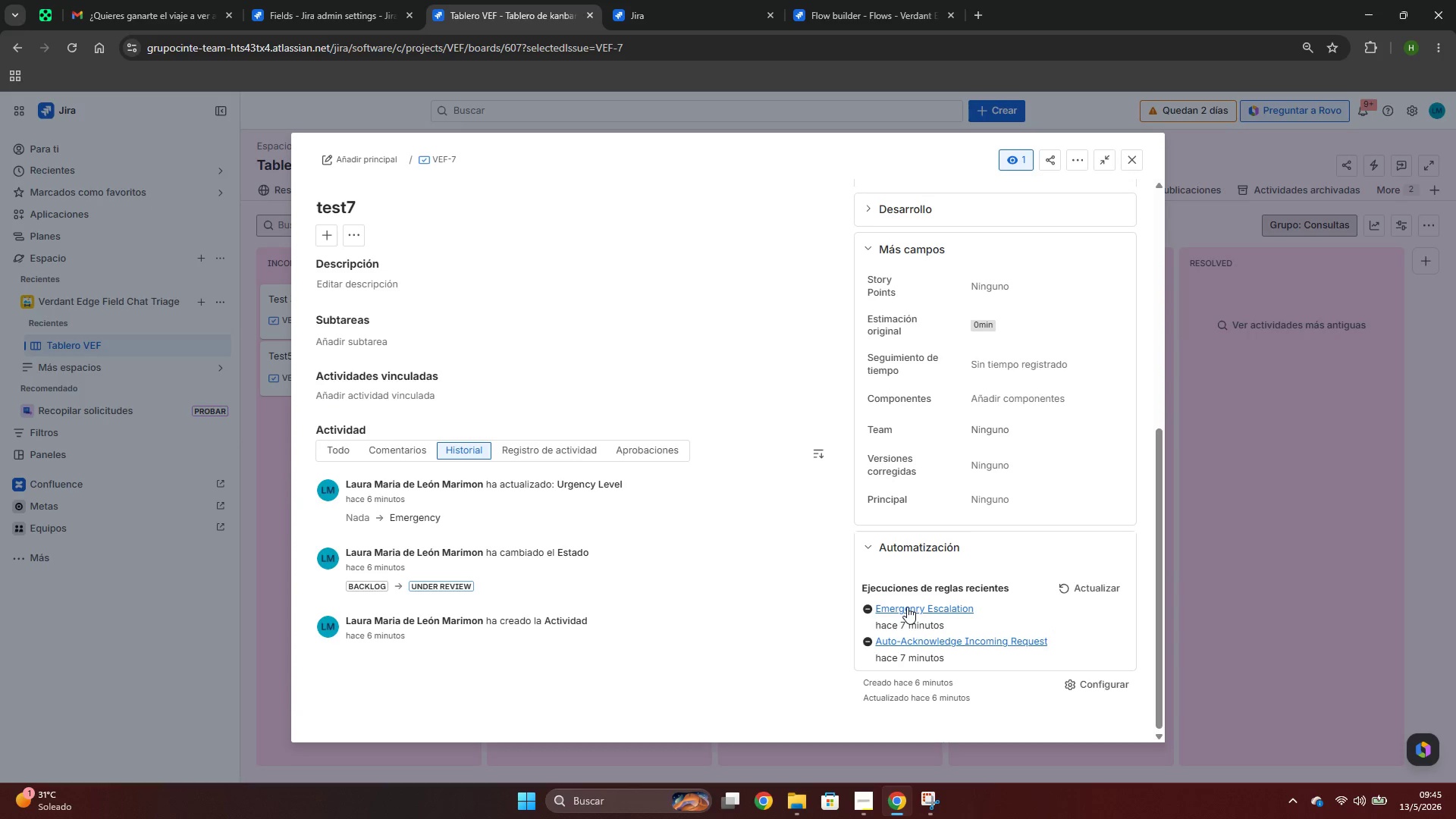 
left_click([907, 607])
 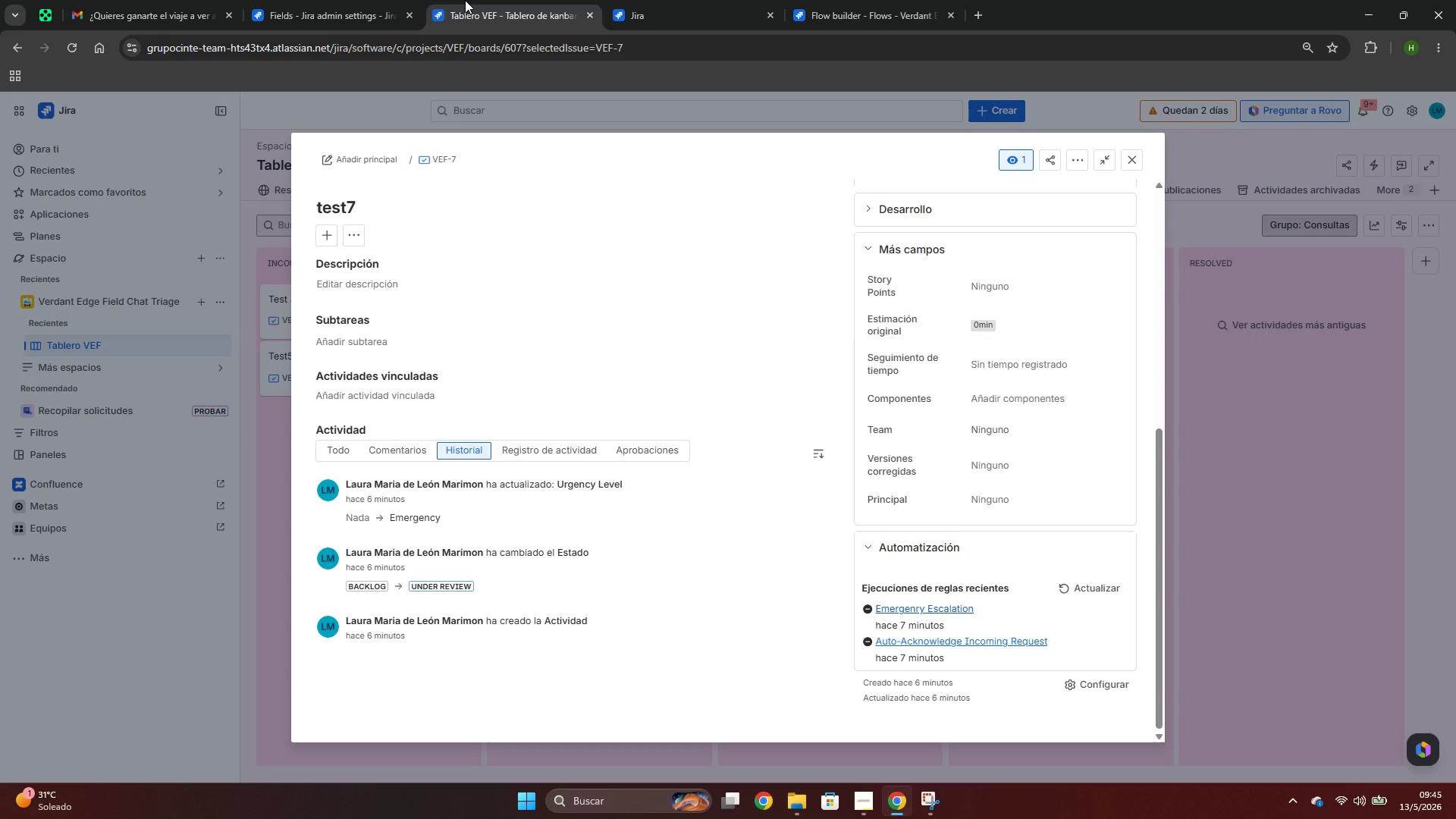 
scroll: coordinate [1087, 637], scroll_direction: down, amount: 3.0
 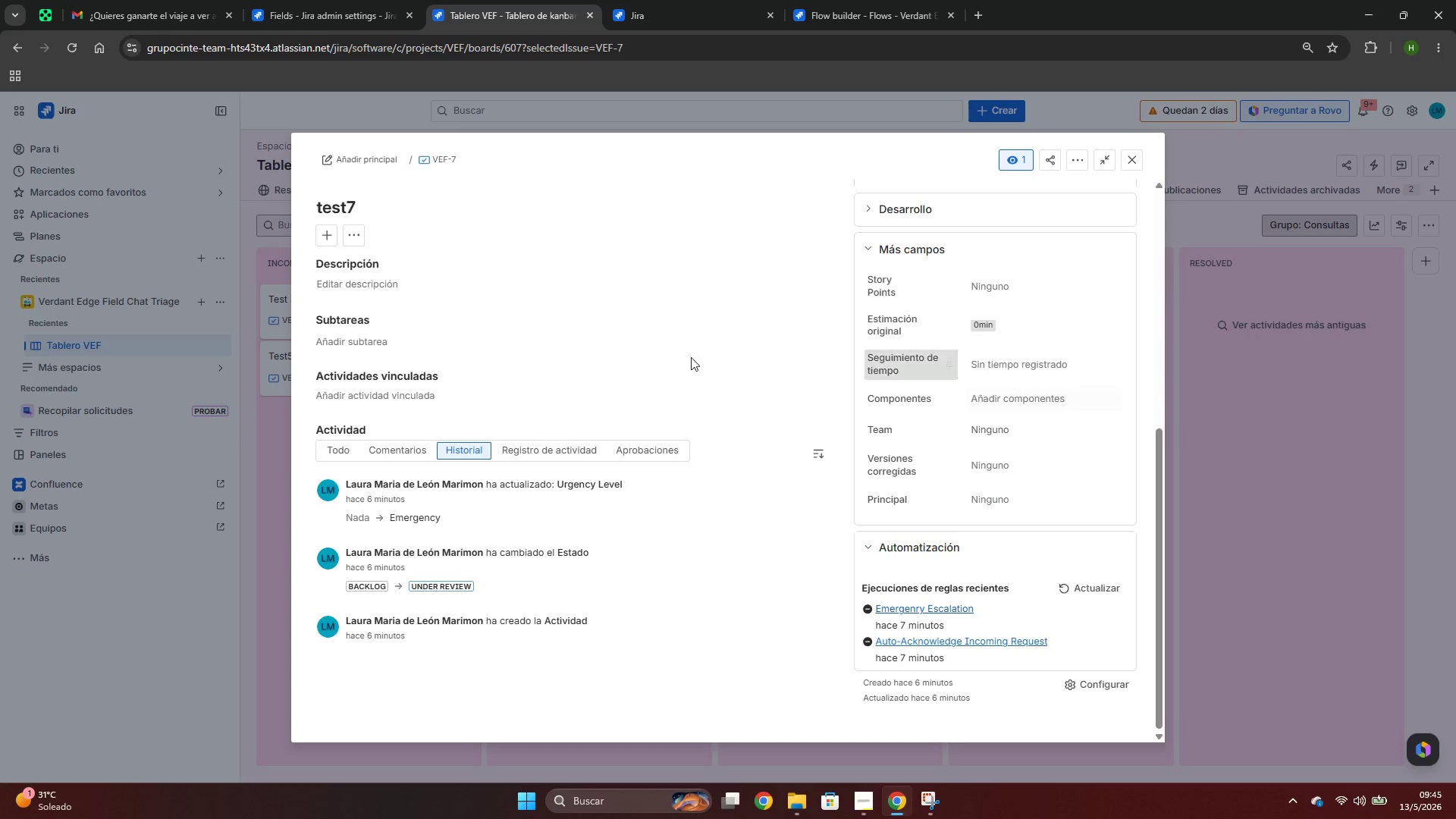 
left_click([358, 230])
 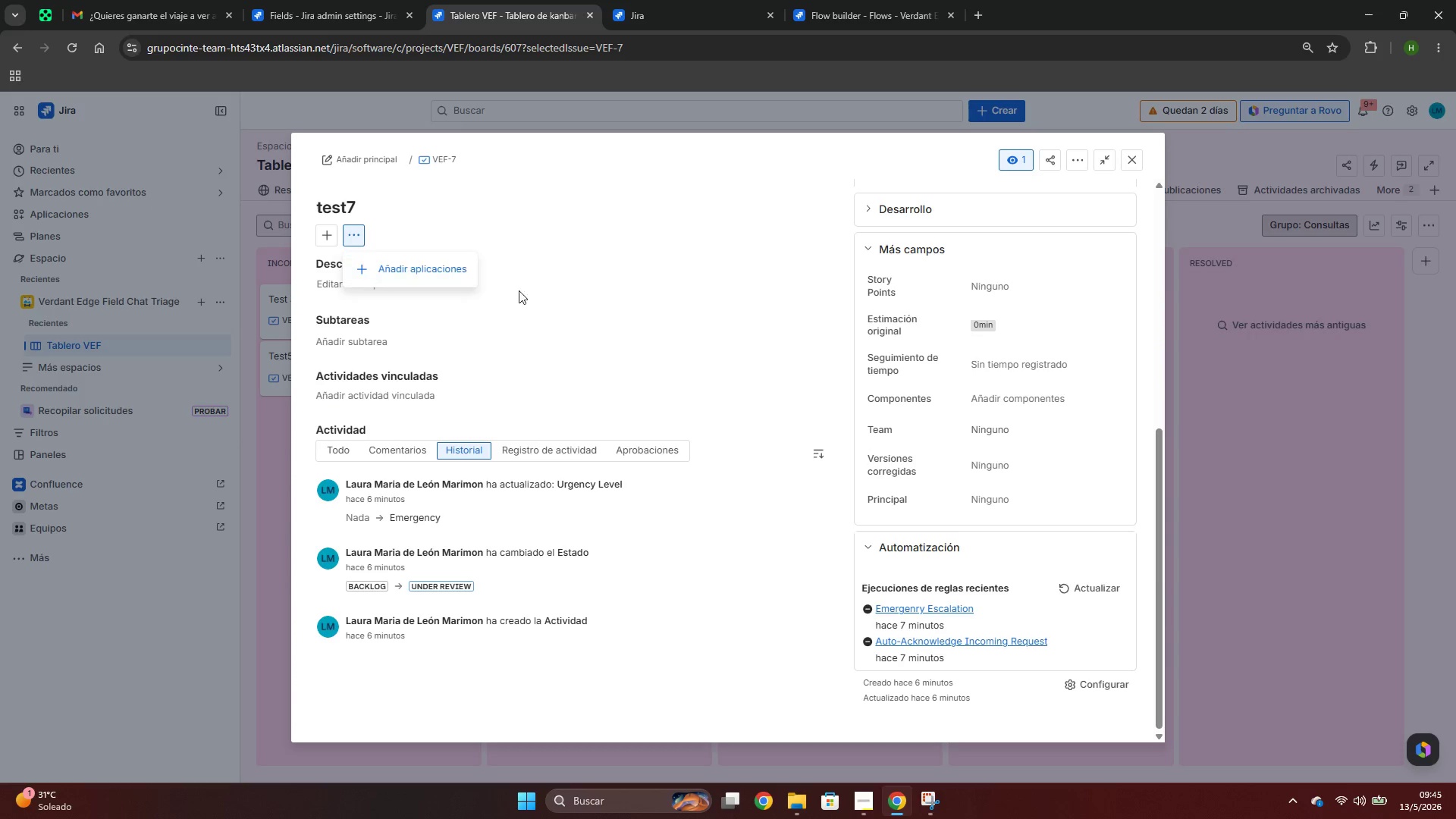 
left_click([637, 315])
 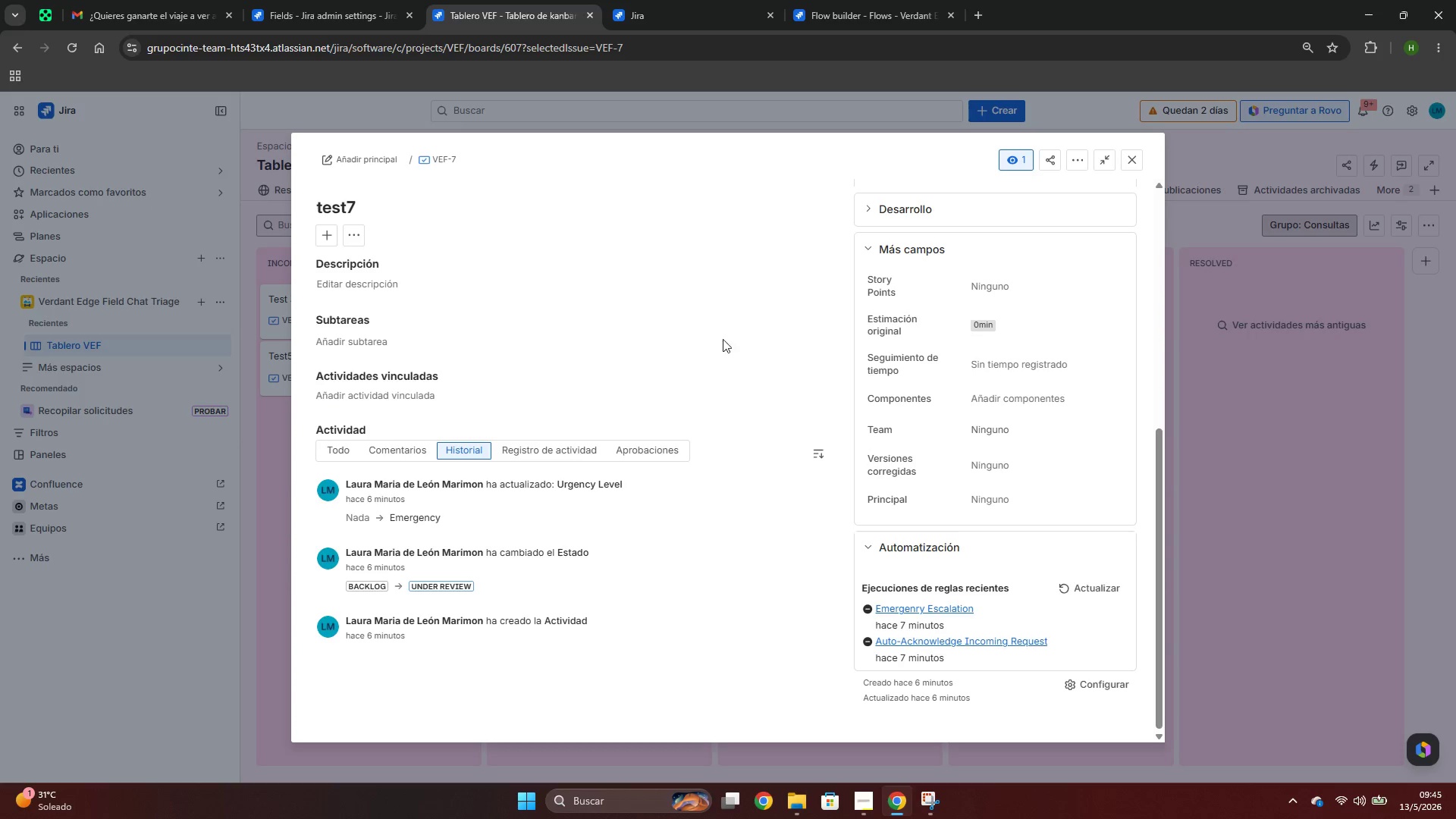 
scroll: coordinate [692, 355], scroll_direction: up, amount: 2.0
 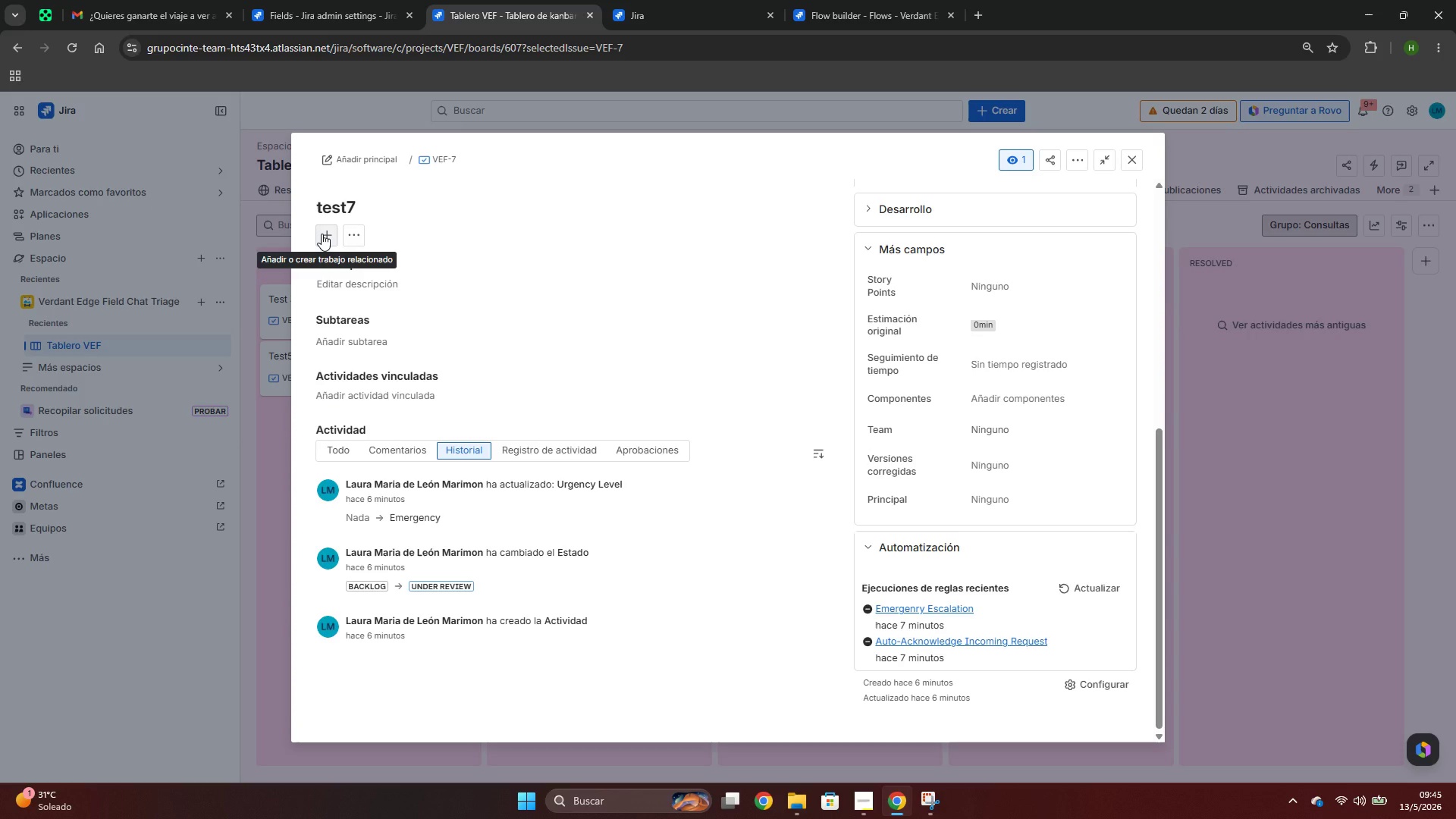 
left_click([322, 234])
 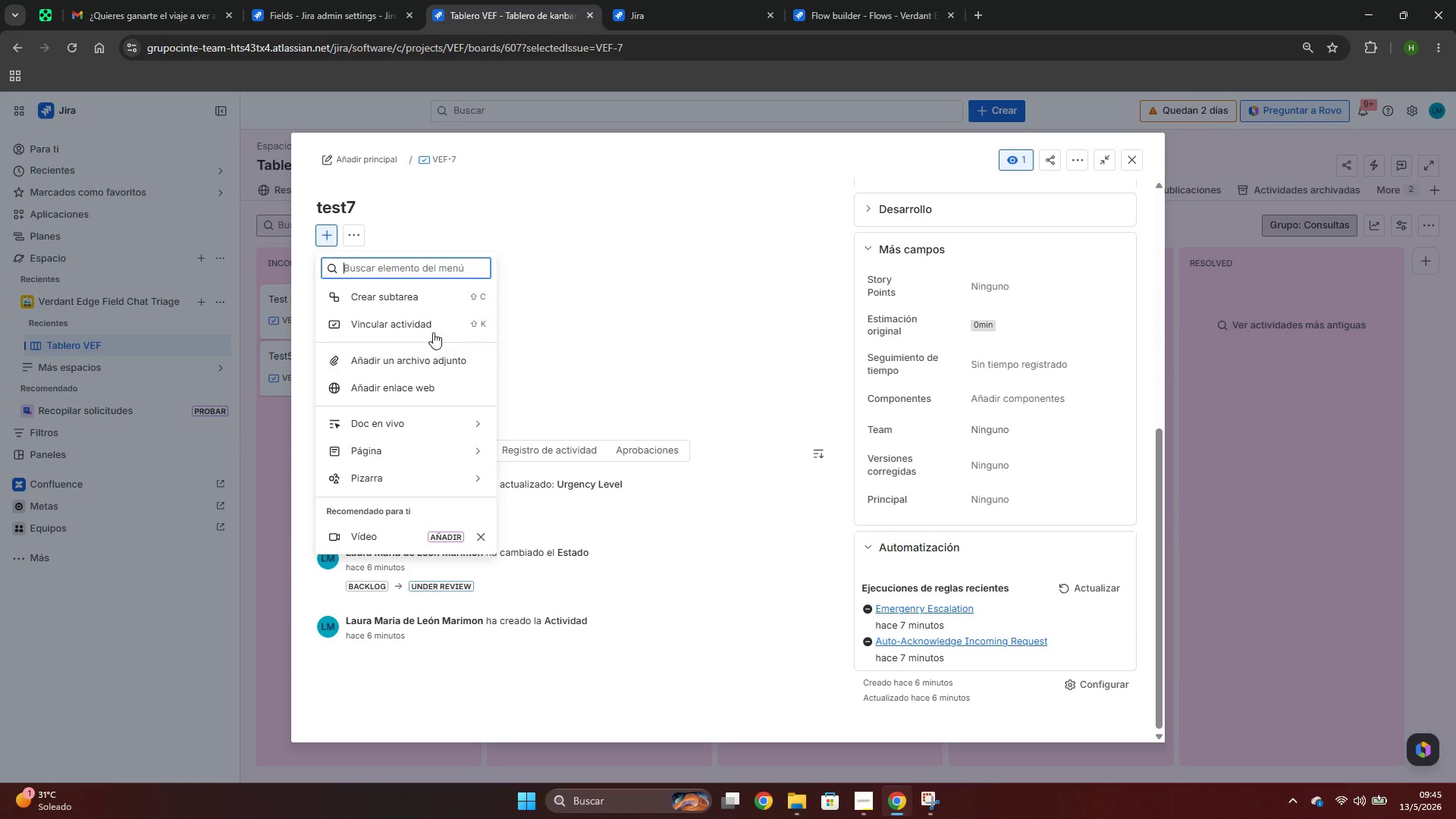 
left_click([639, 318])
 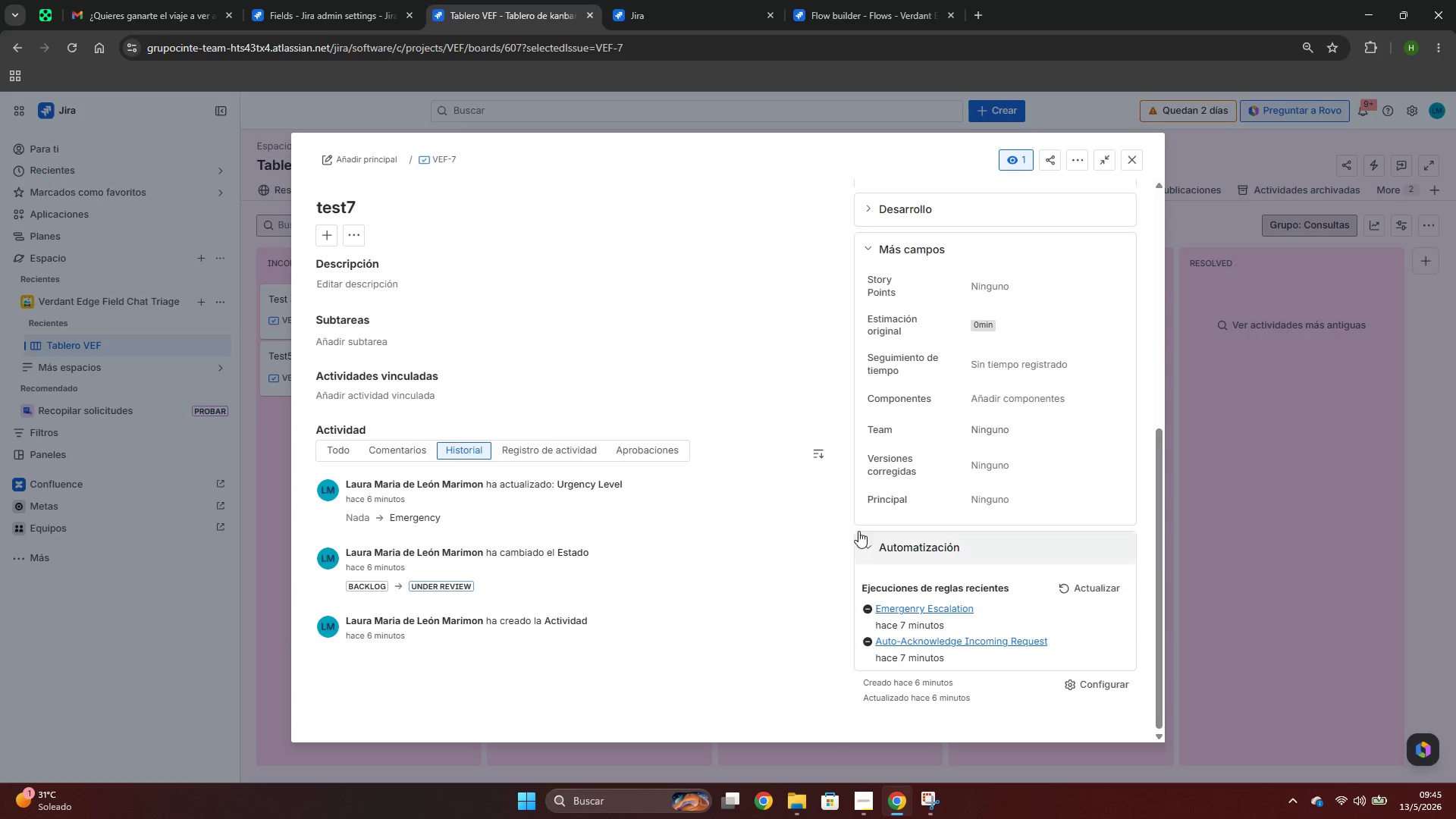 
scroll: coordinate [1088, 353], scroll_direction: up, amount: 10.0
 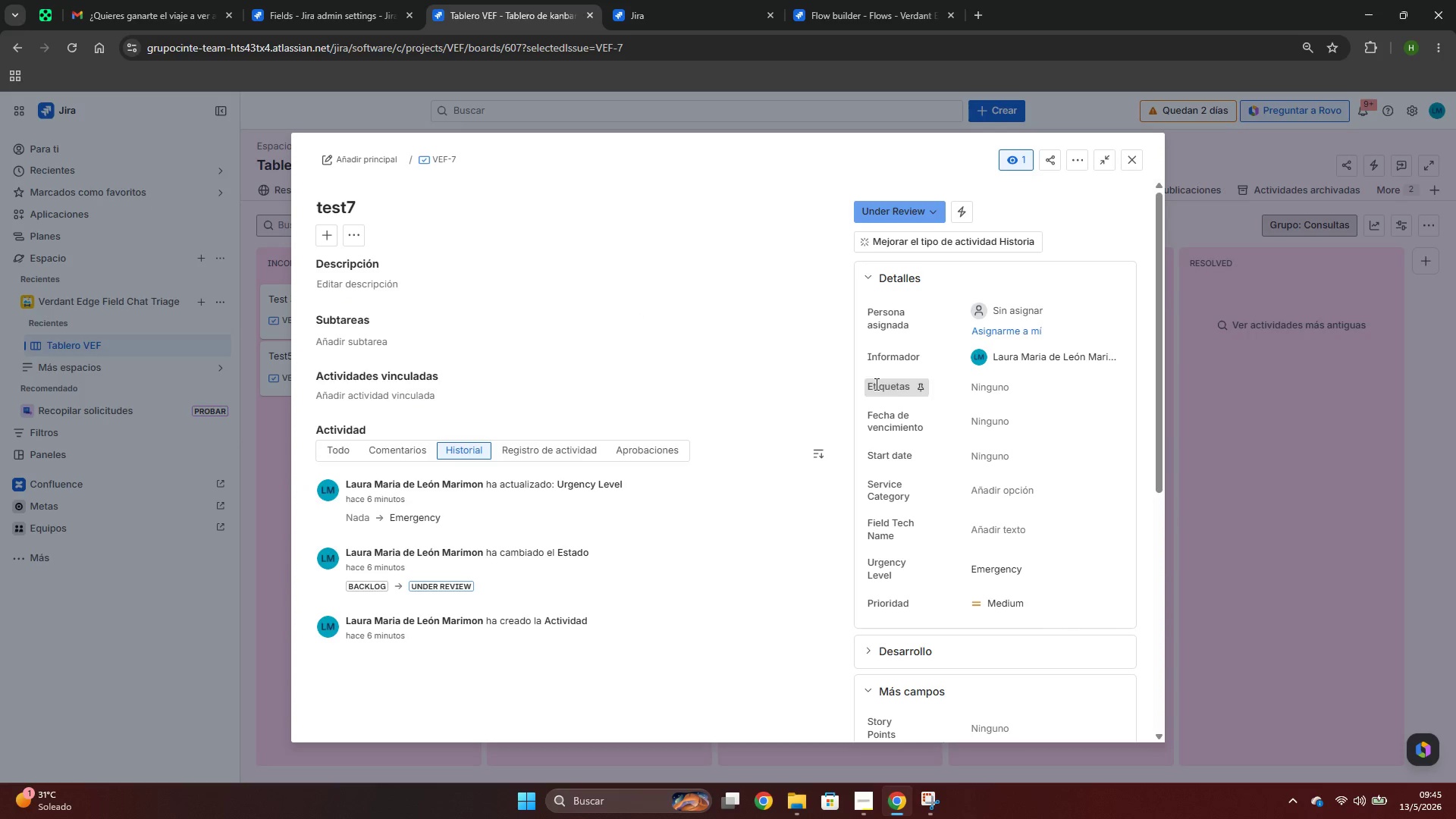 
mouse_move([939, 388])
 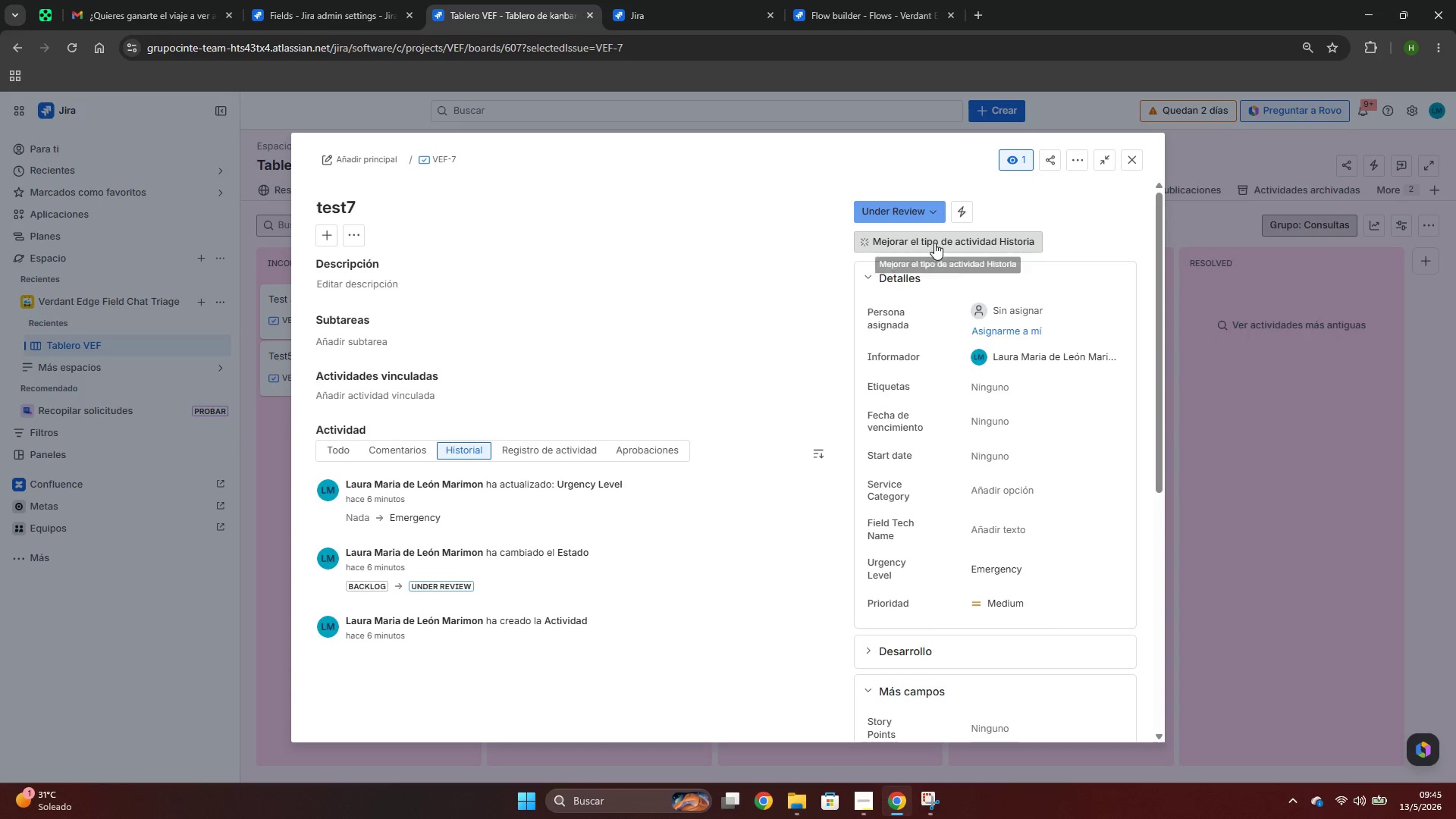 
wait(6.99)
 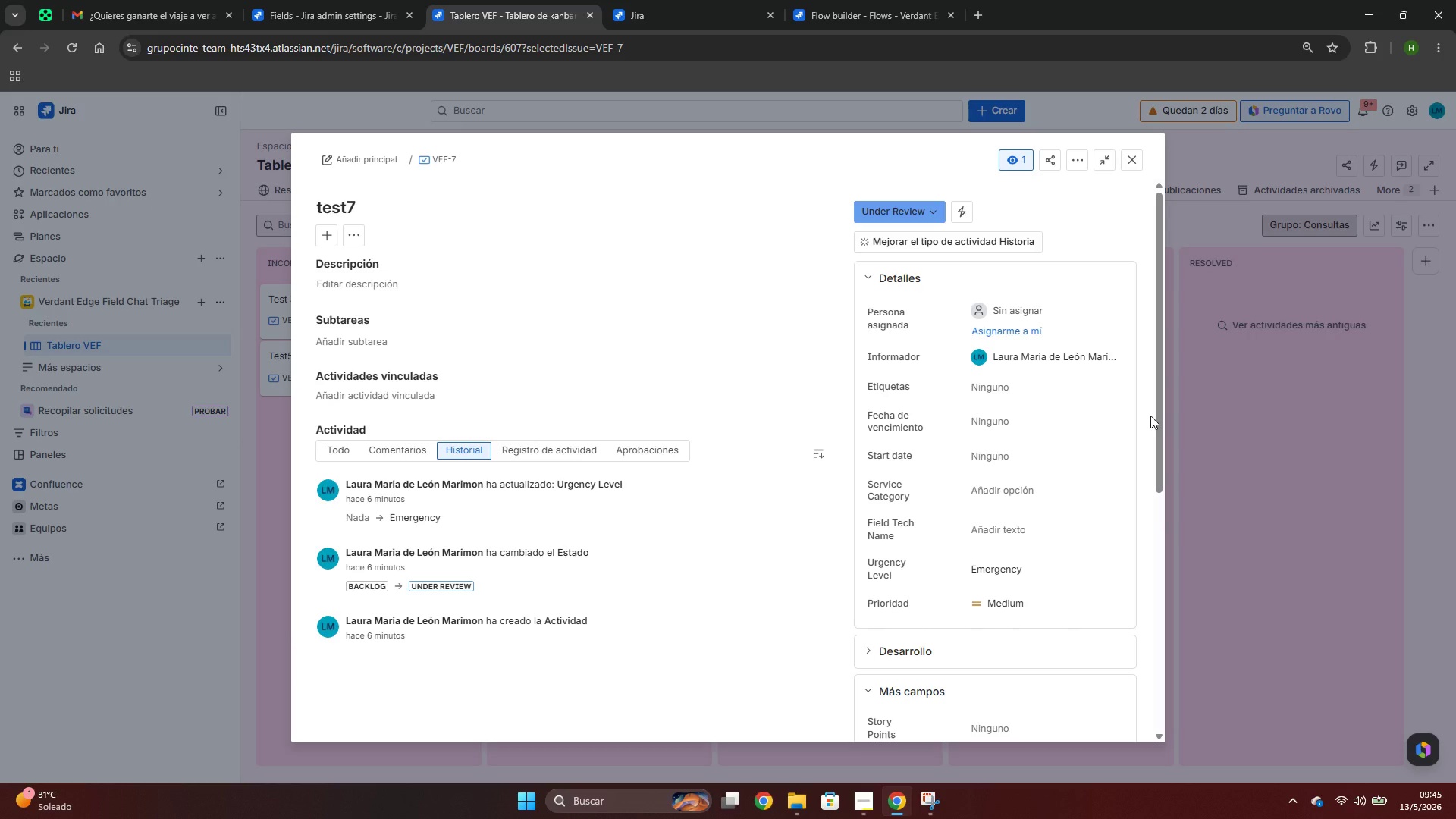 
left_click([965, 206])
 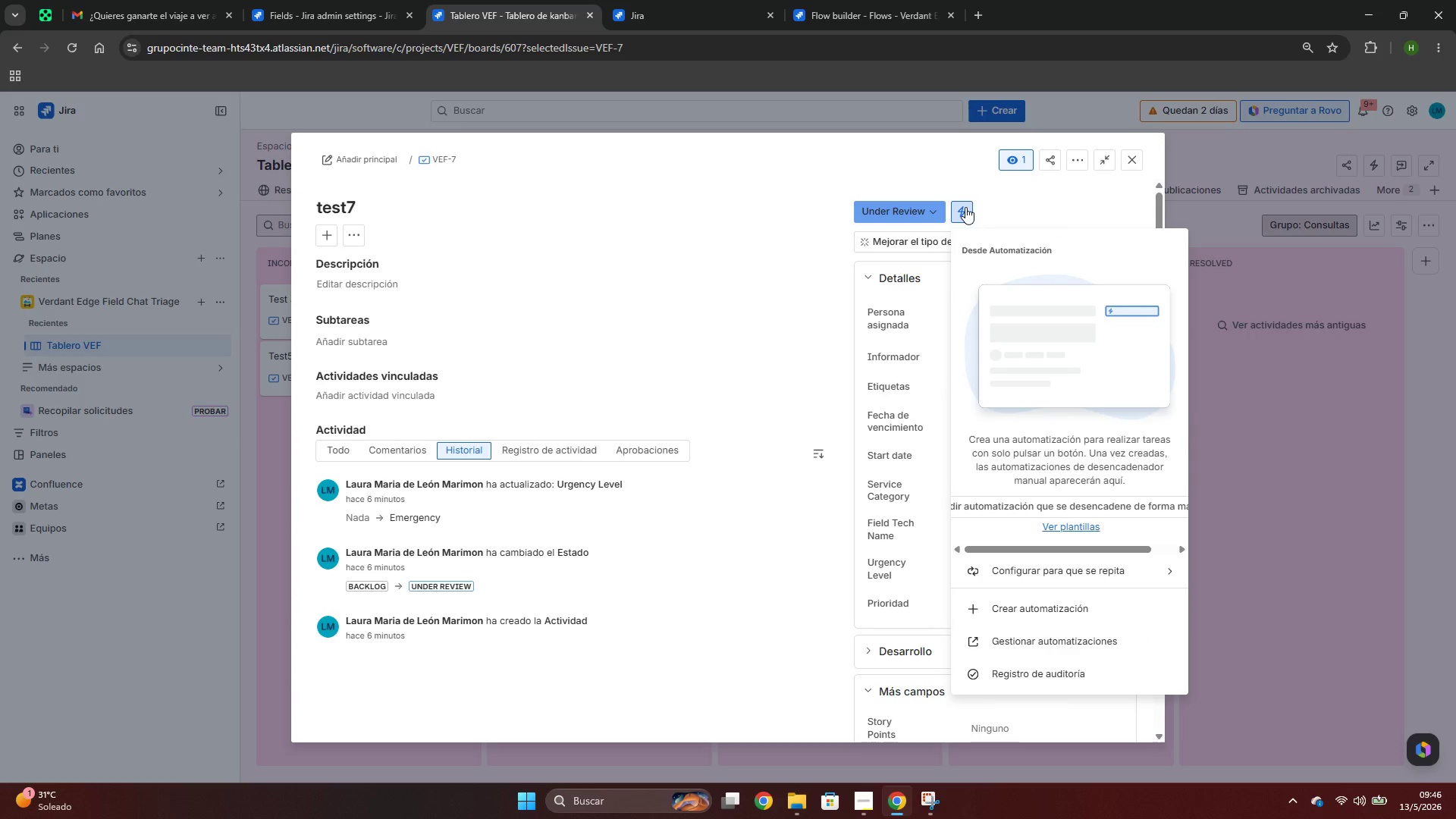 
scroll: coordinate [1125, 626], scroll_direction: down, amount: 2.0
 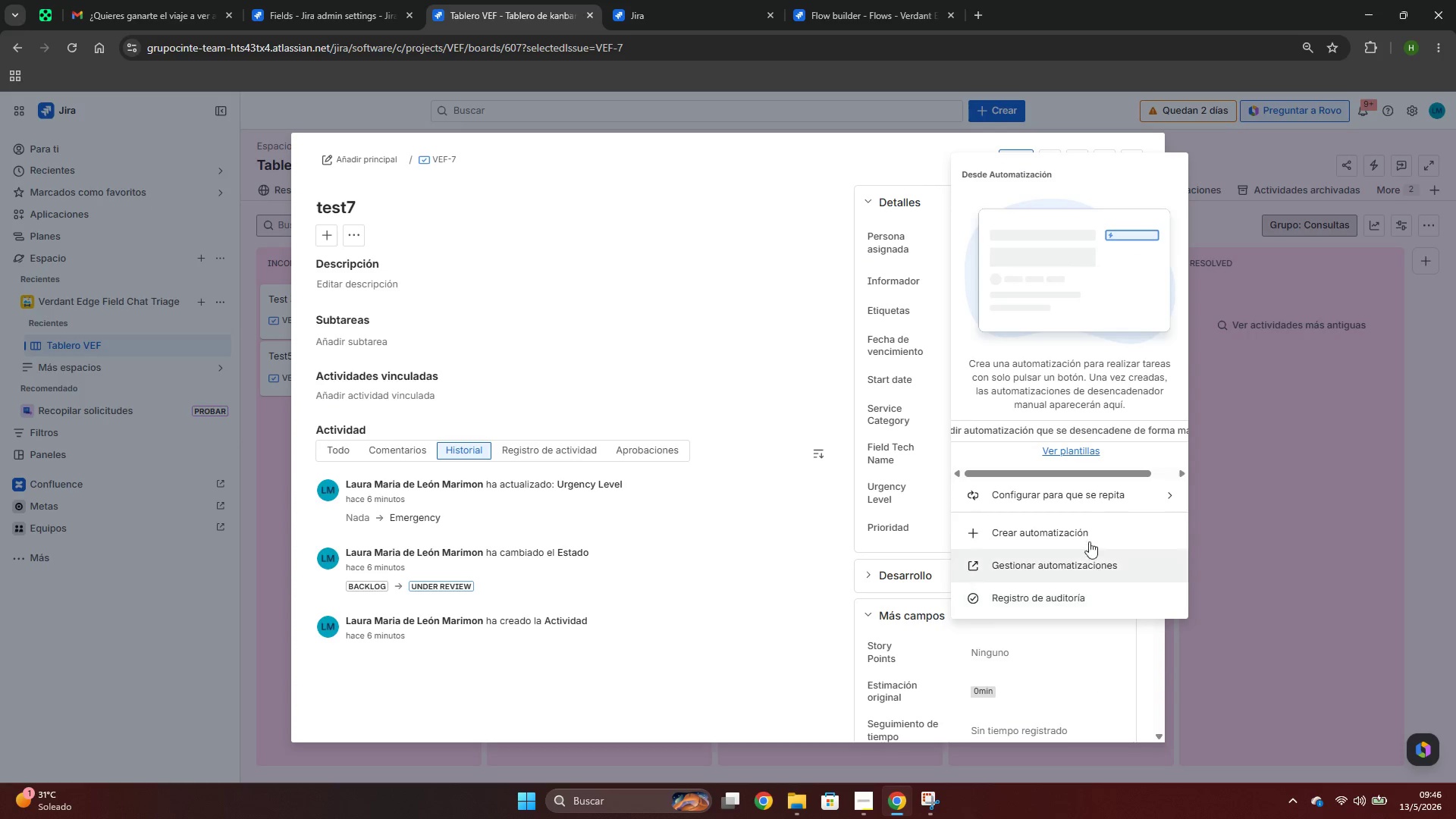 
scroll: coordinate [1100, 493], scroll_direction: up, amount: 2.0
 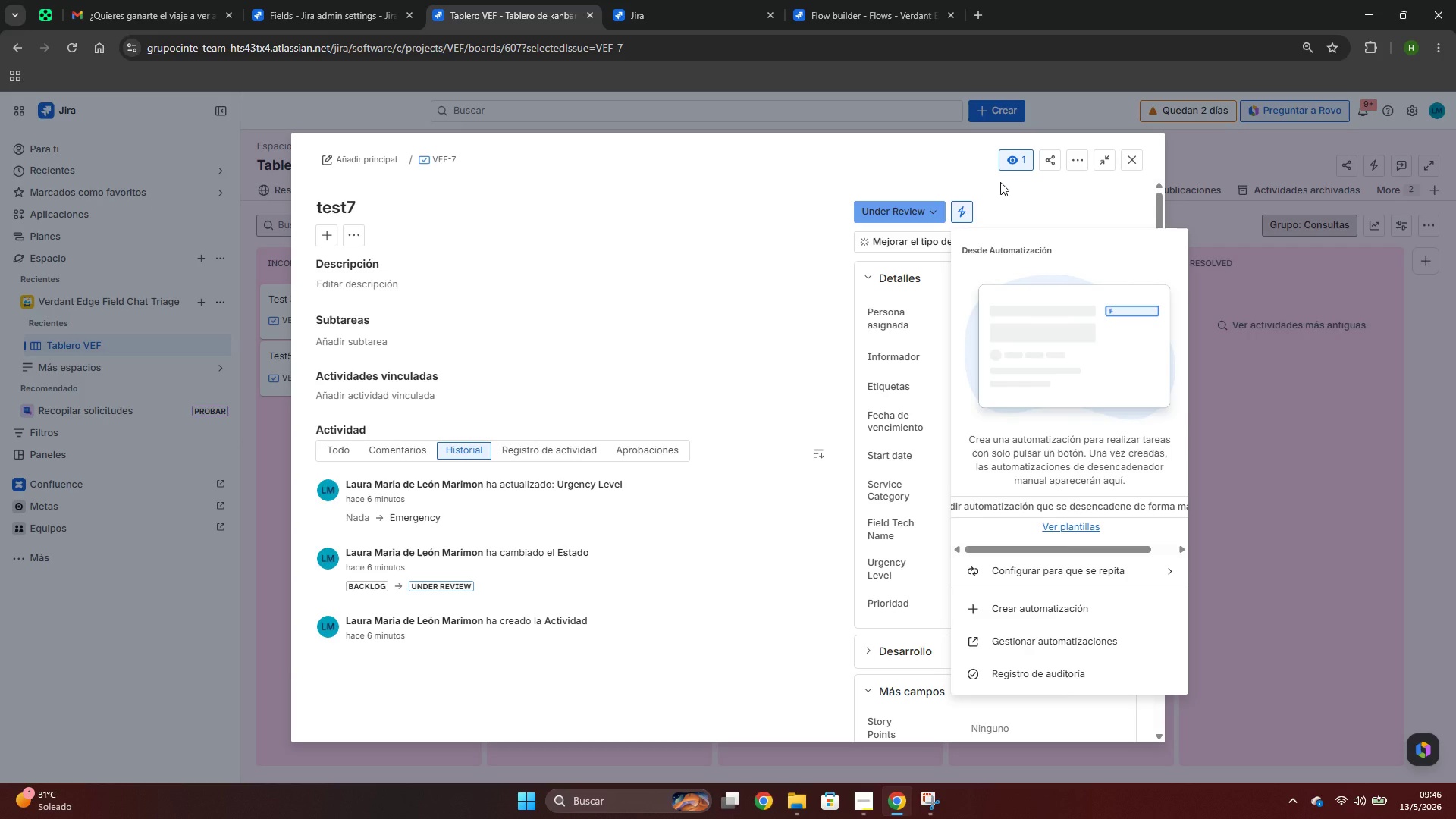 
left_click([959, 211])
 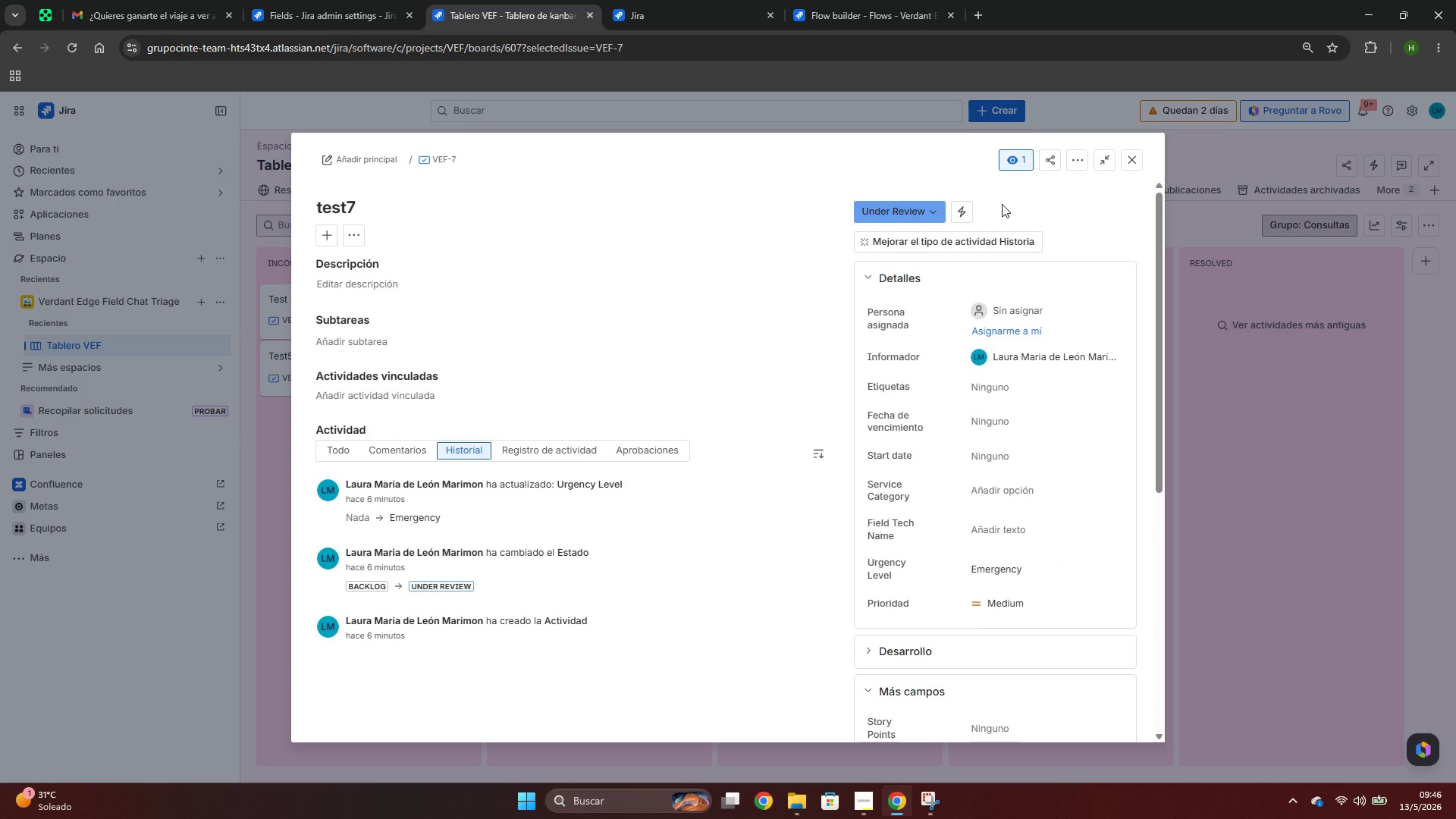 
left_click([1003, 204])
 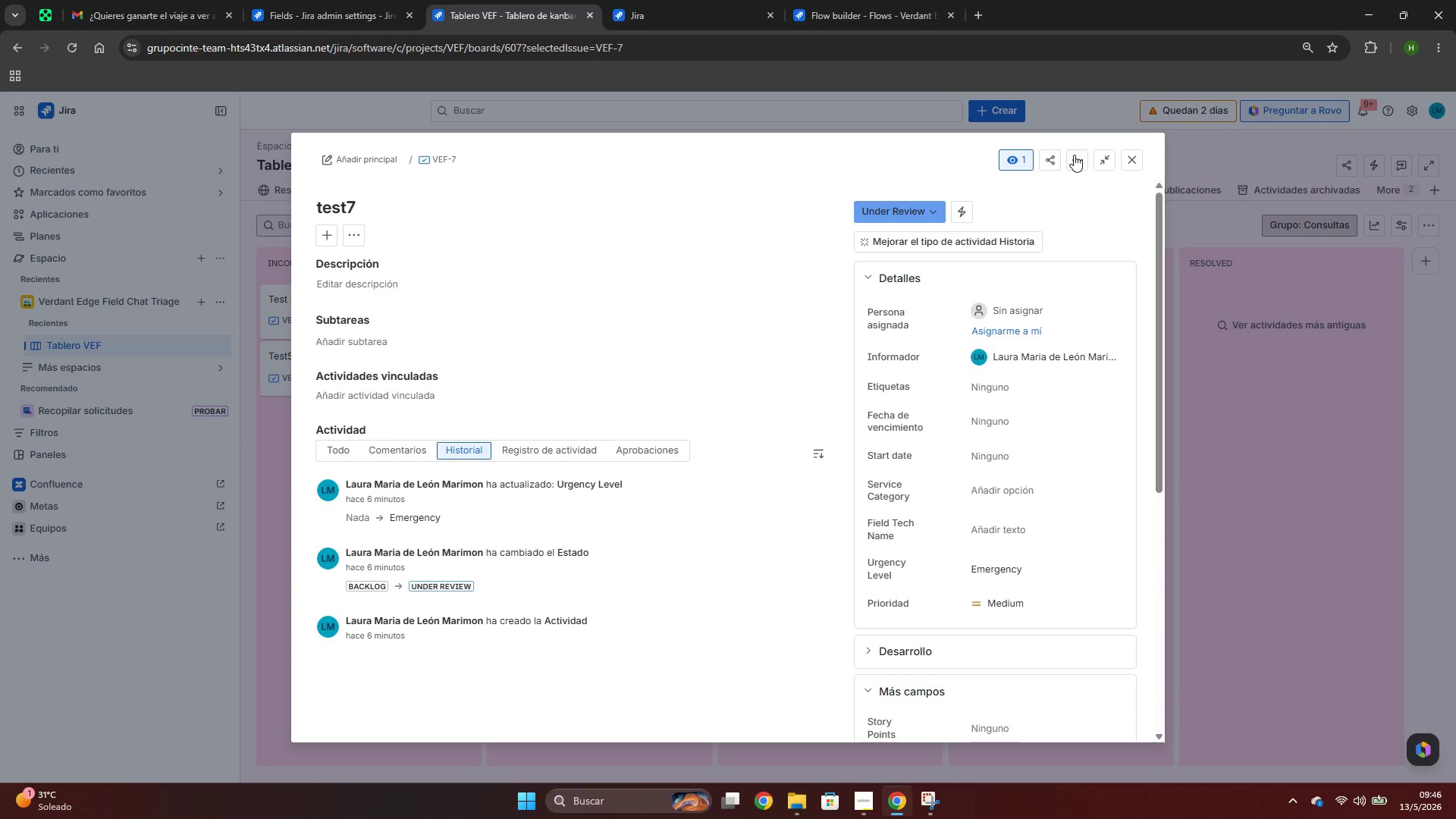 
mouse_move([1059, 172])
 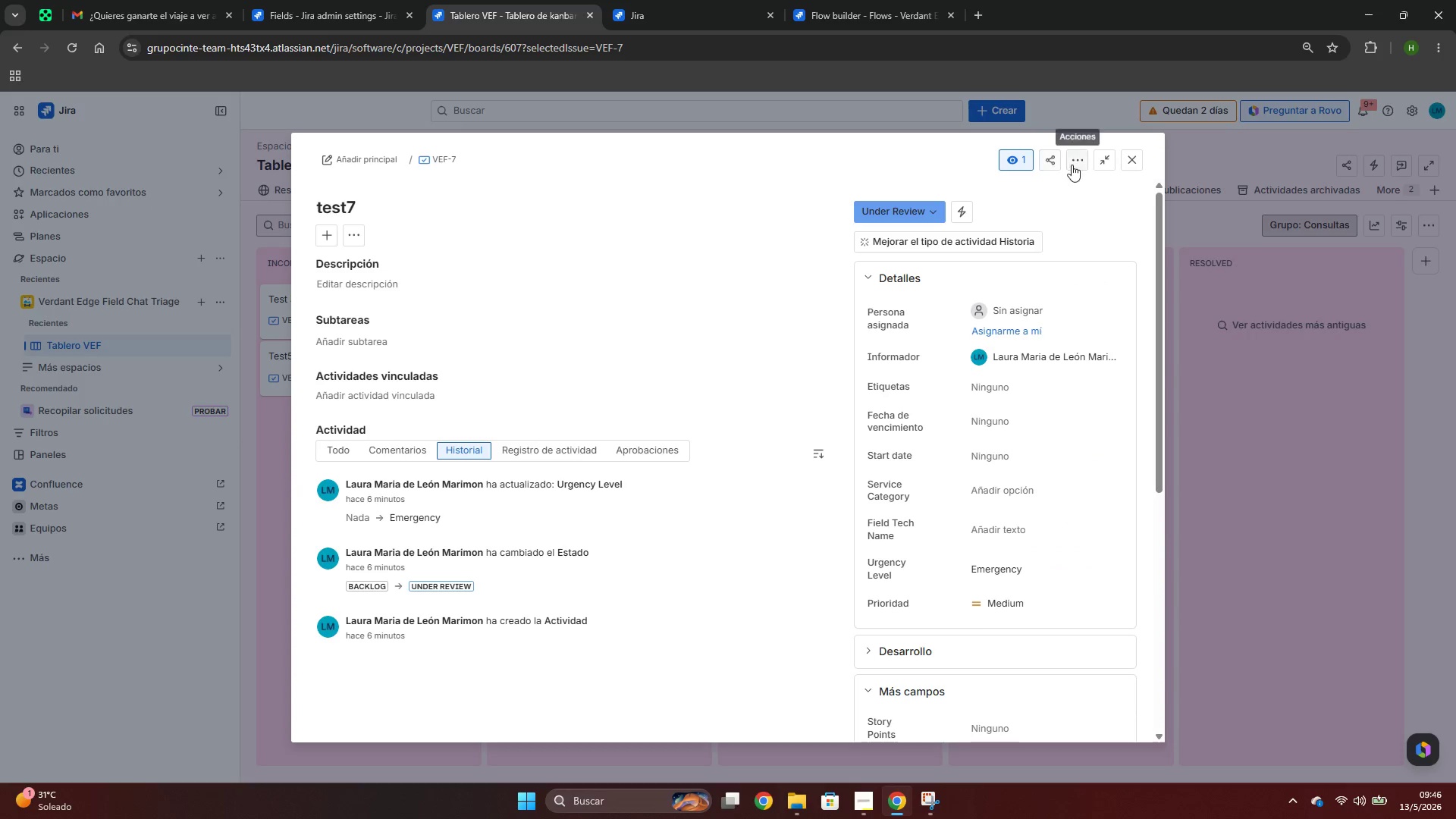 
left_click([1075, 163])
 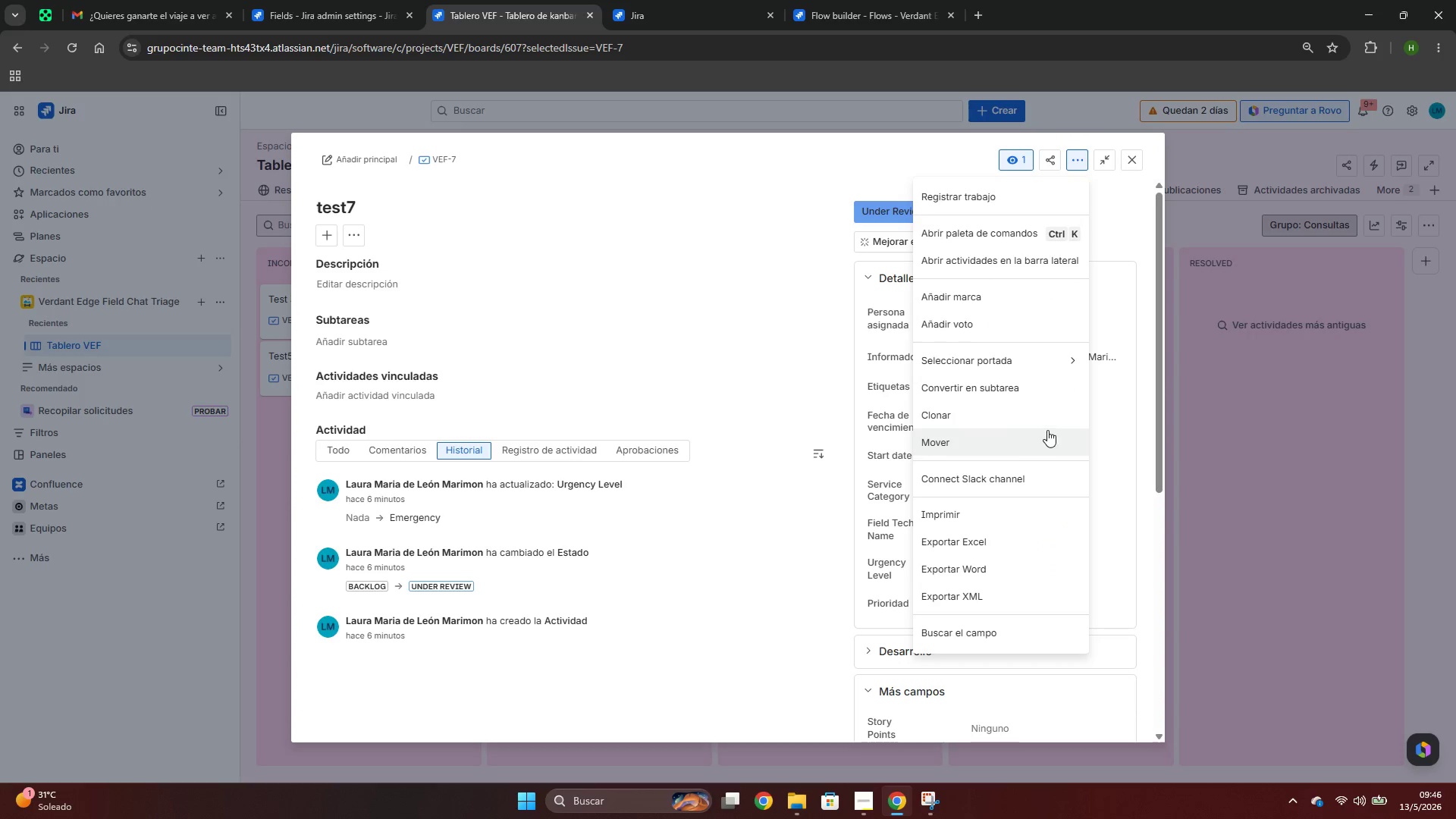 
left_click([1140, 281])
 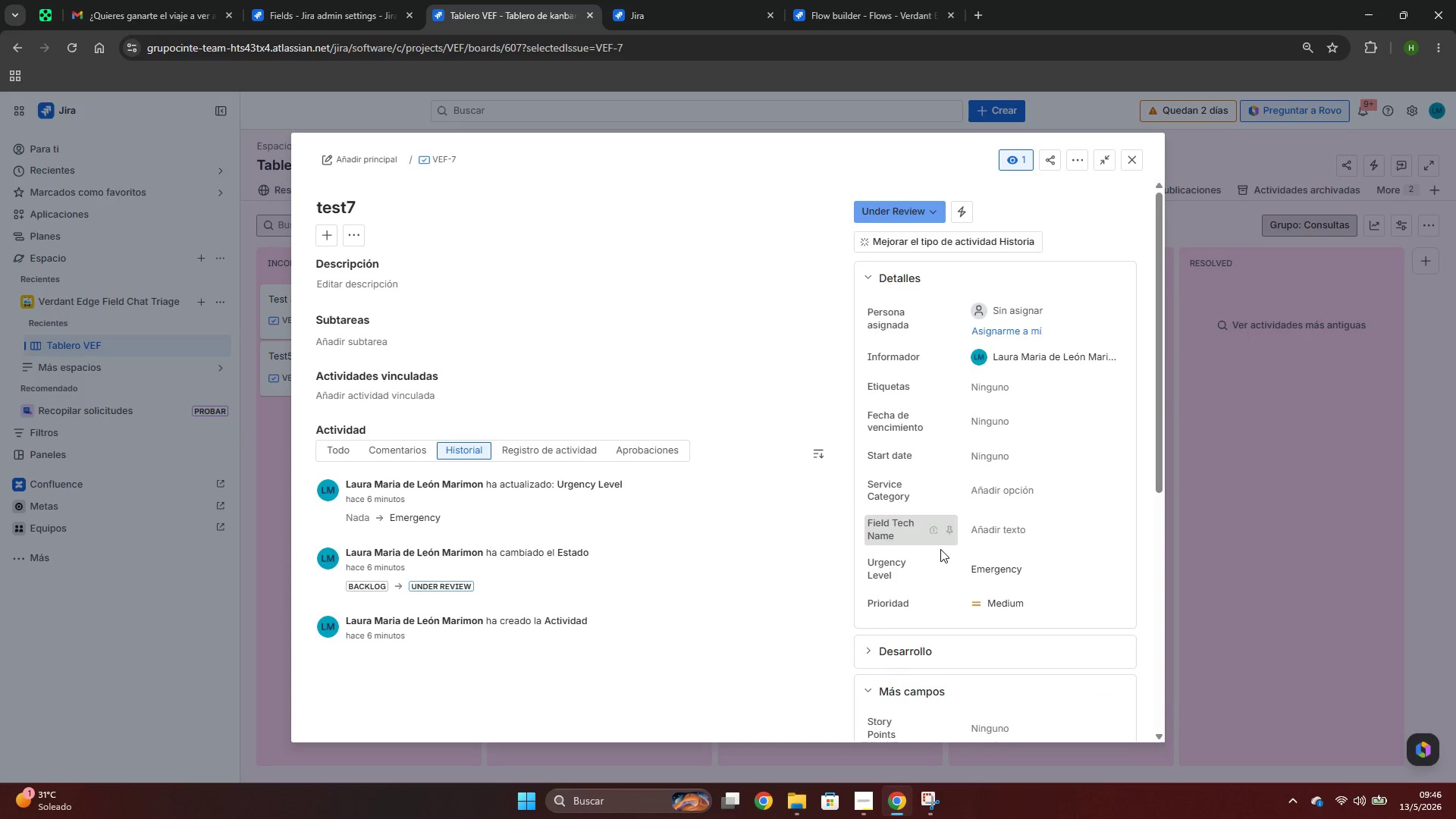 
scroll: coordinate [961, 576], scroll_direction: down, amount: 2.0
 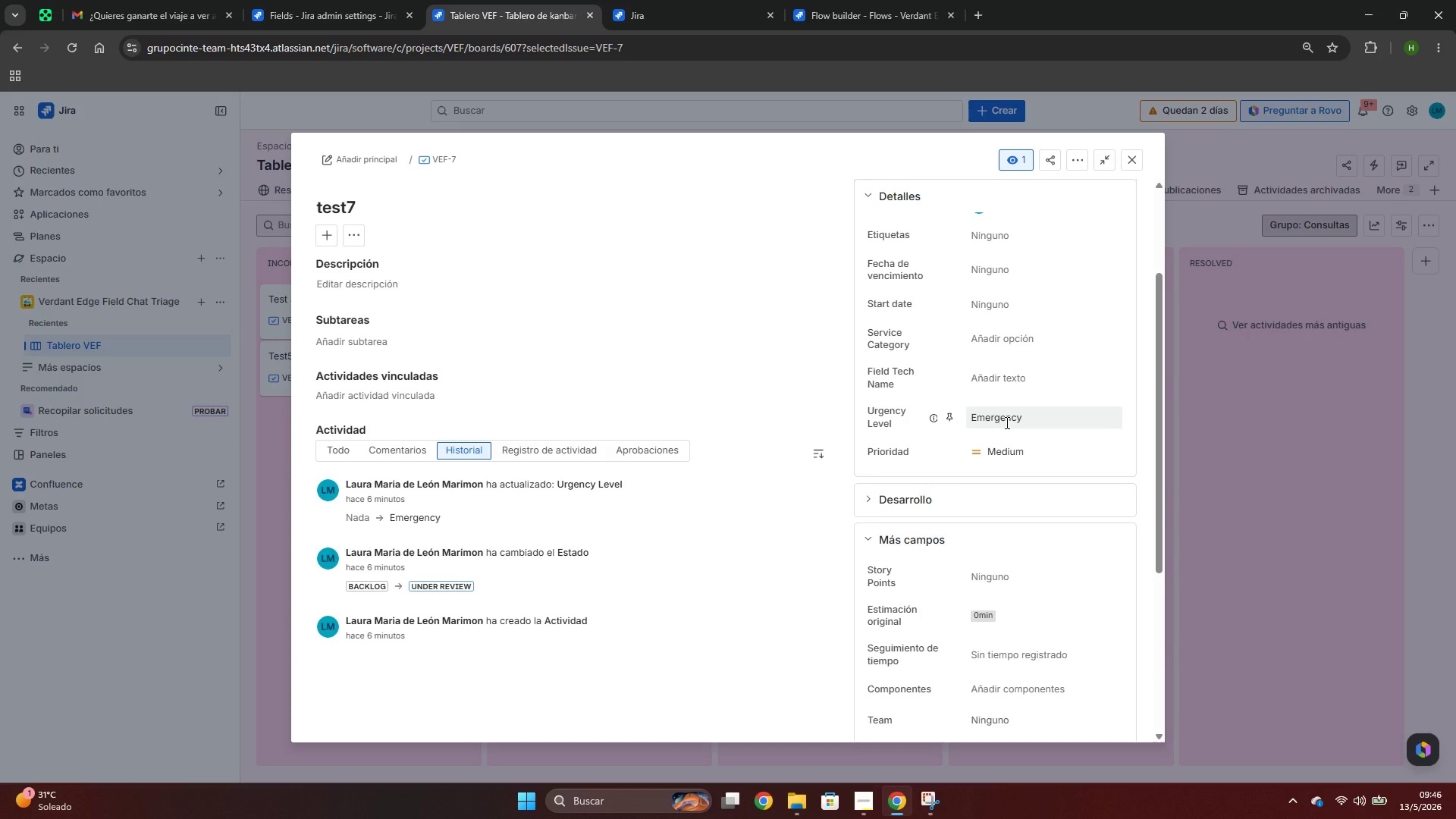 
left_click([1007, 421])
 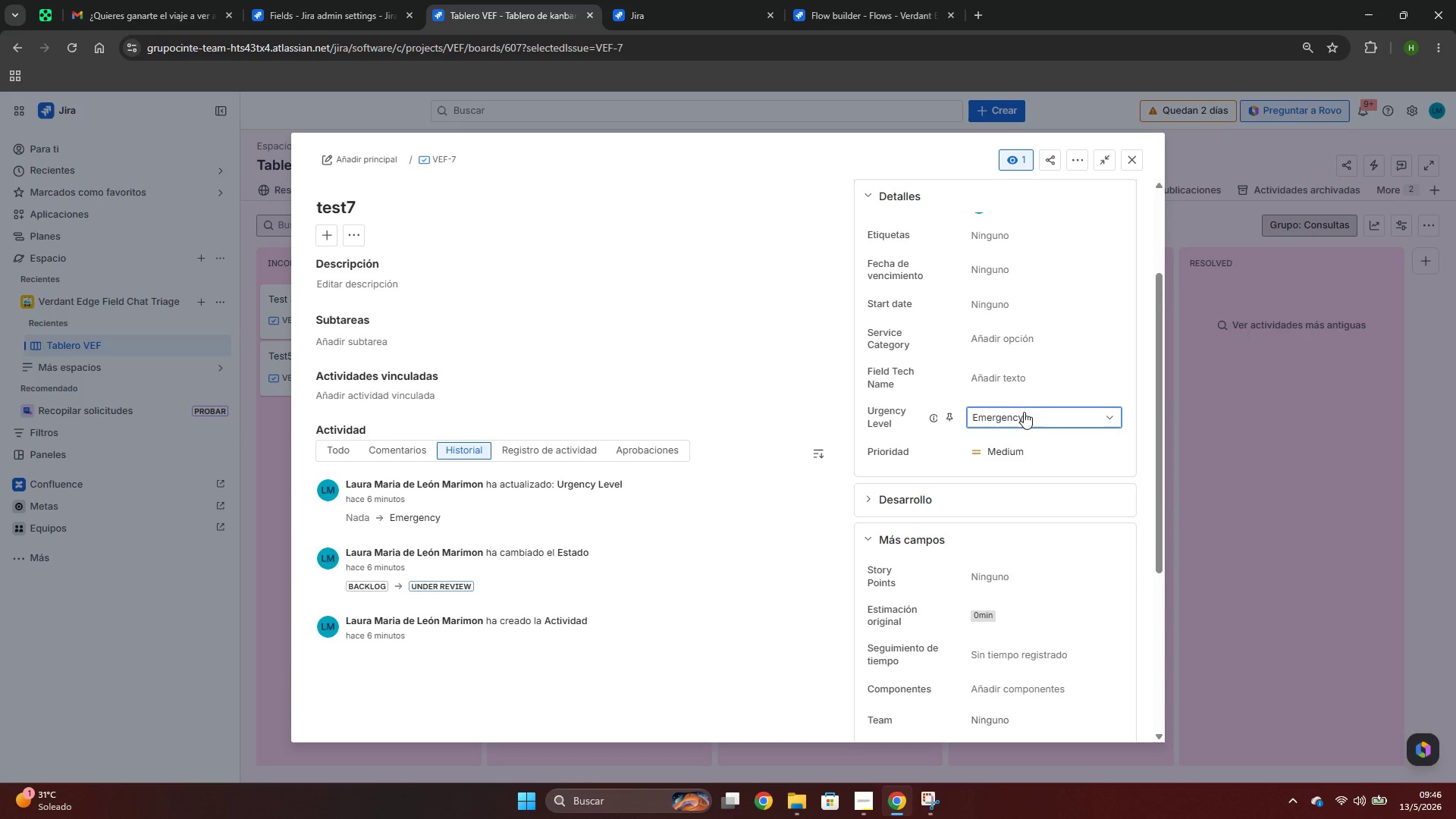 
scroll: coordinate [975, 558], scroll_direction: down, amount: 6.0
 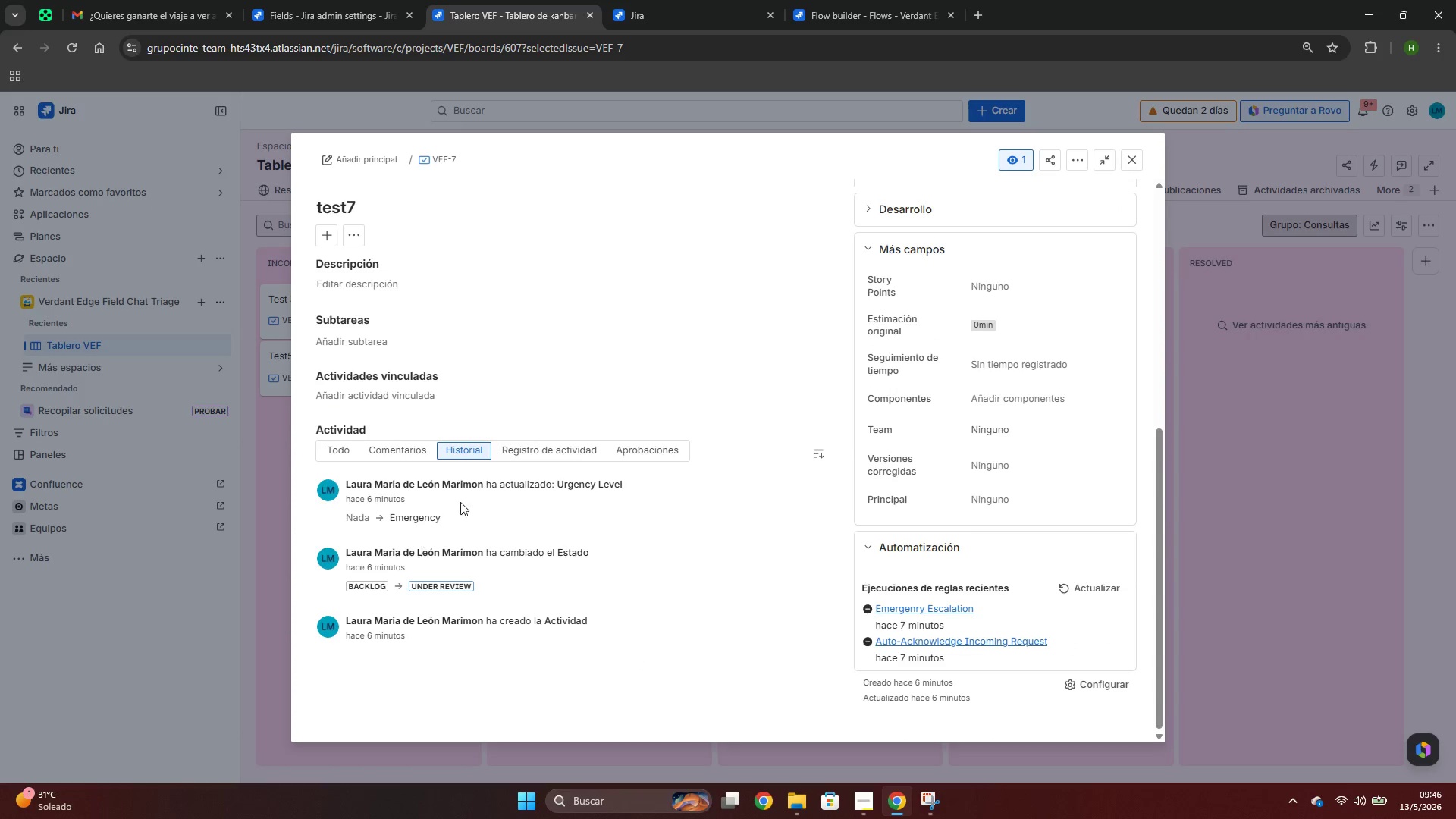 
scroll: coordinate [987, 483], scroll_direction: up, amount: 4.0
 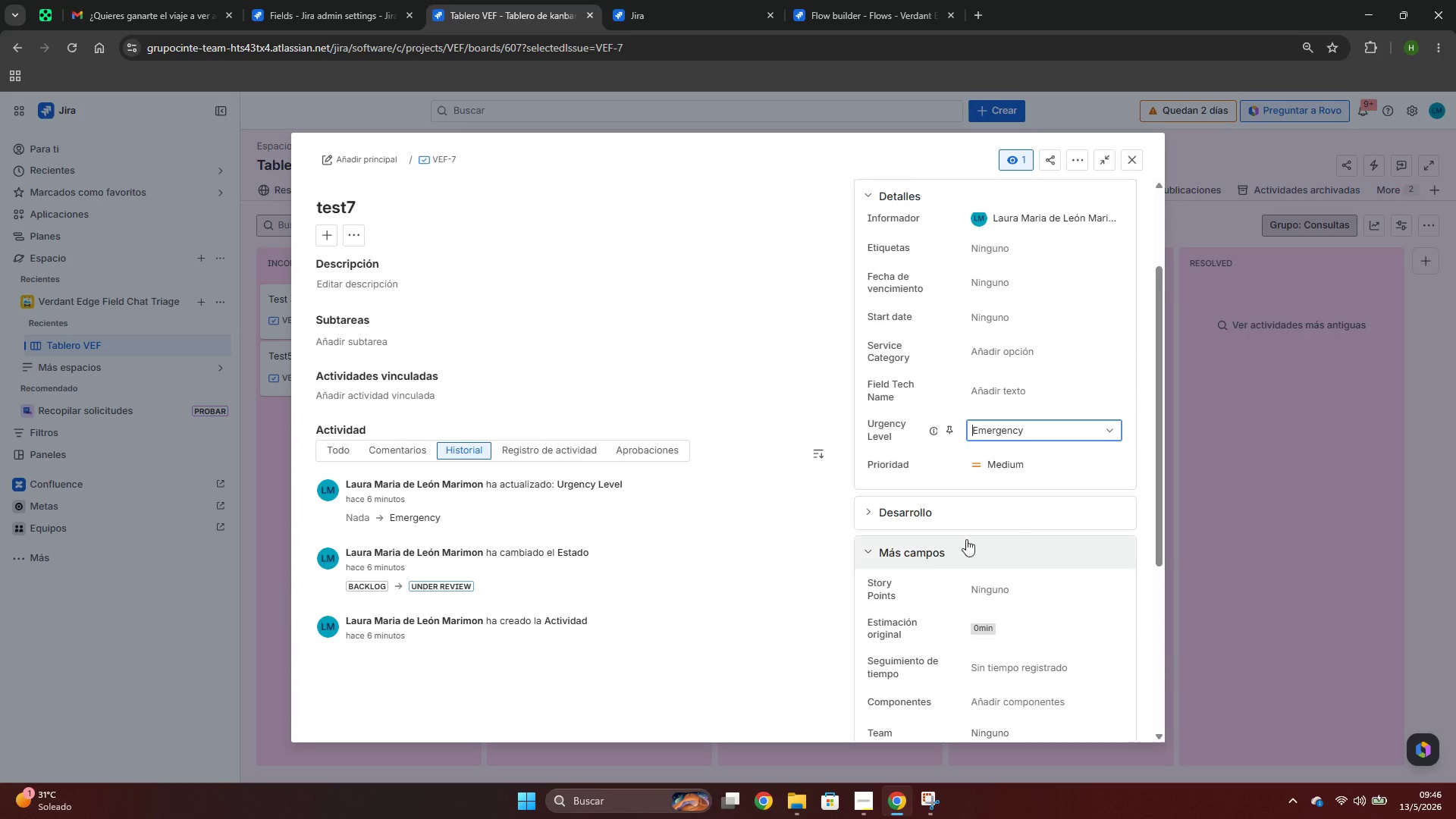 
left_click([946, 510])
 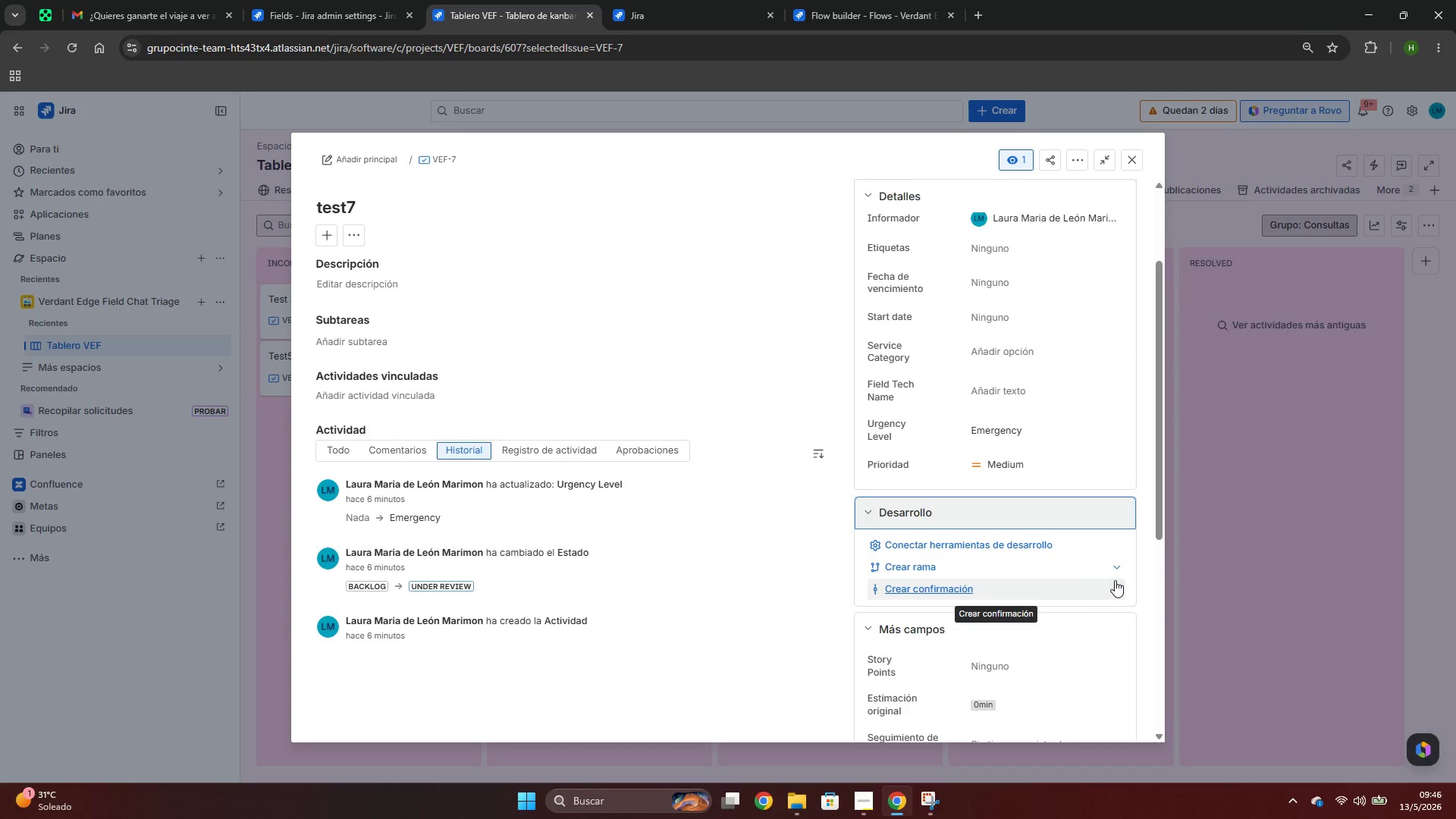 
left_click([1008, 506])
 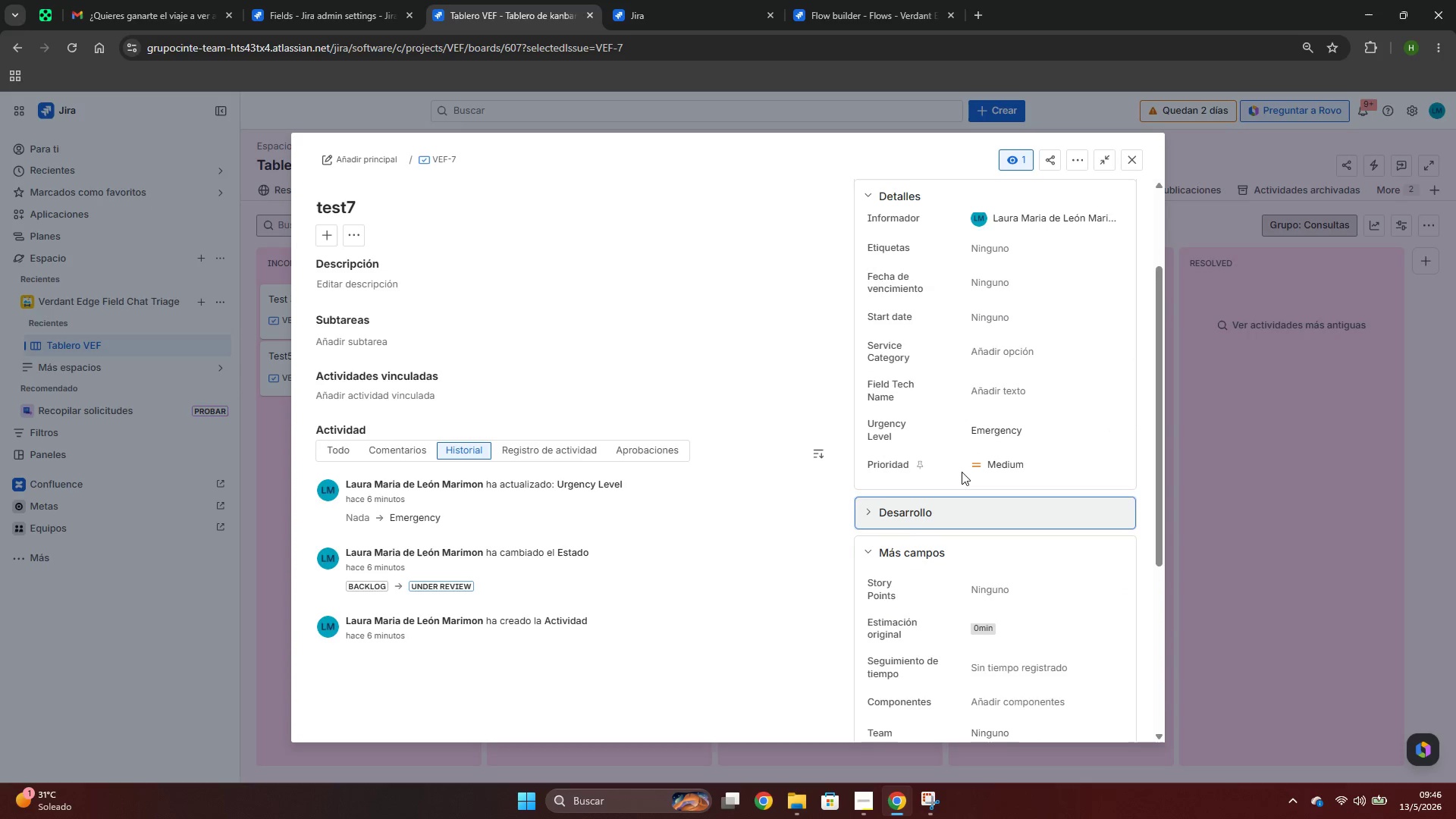 
scroll: coordinate [949, 494], scroll_direction: up, amount: 4.0
 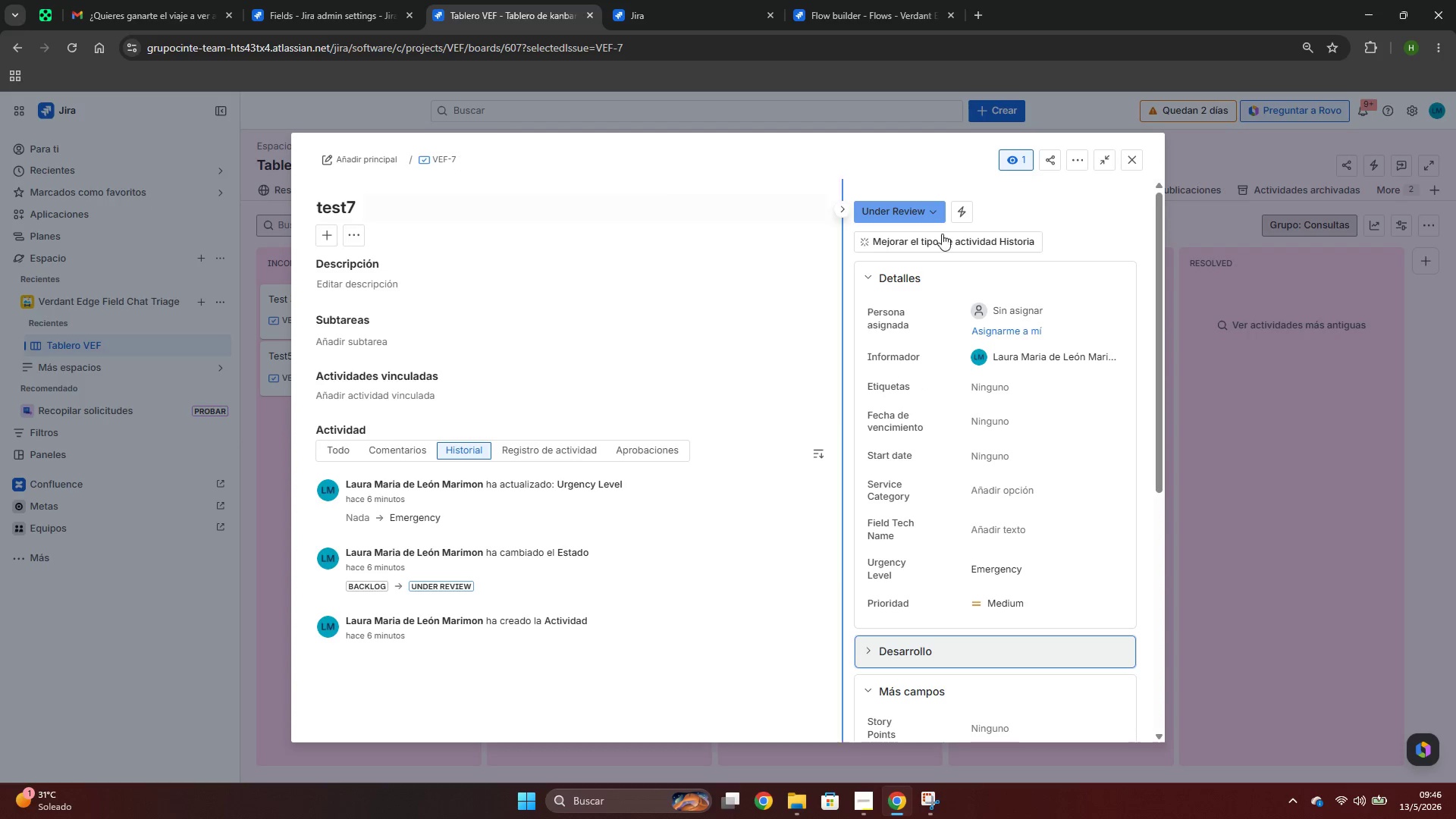 
wait(14.49)
 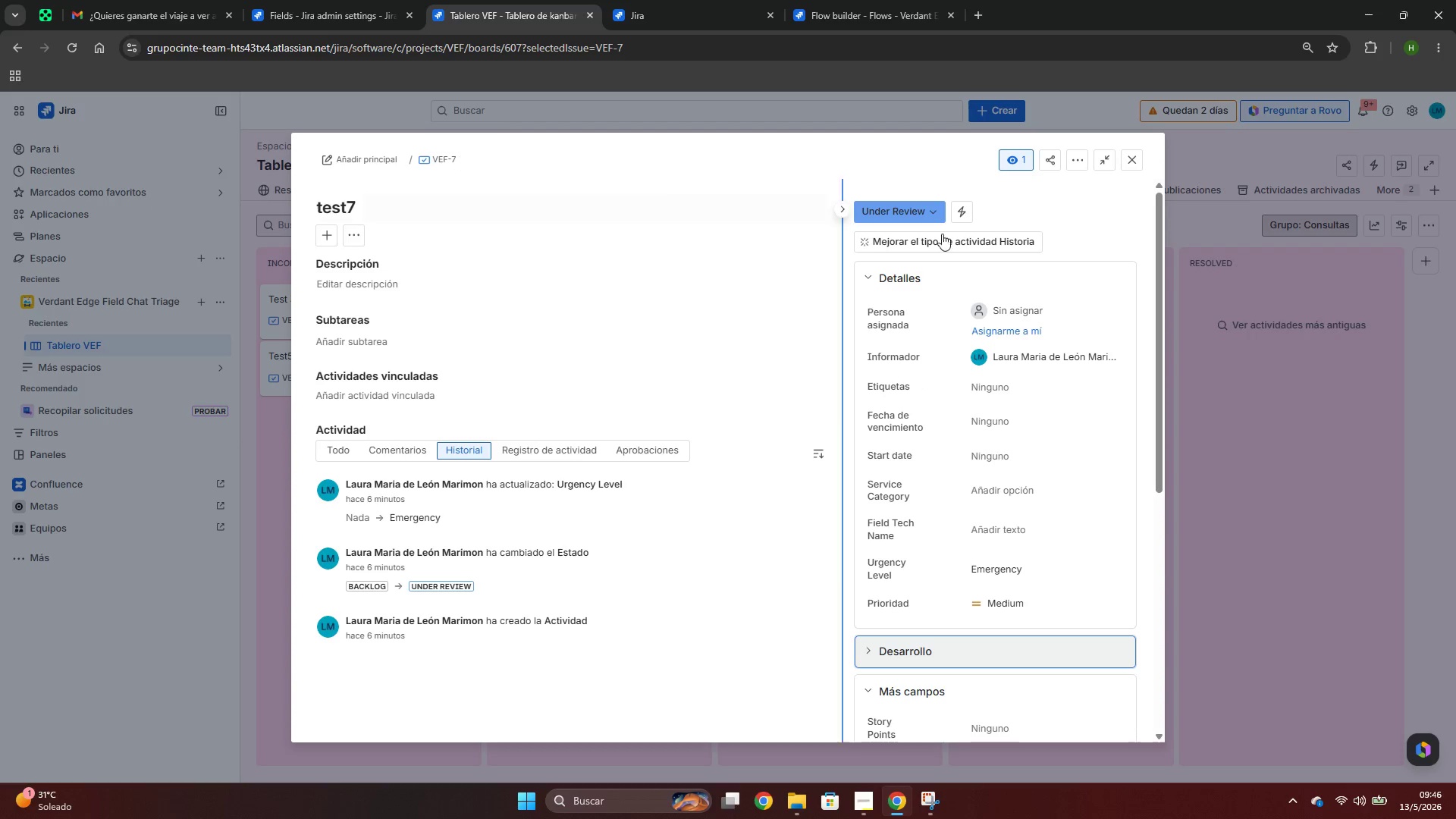 
right_click([960, 219])
 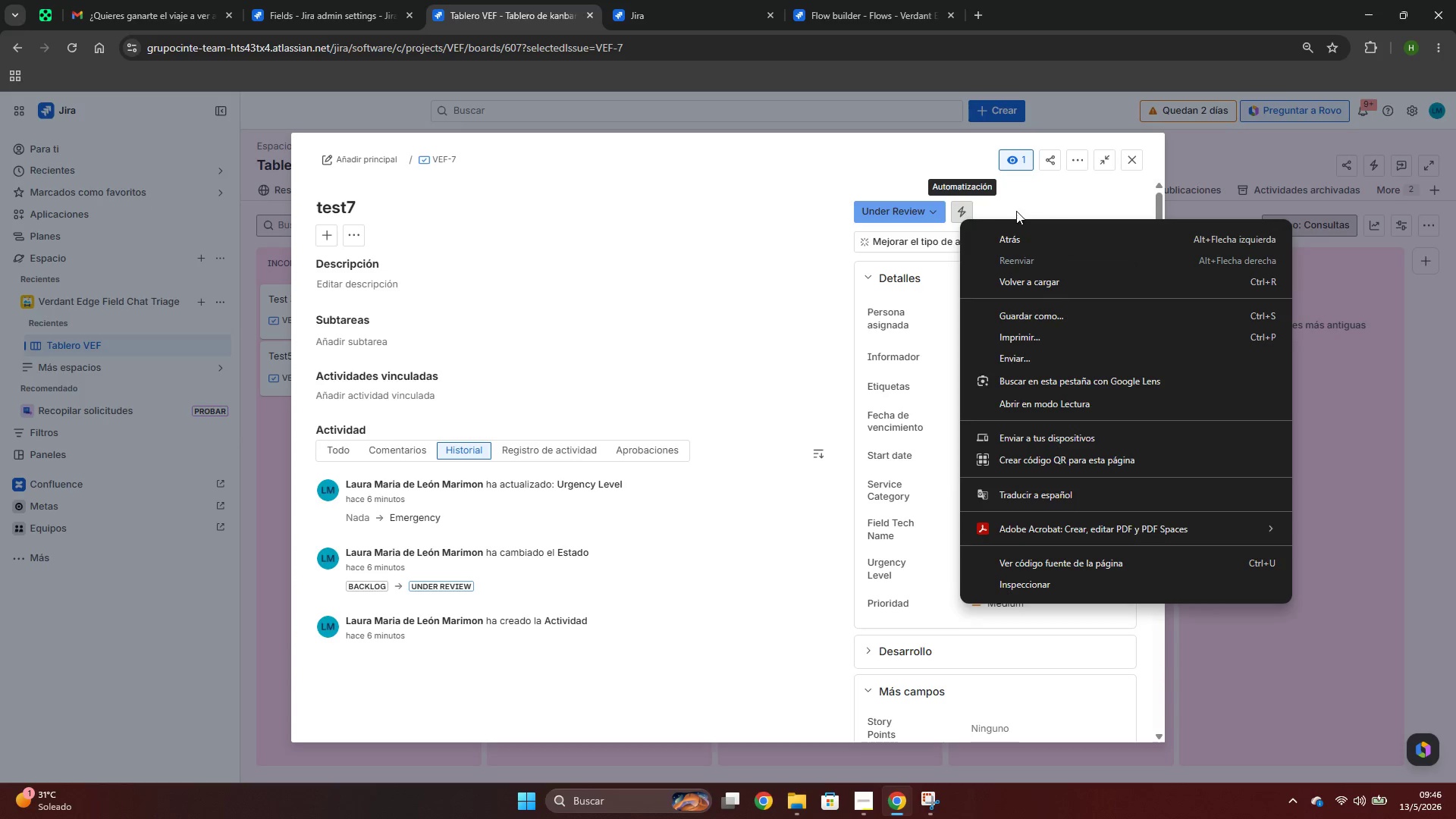 
left_click([1026, 215])
 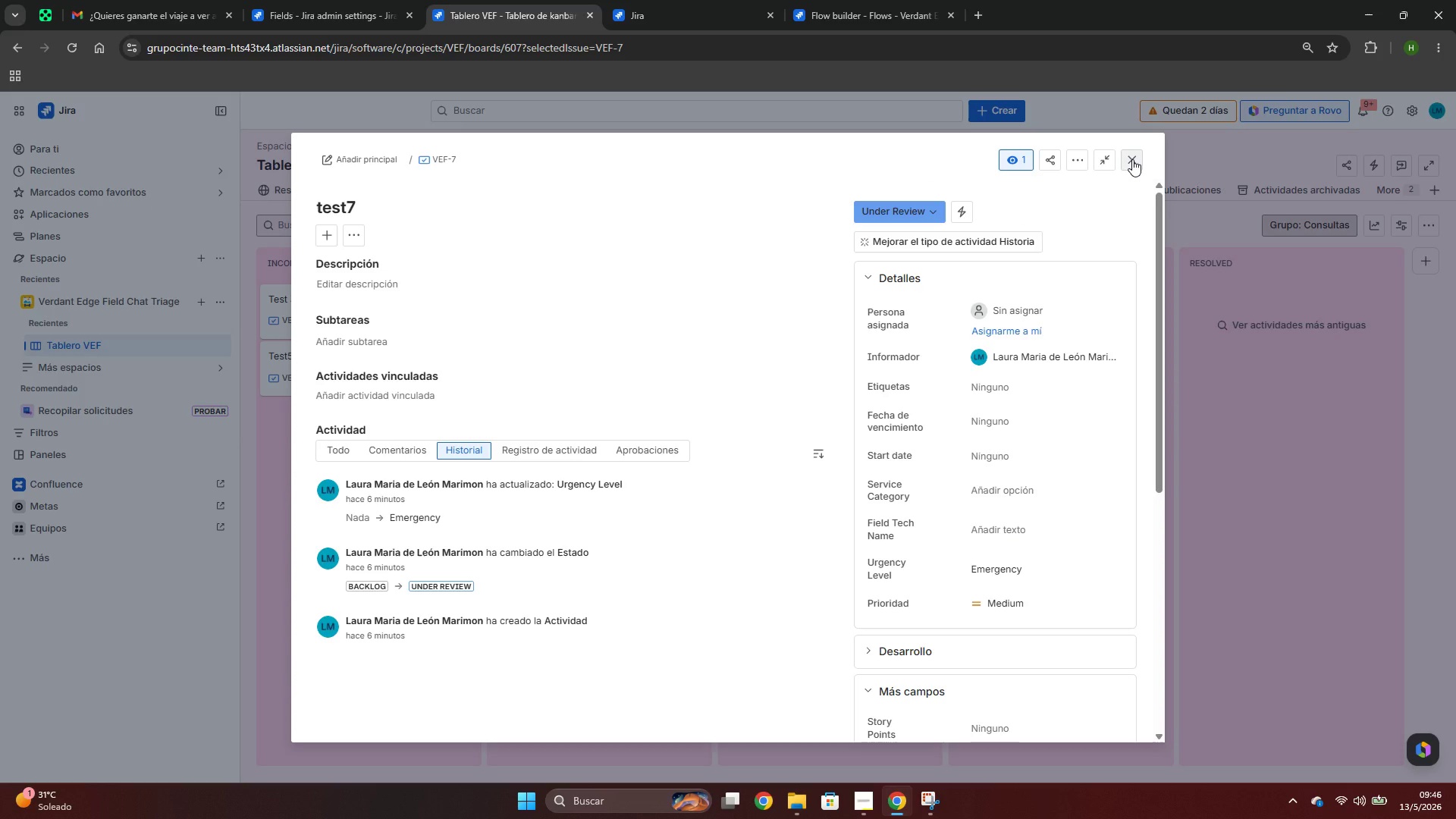 
wait(6.25)
 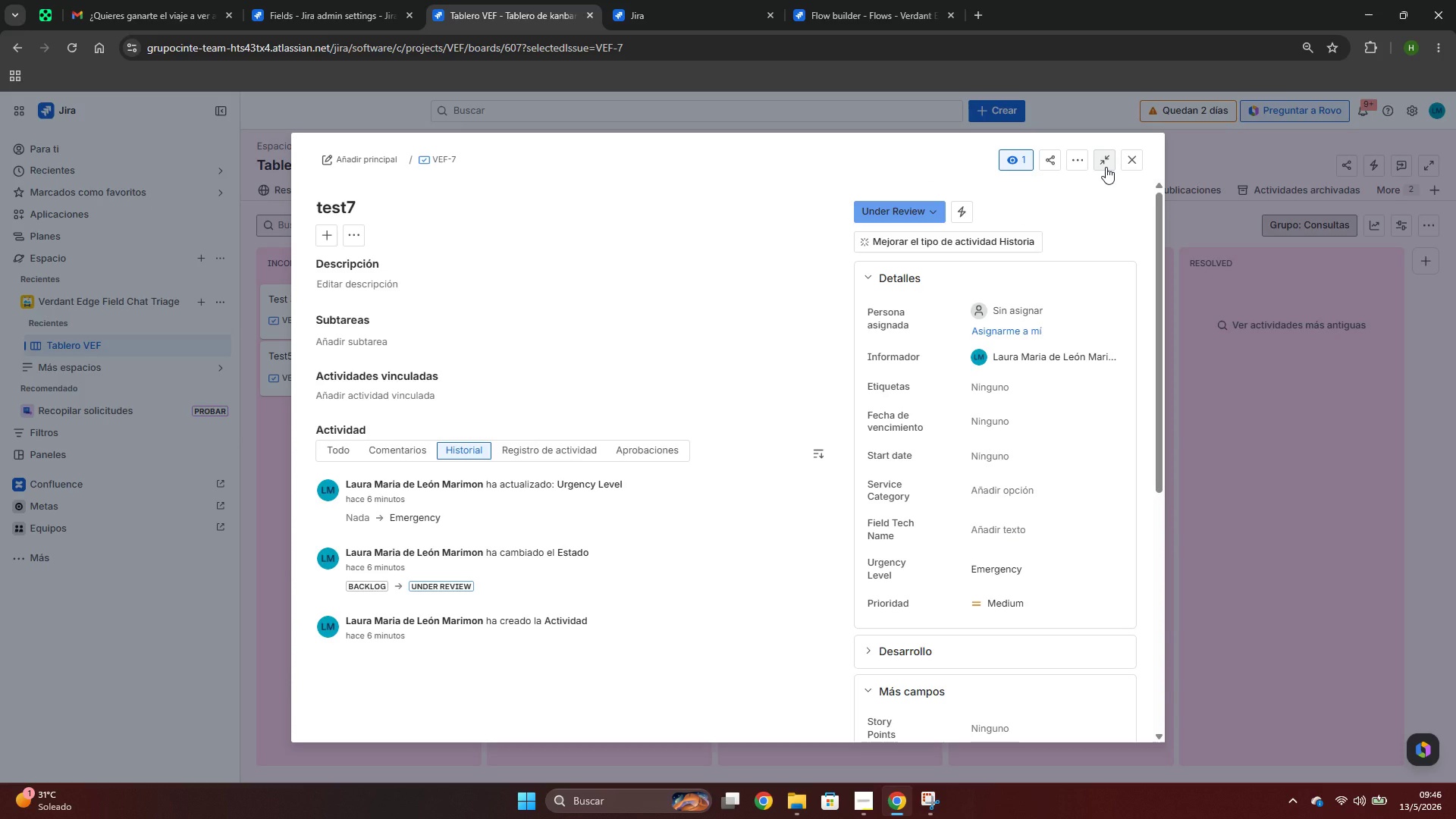 
left_click([1213, 177])
 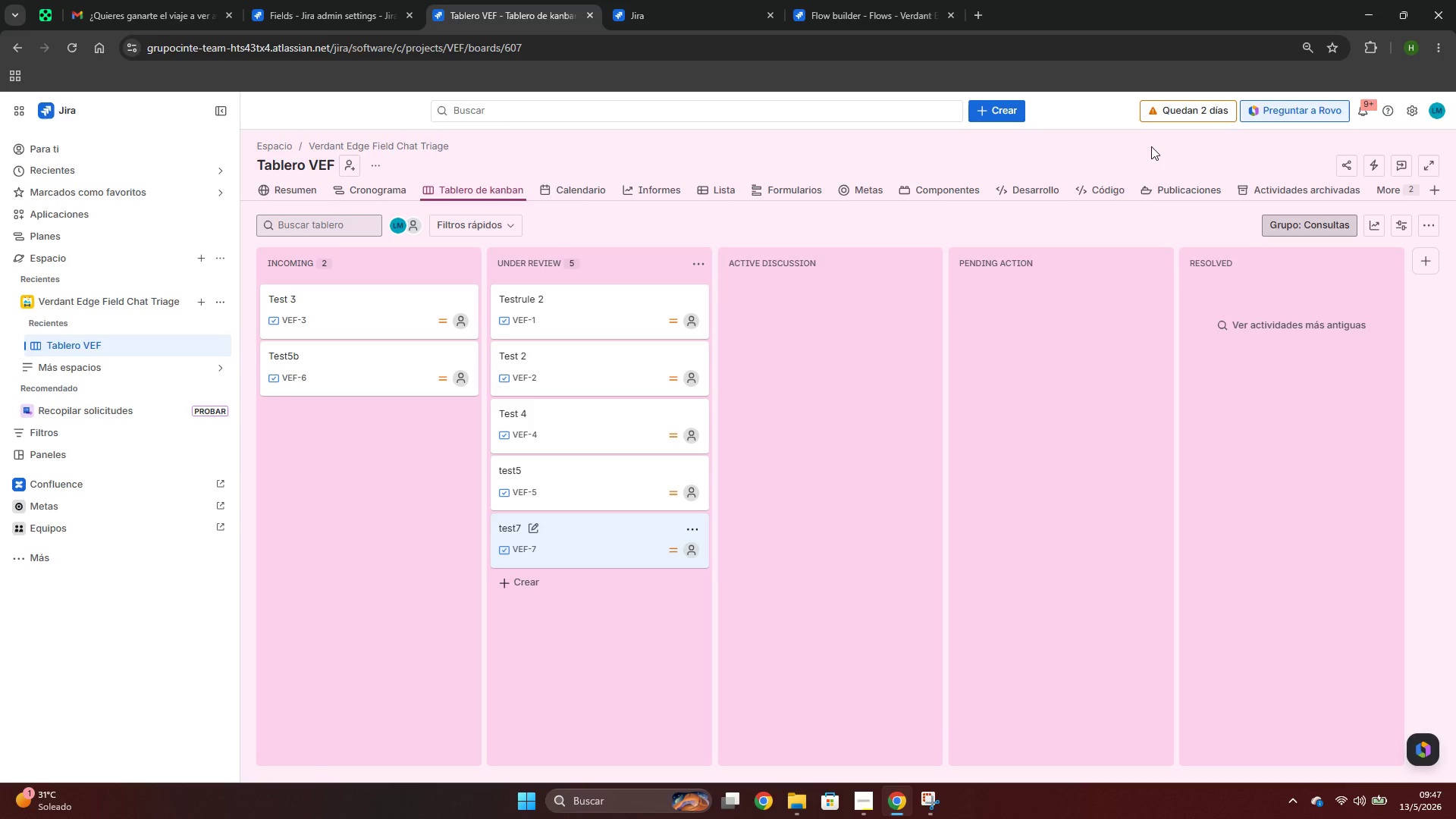 
wait(36.98)
 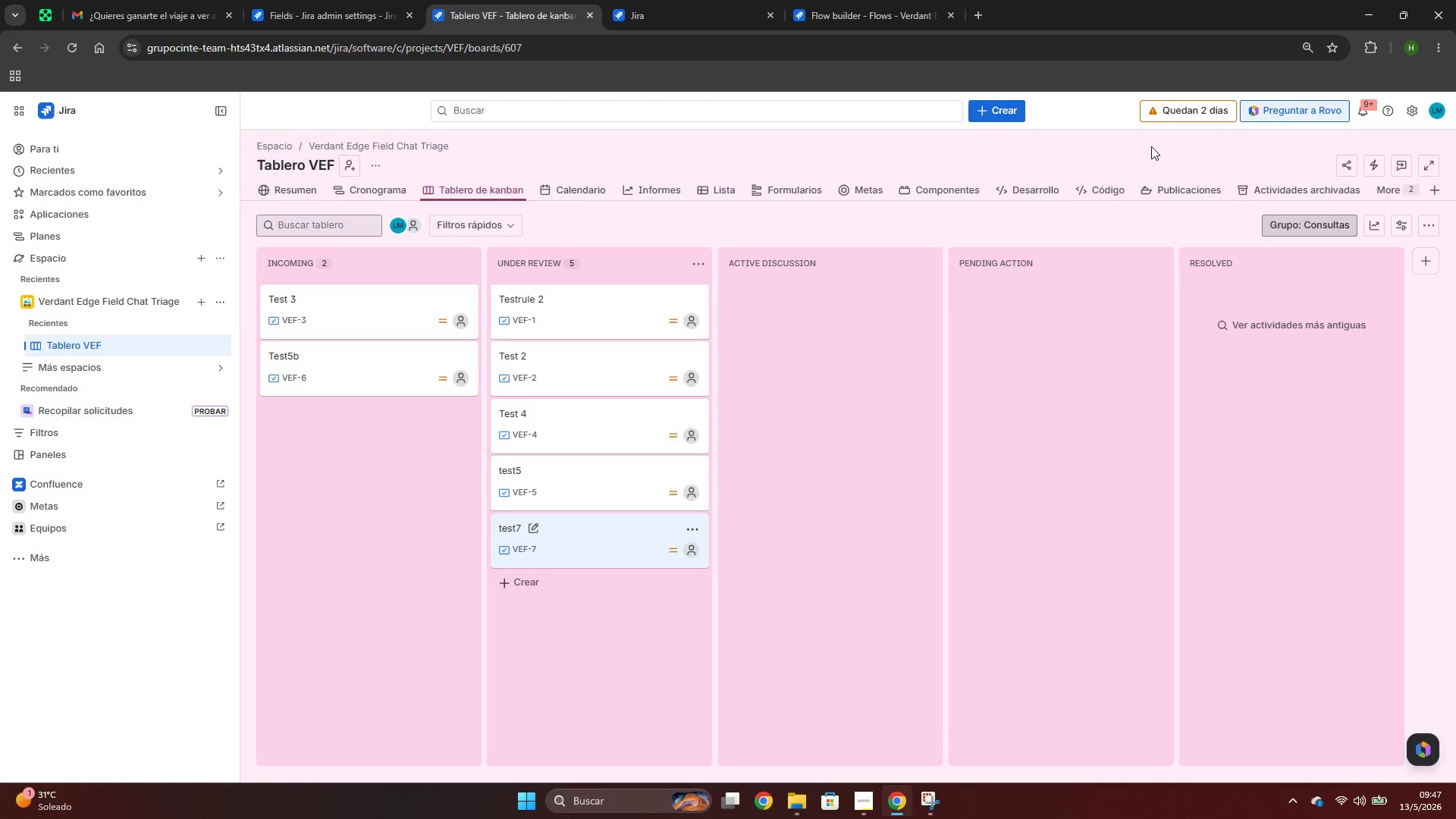 
left_click([843, 0])
 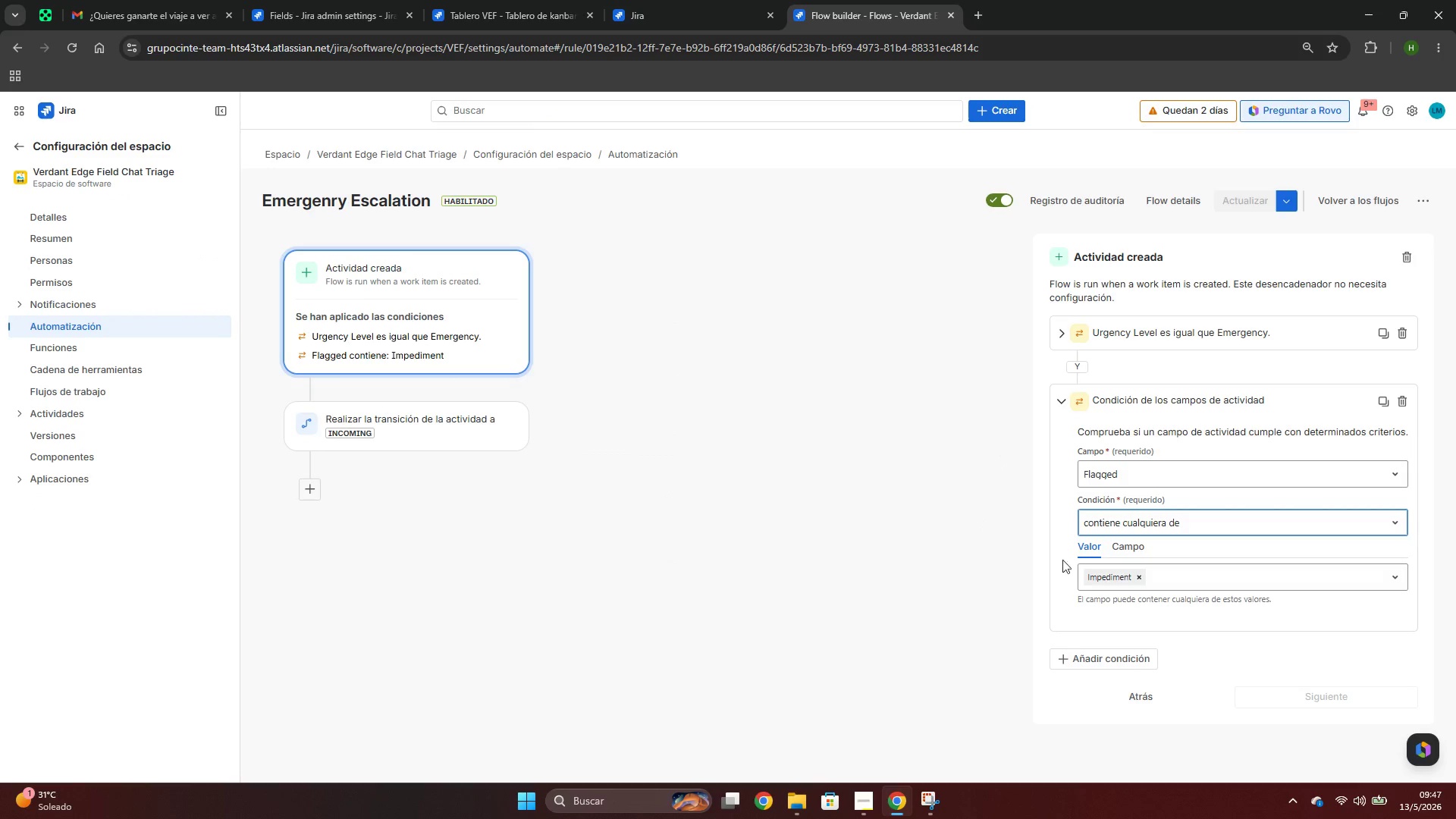 
wait(7.12)
 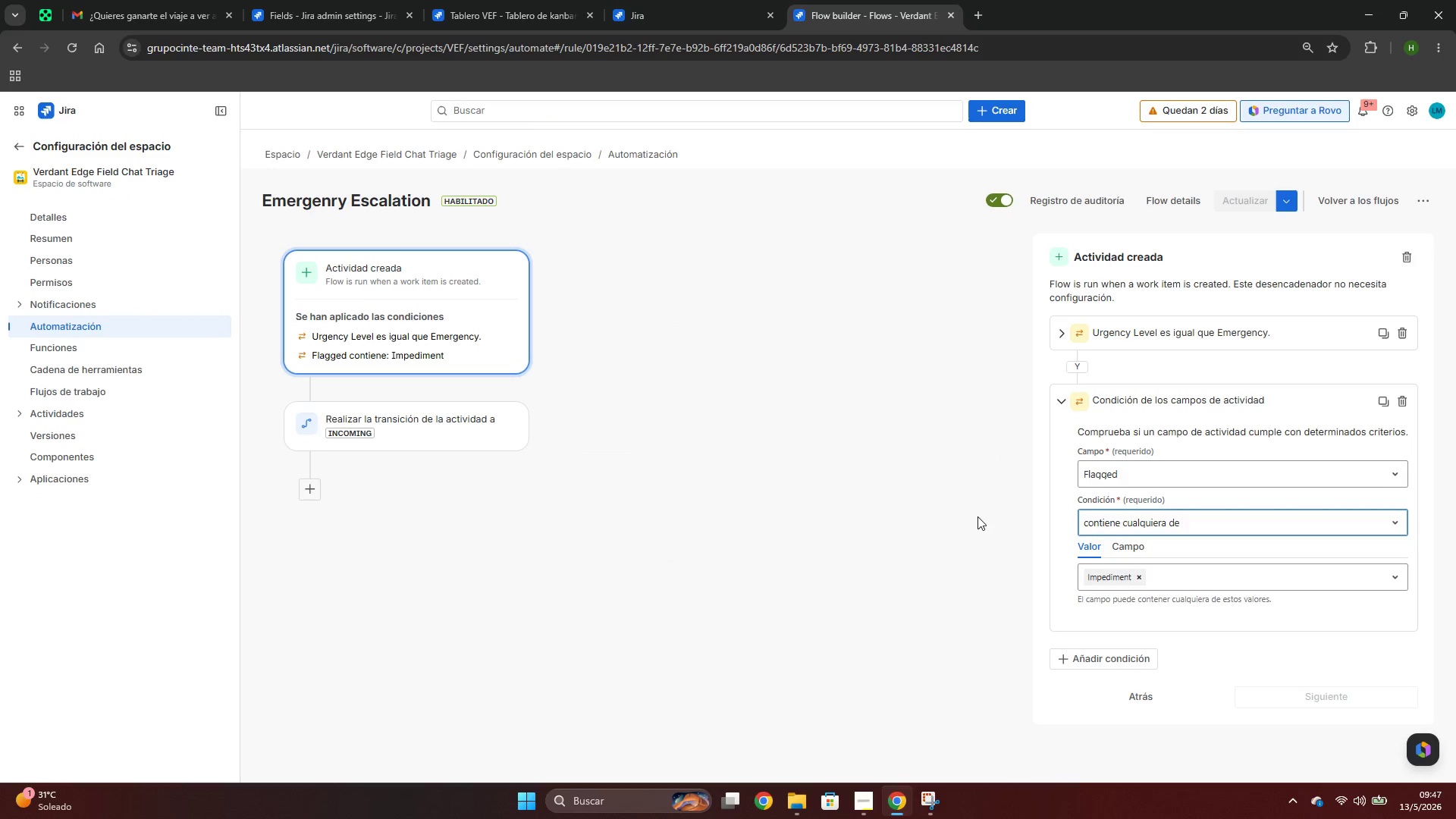 
left_click([1207, 629])
 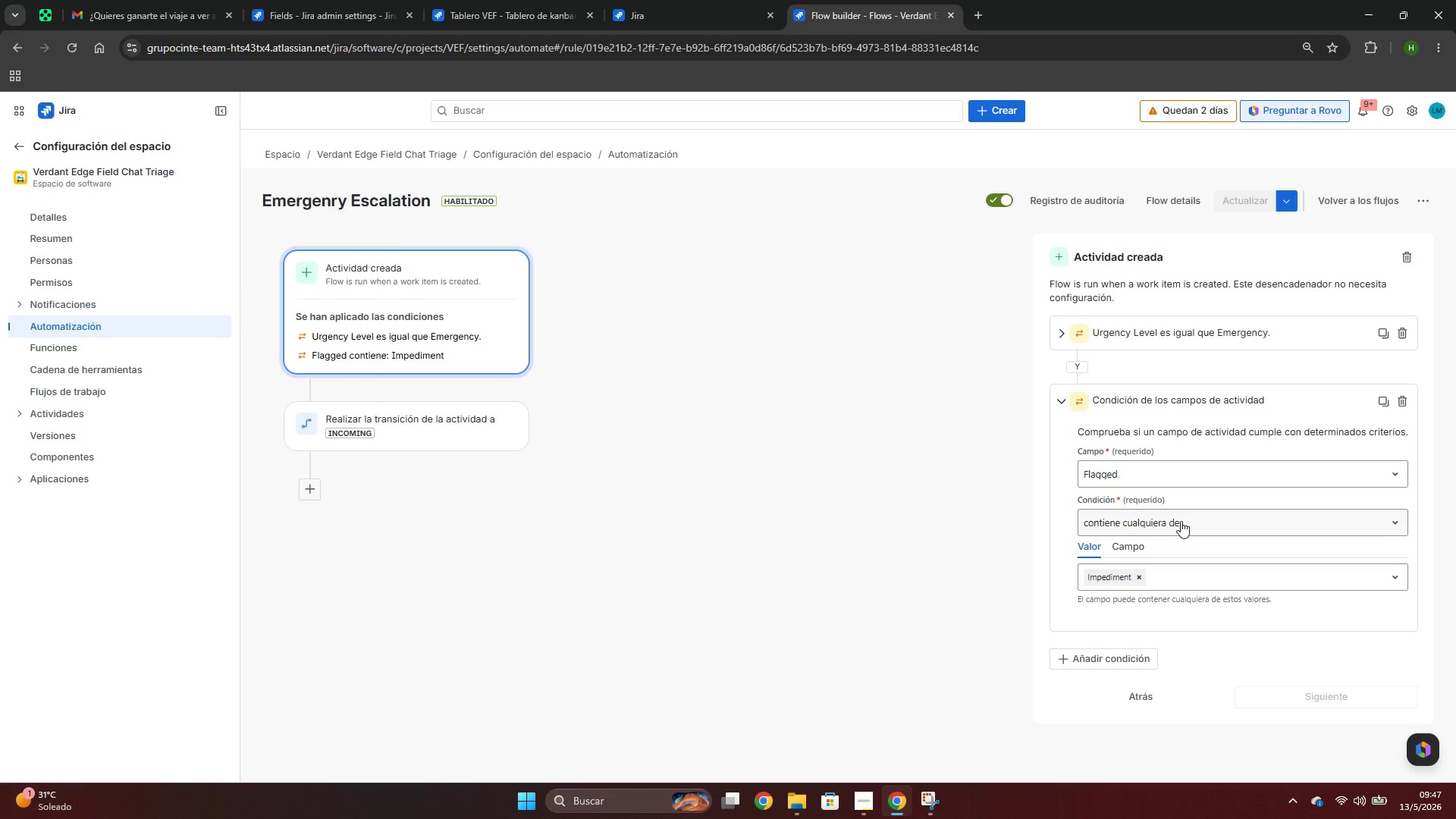 
mouse_move([1172, 536])
 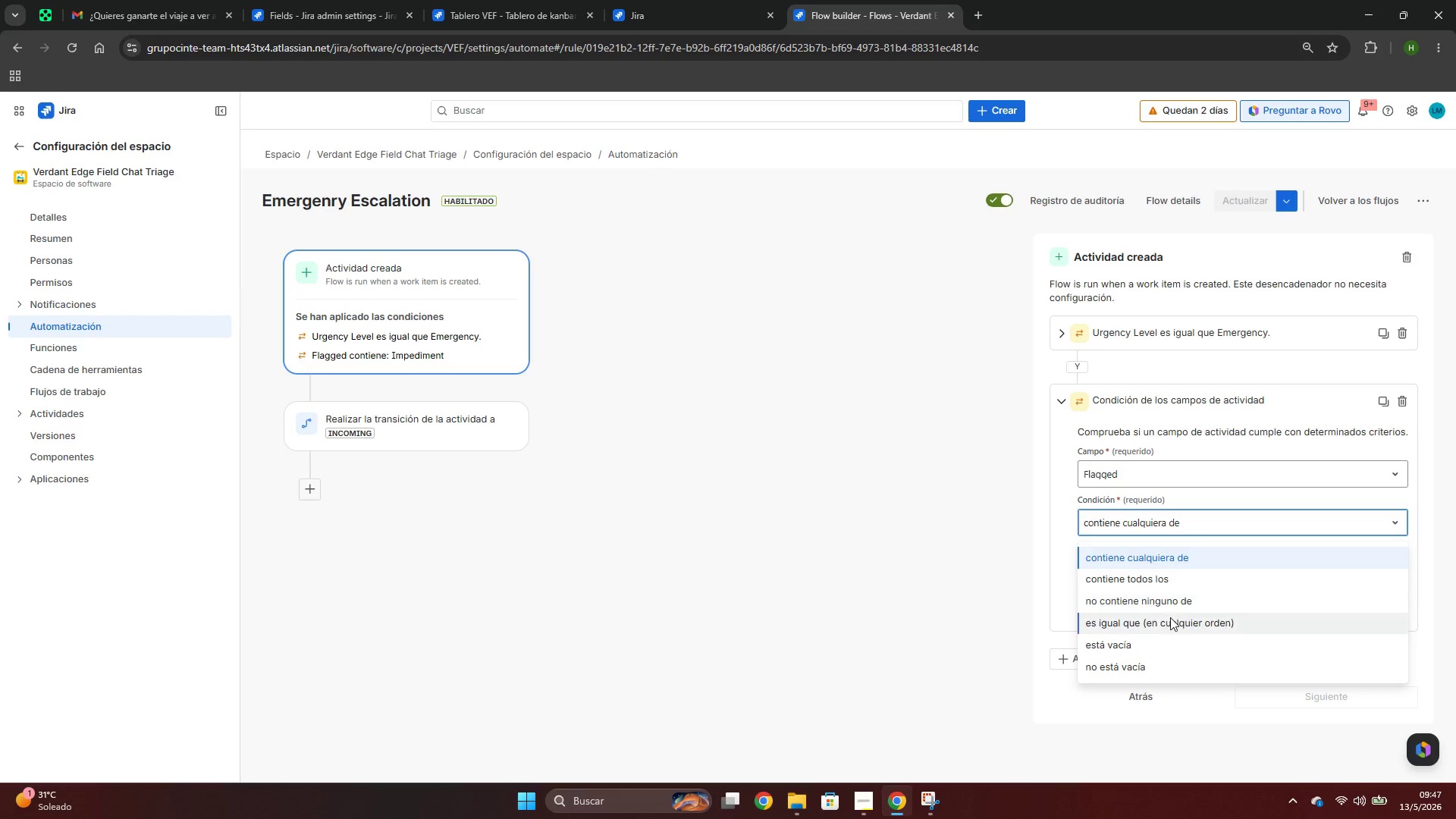 
left_click([1170, 617])
 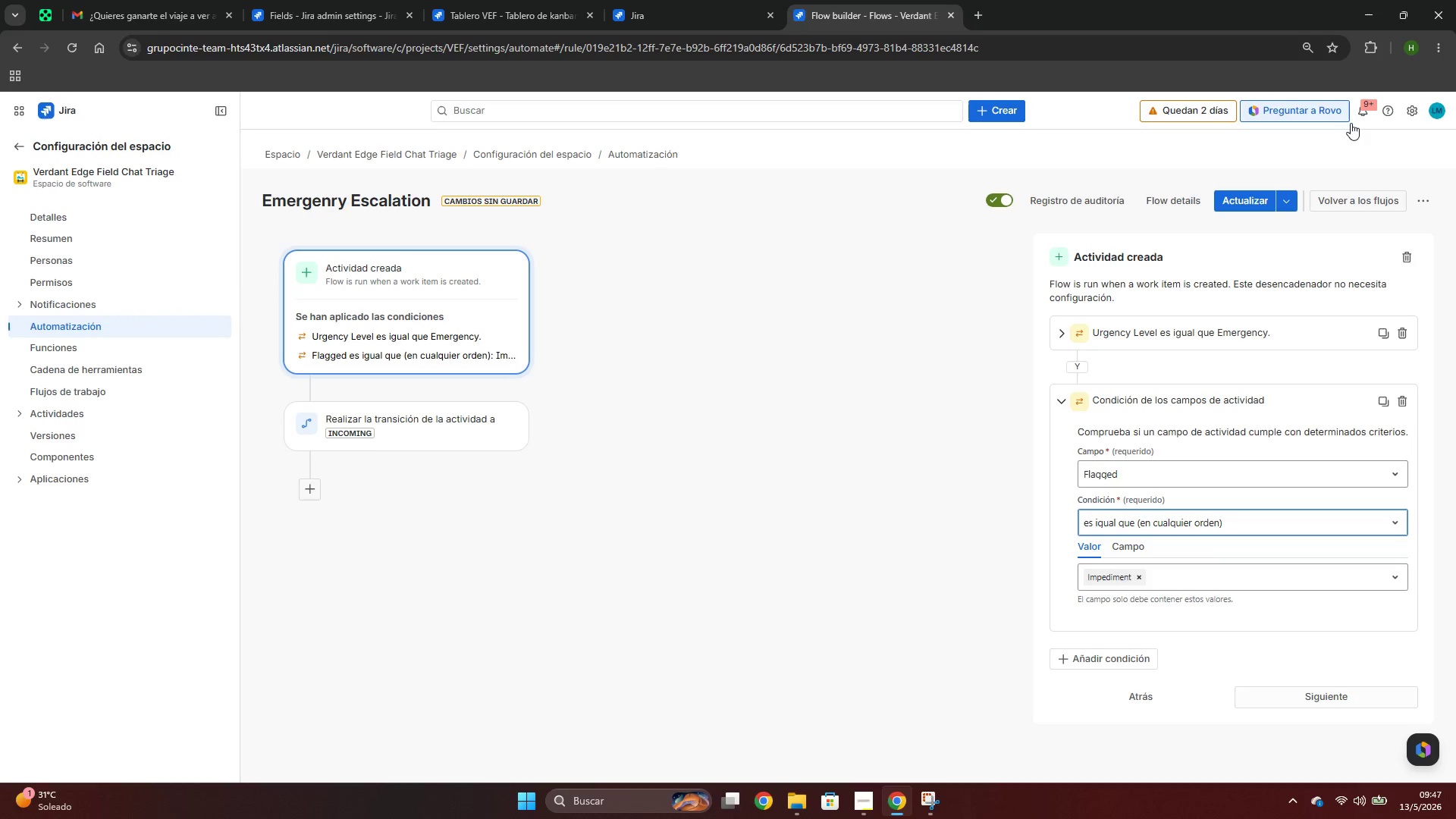 
left_click([1263, 197])
 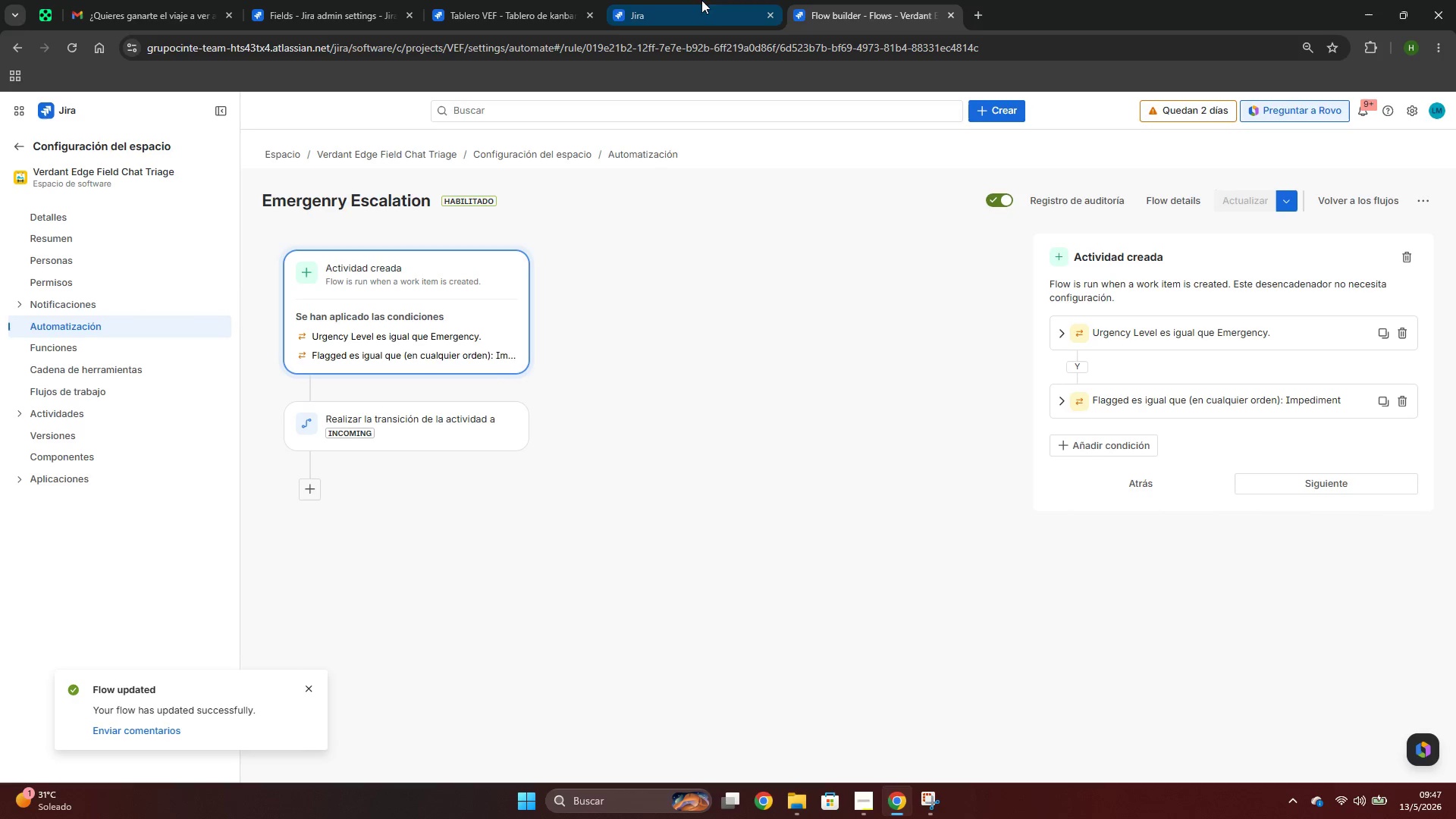 
double_click([527, 0])
 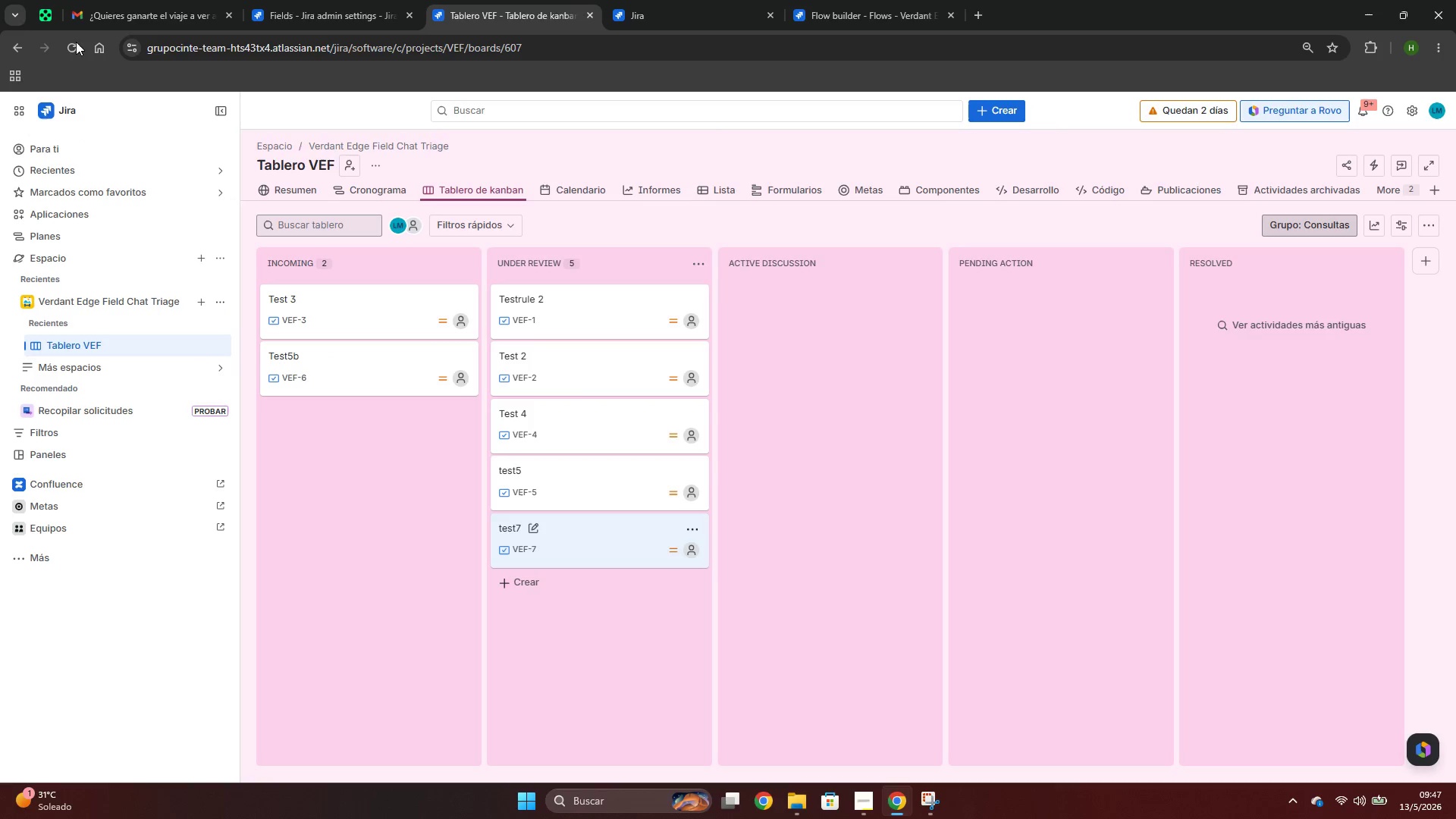 
left_click([77, 40])
 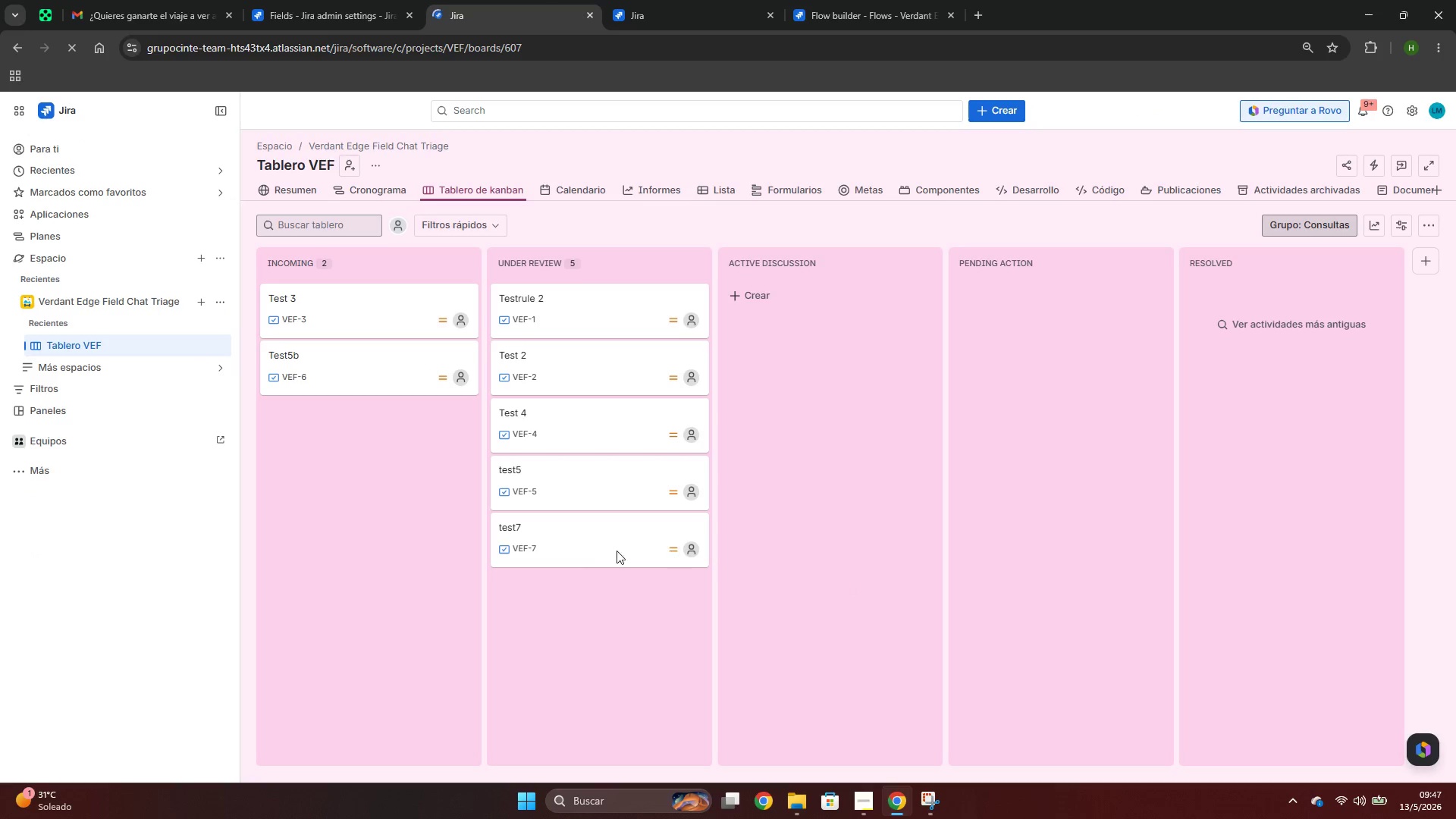 
left_click([589, 541])
 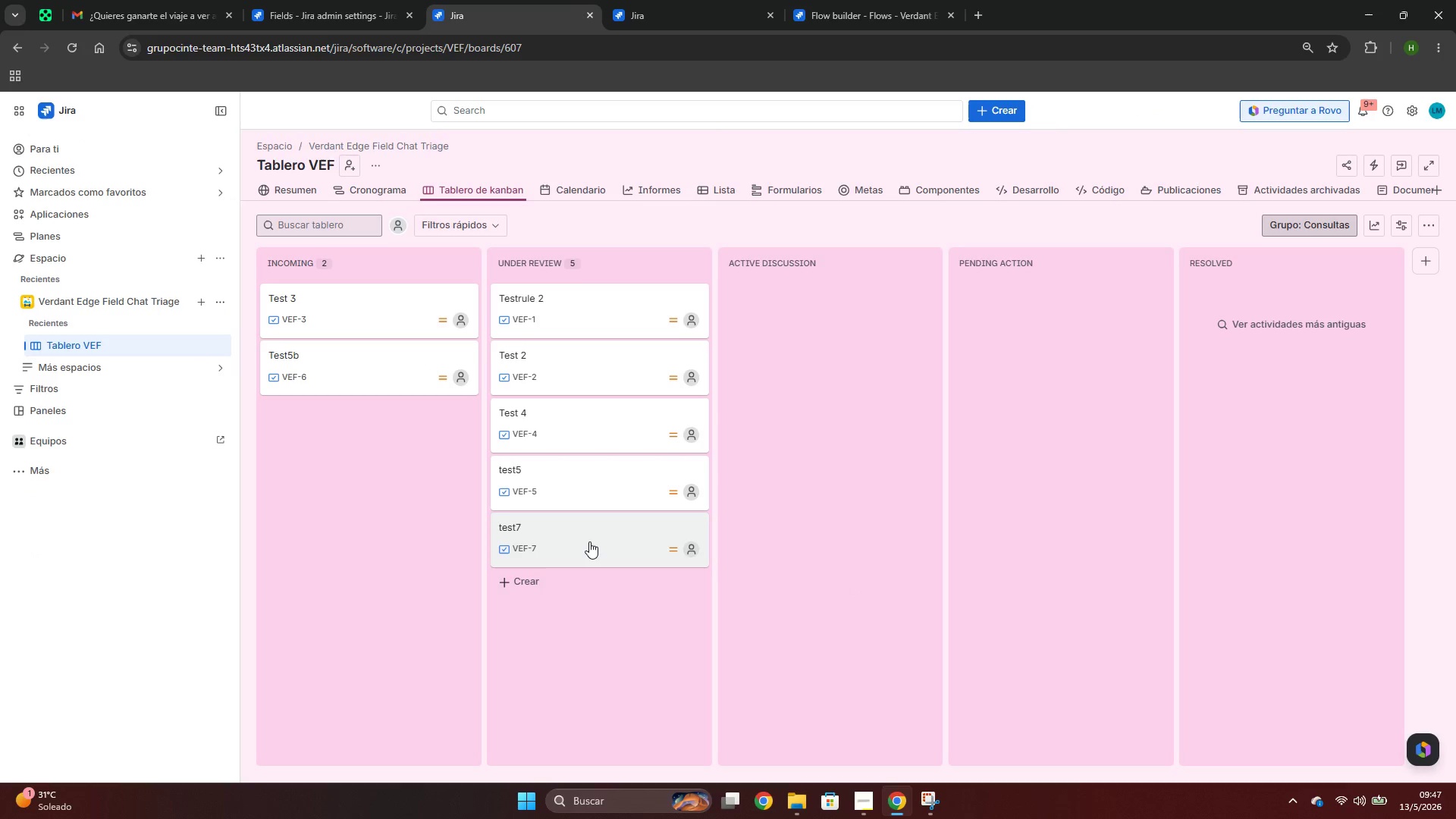 
left_click([589, 541])
 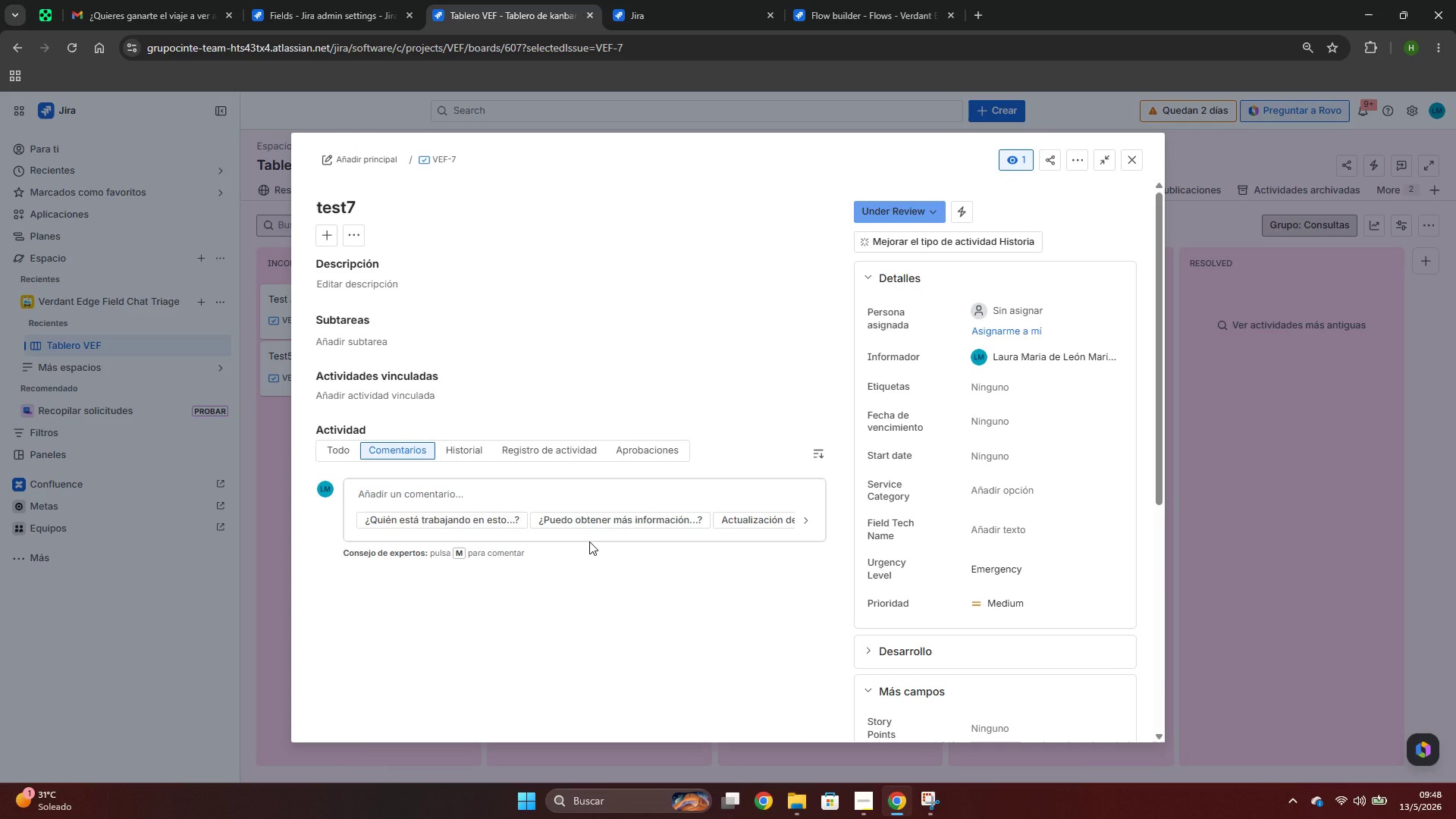 
wait(18.89)
 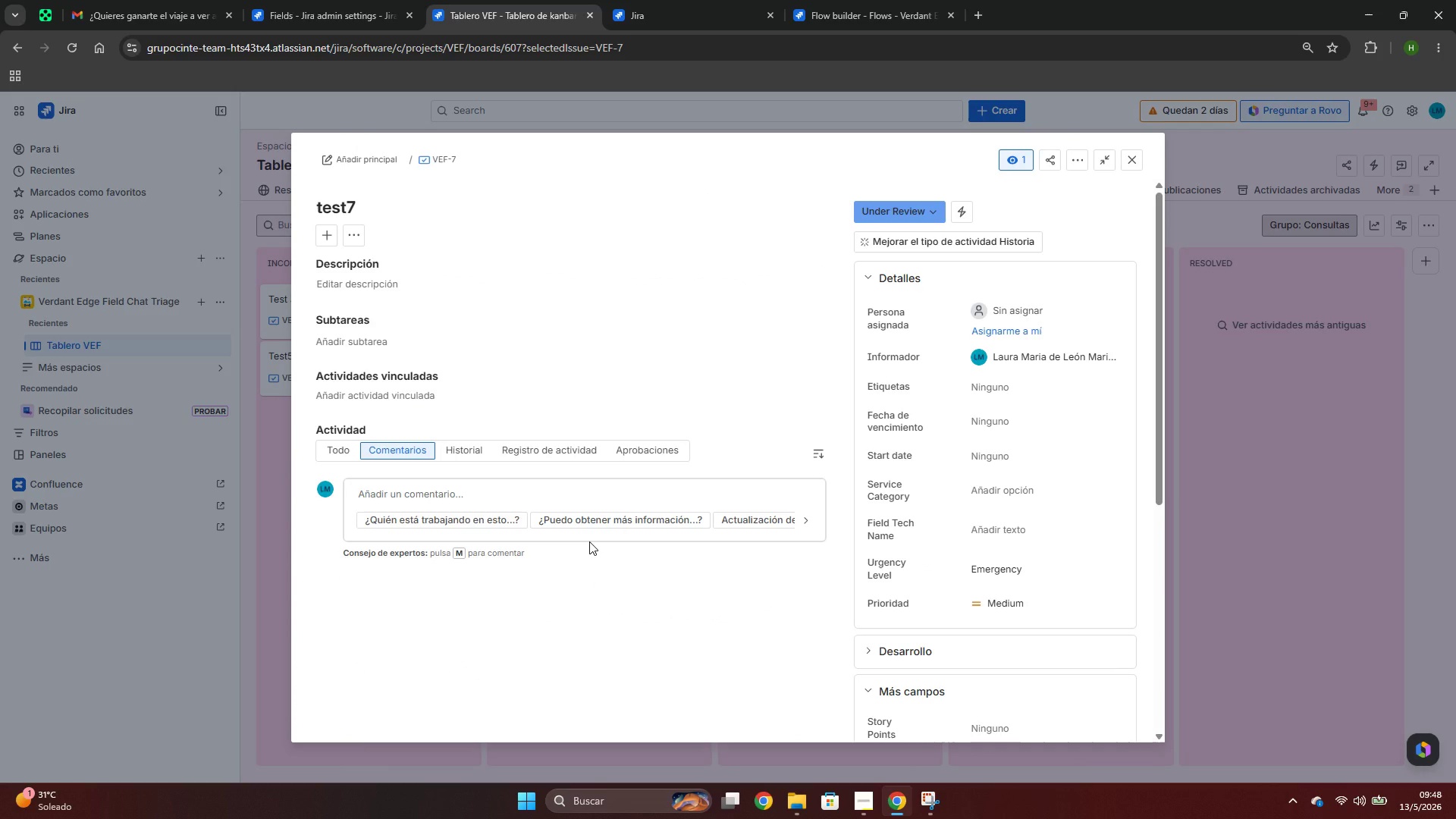 
scroll: coordinate [1069, 579], scroll_direction: down, amount: 9.0
 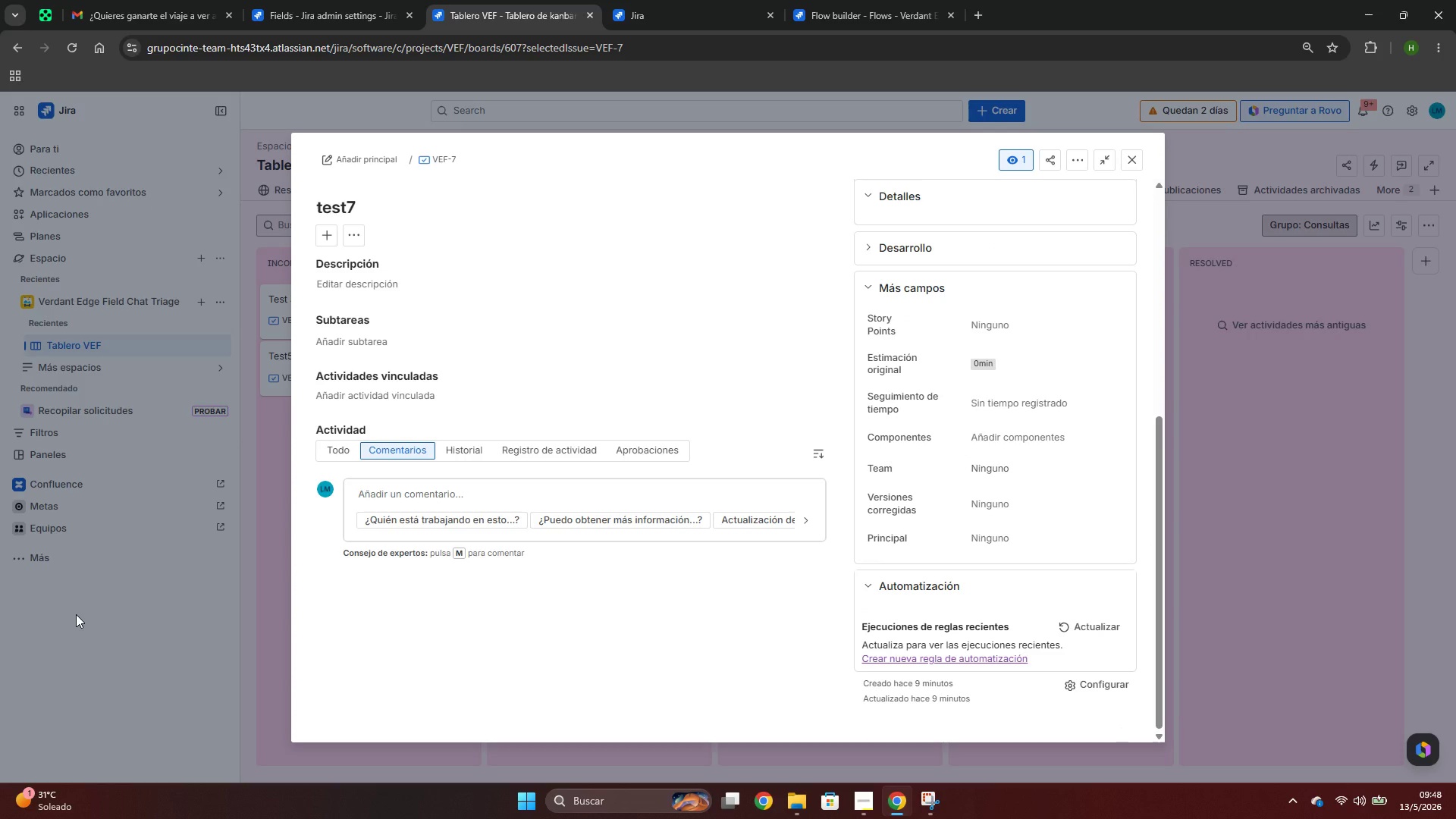 
wait(20.27)
 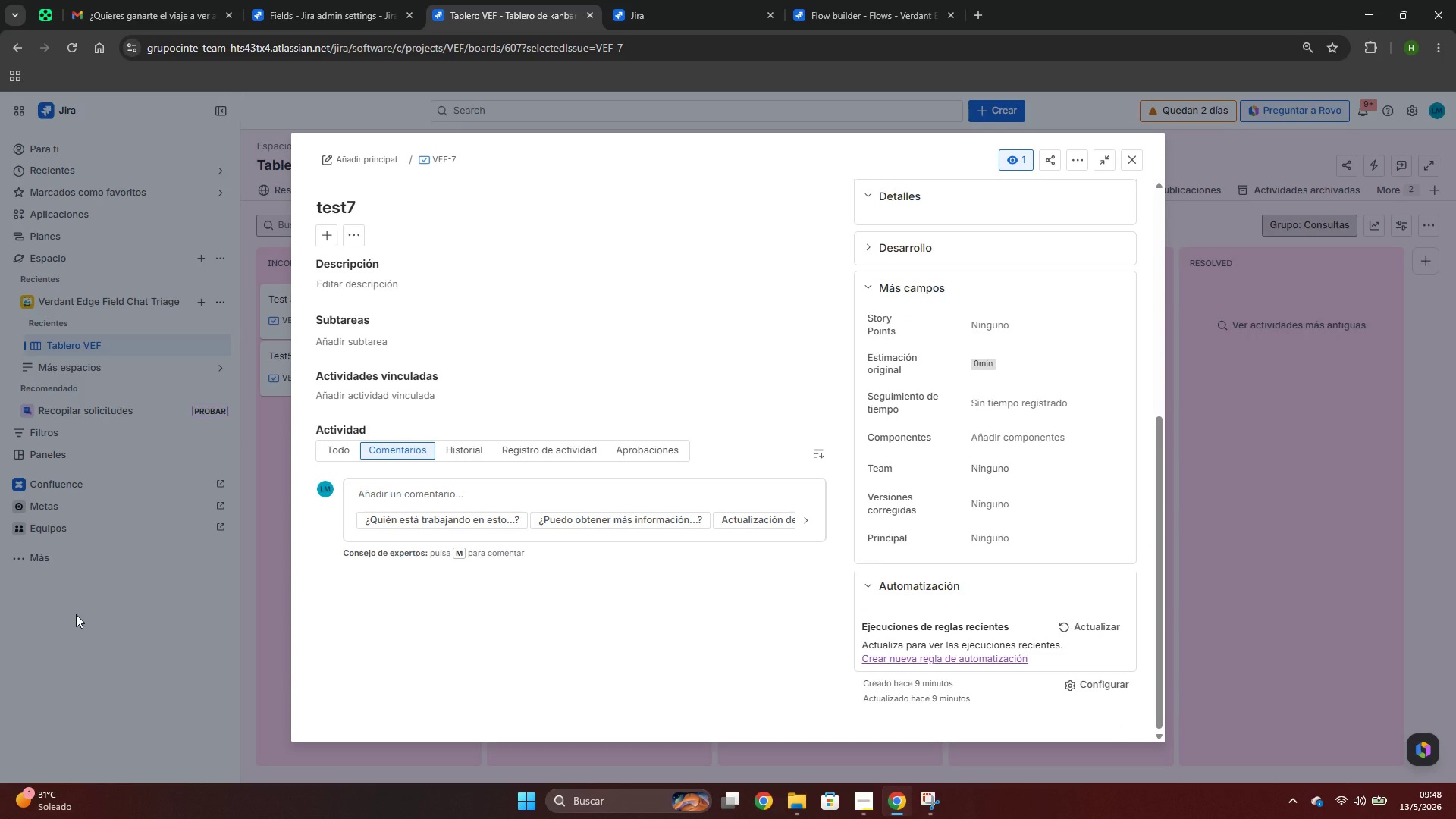 
left_click([185, 629])
 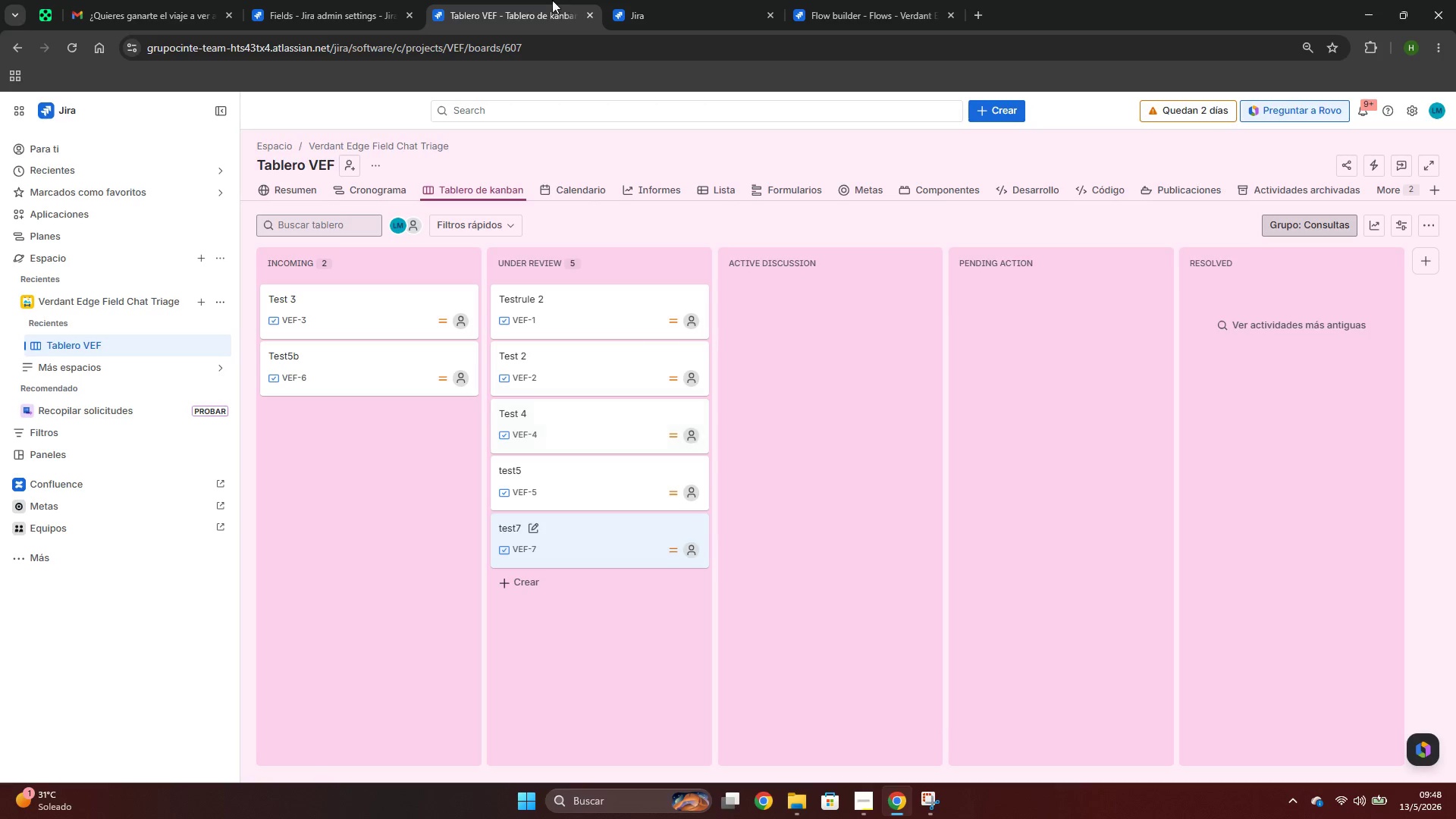 
left_click([351, 0])
 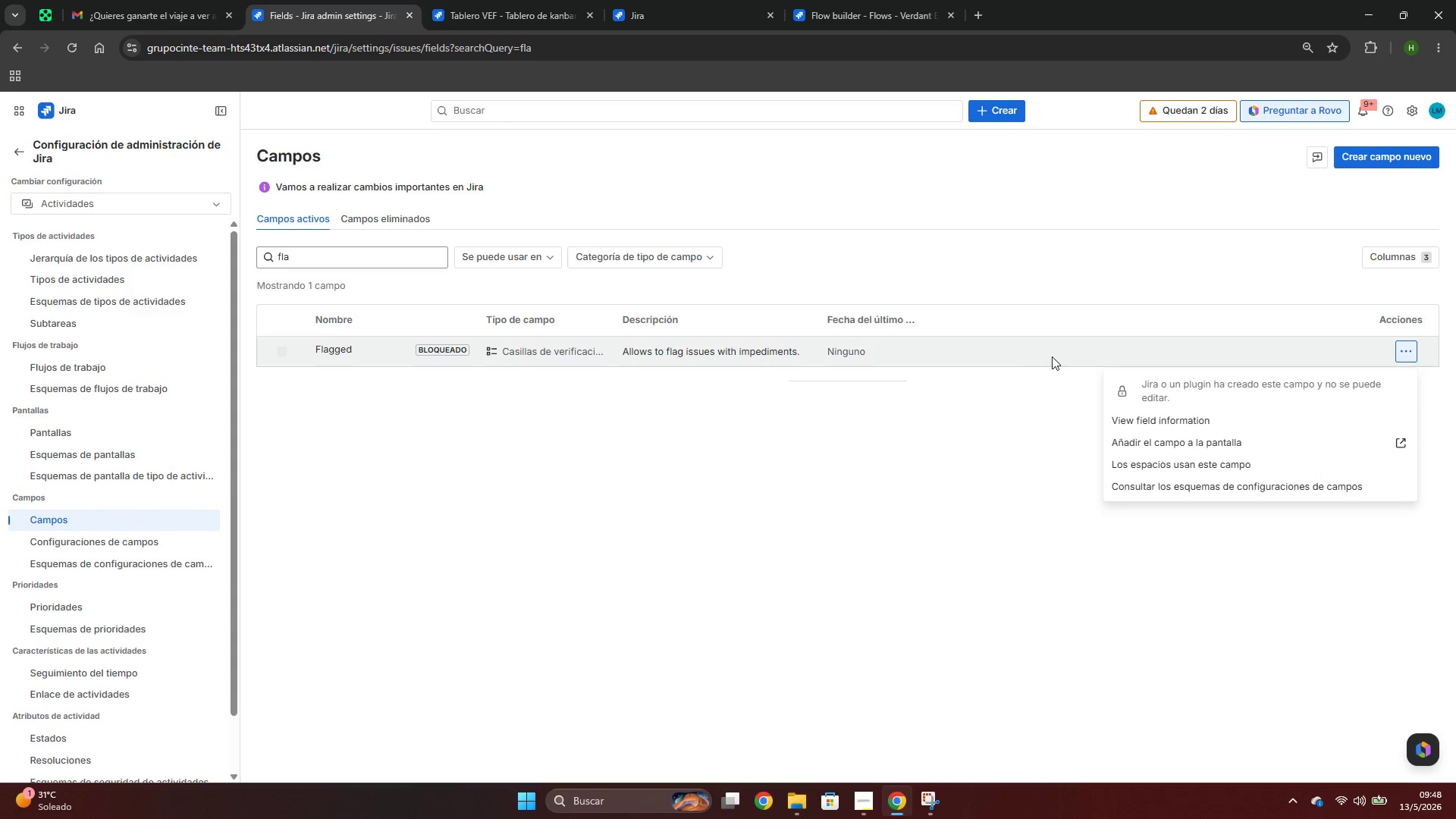 
wait(10.25)
 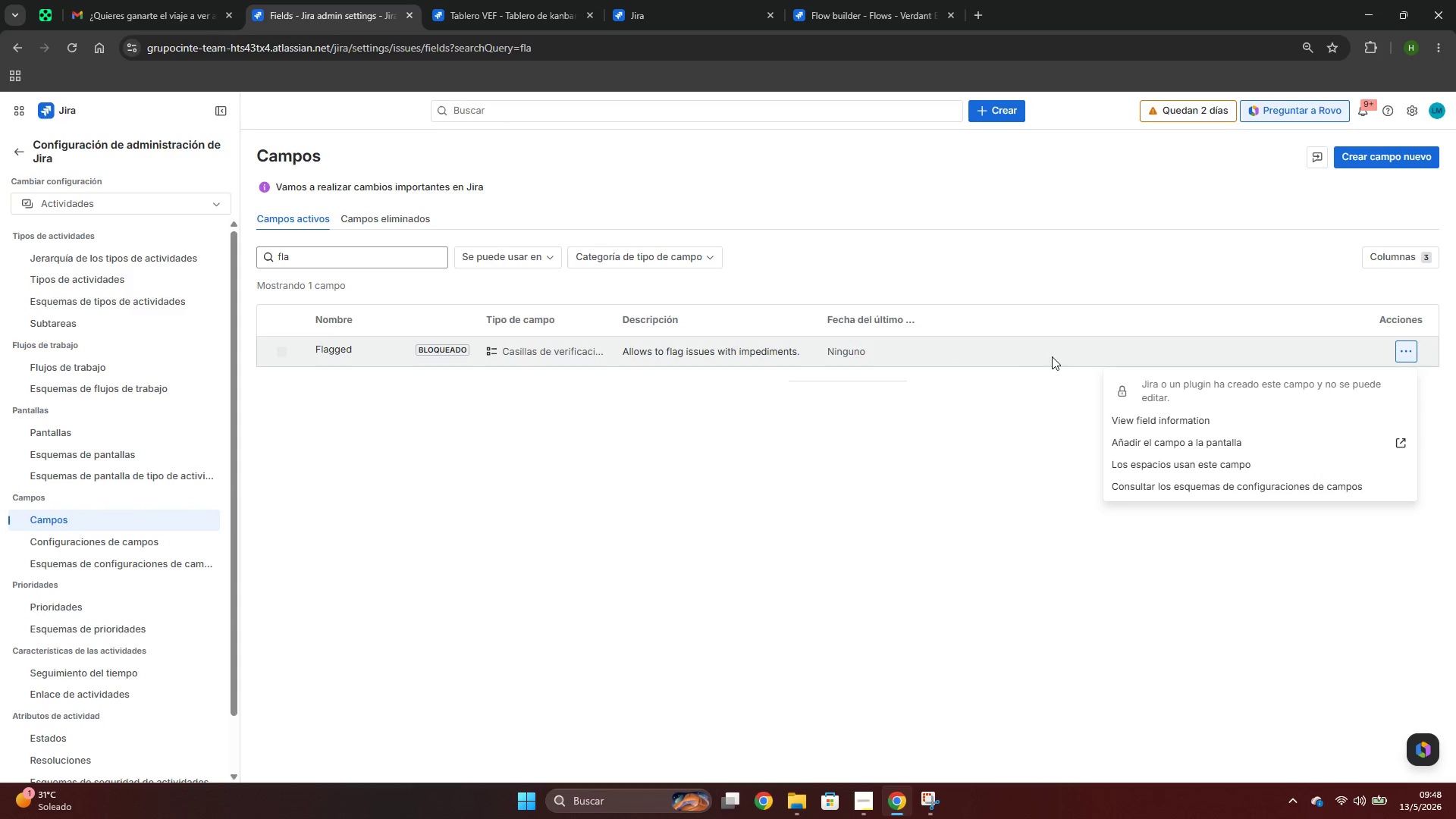 
left_click([1181, 484])
 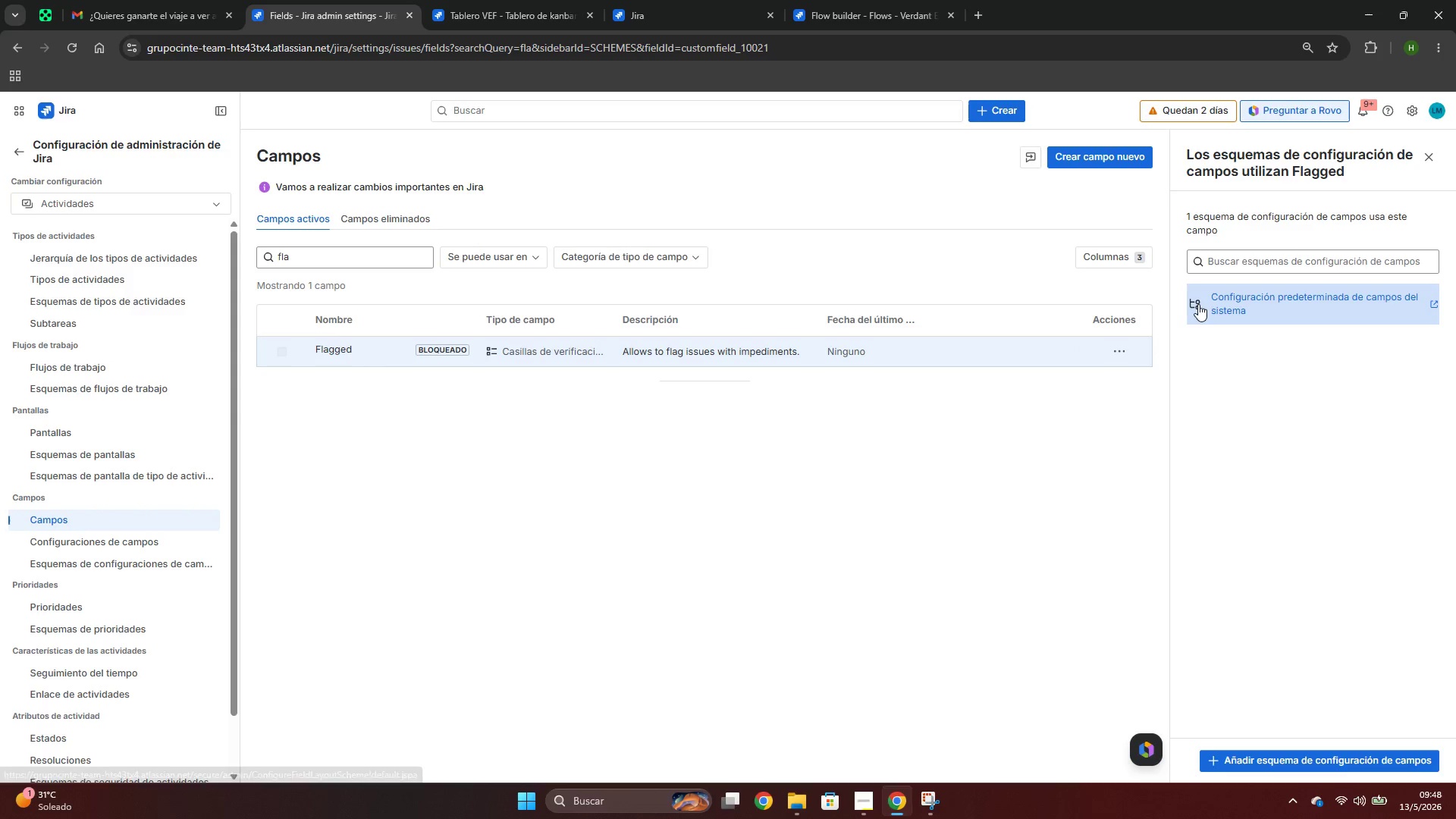 
wait(5.42)
 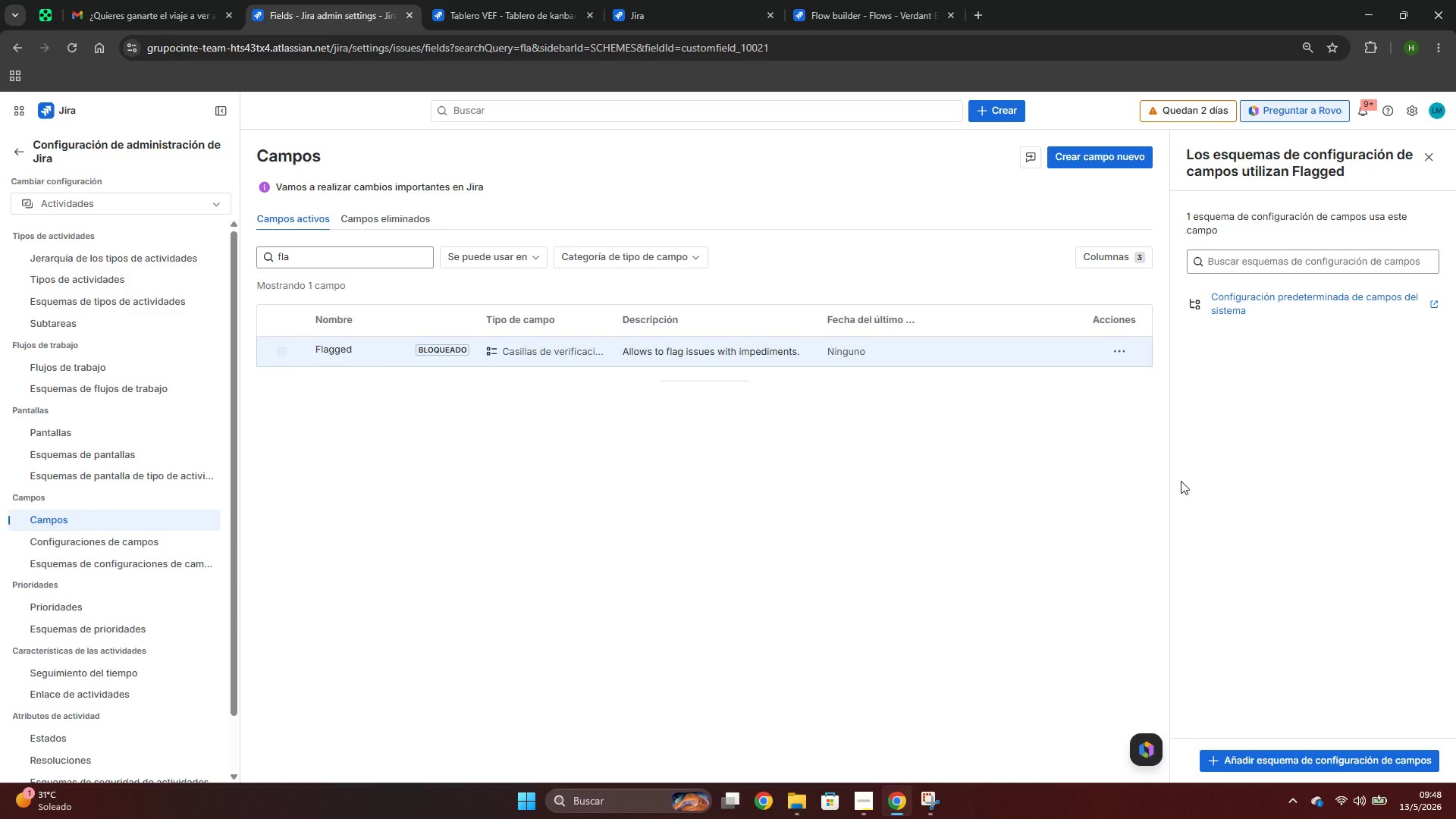 
left_click([1191, 317])
 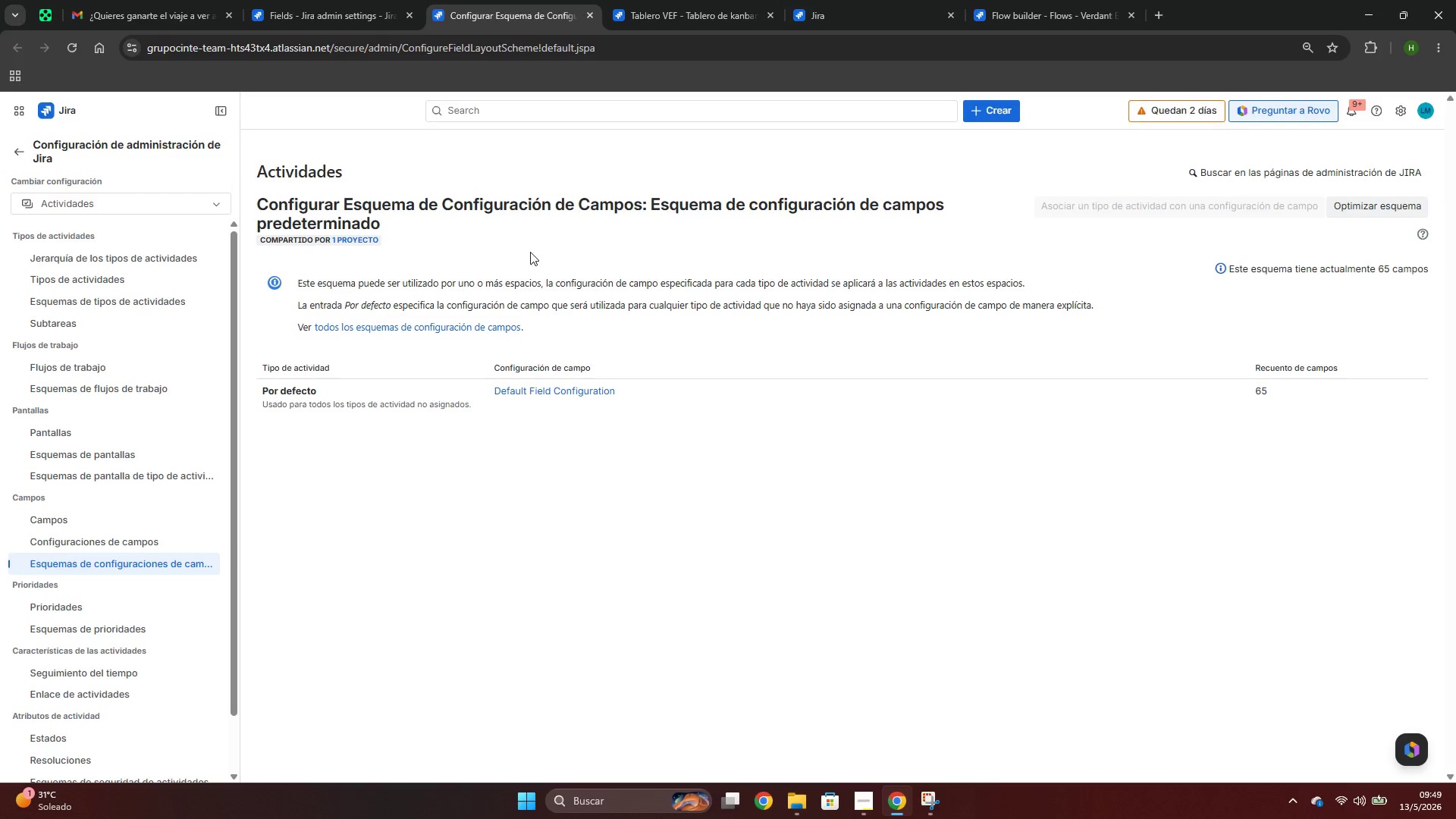 
wait(6.84)
 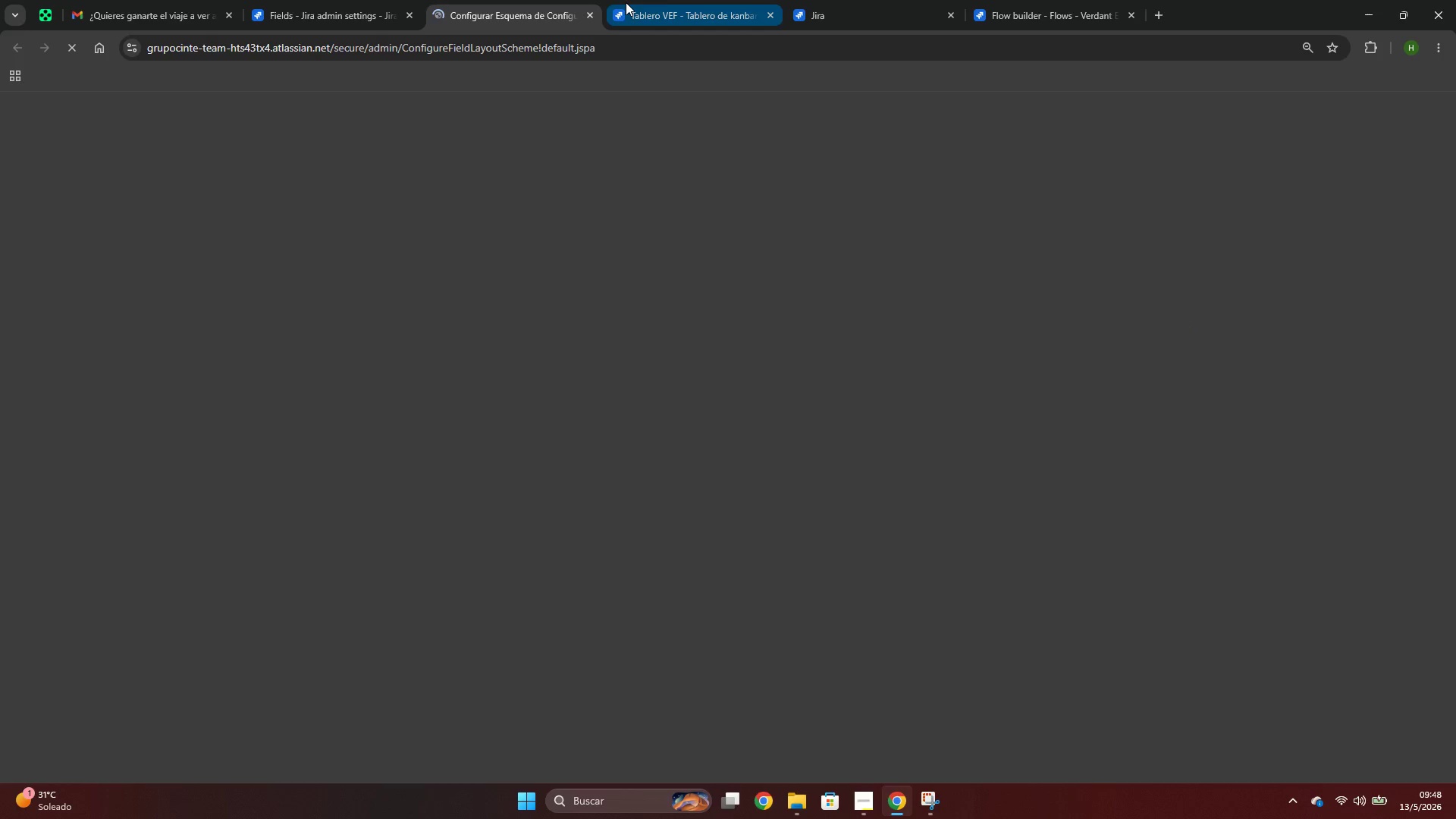 
double_click([532, 0])
 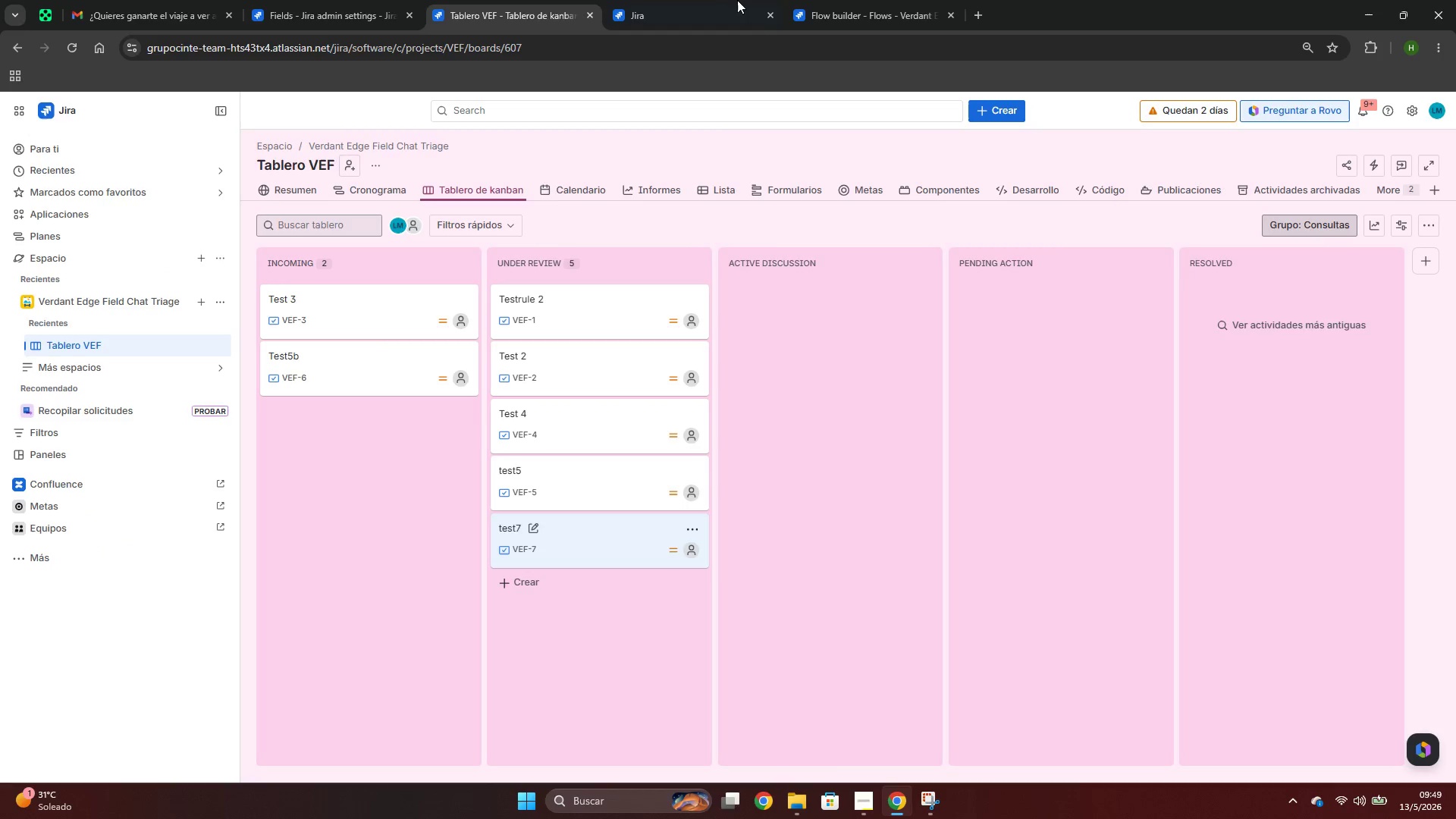 
left_click([739, 0])
 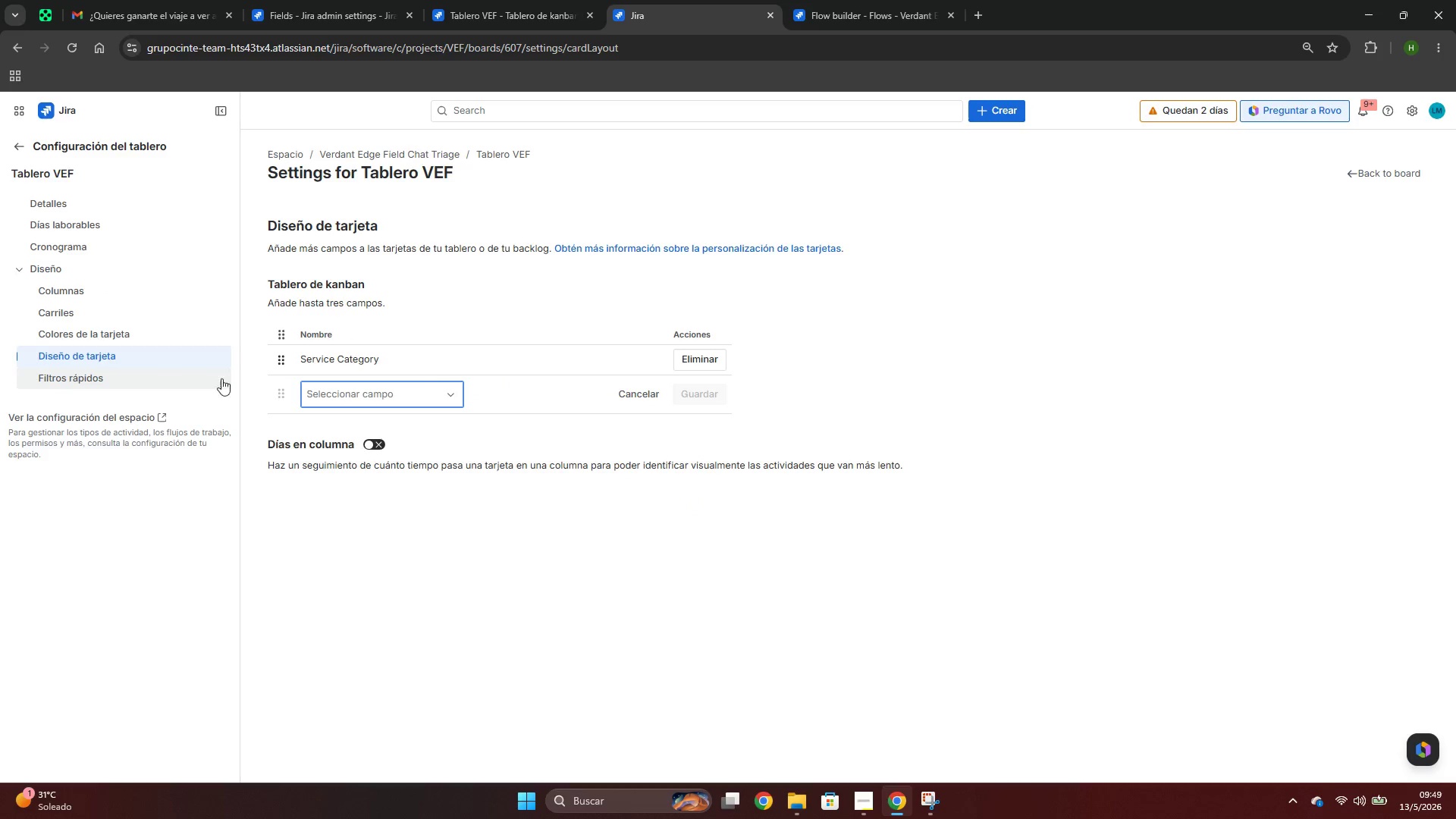 
left_click([513, 0])
 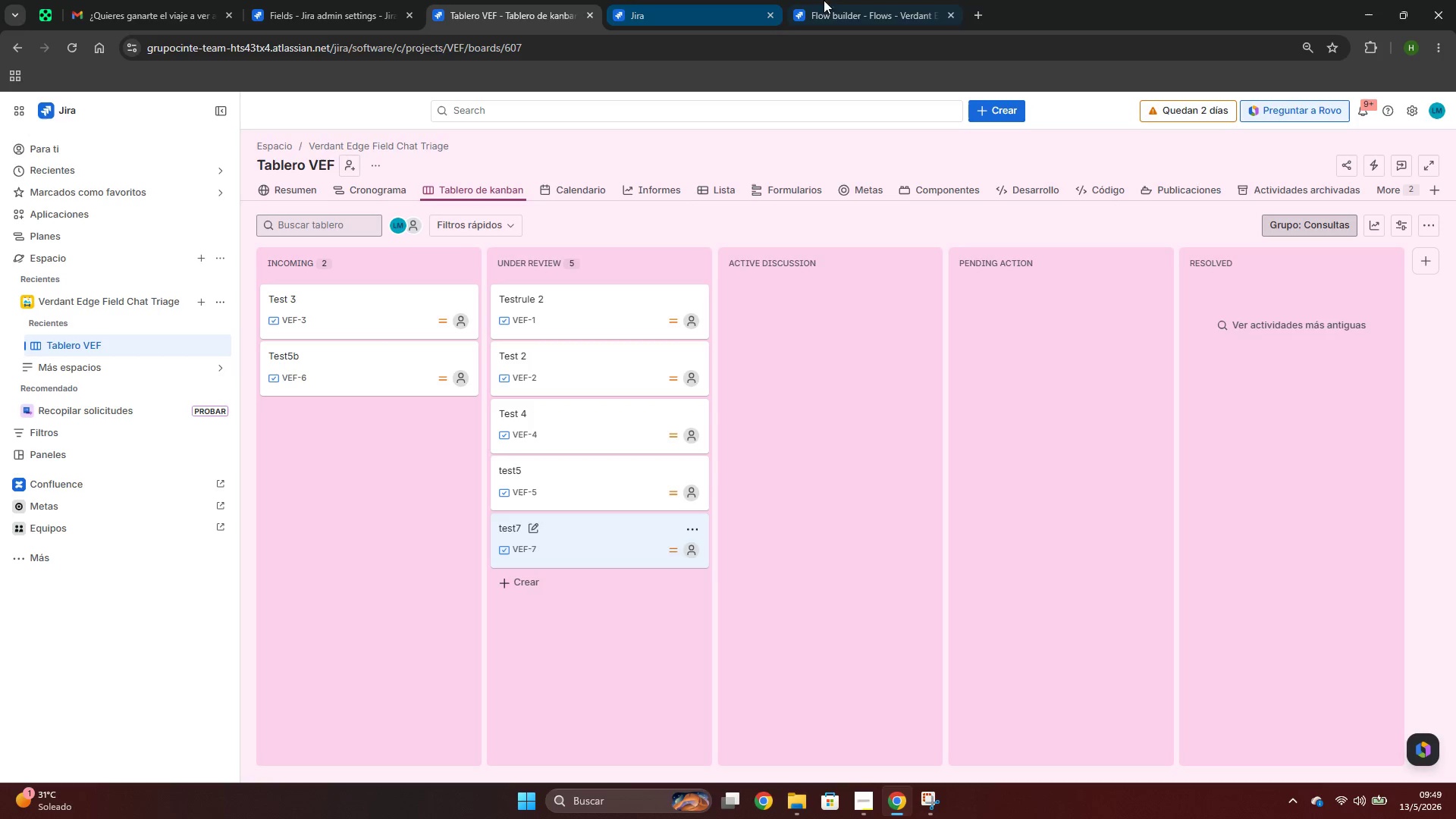 
left_click([852, 0])
 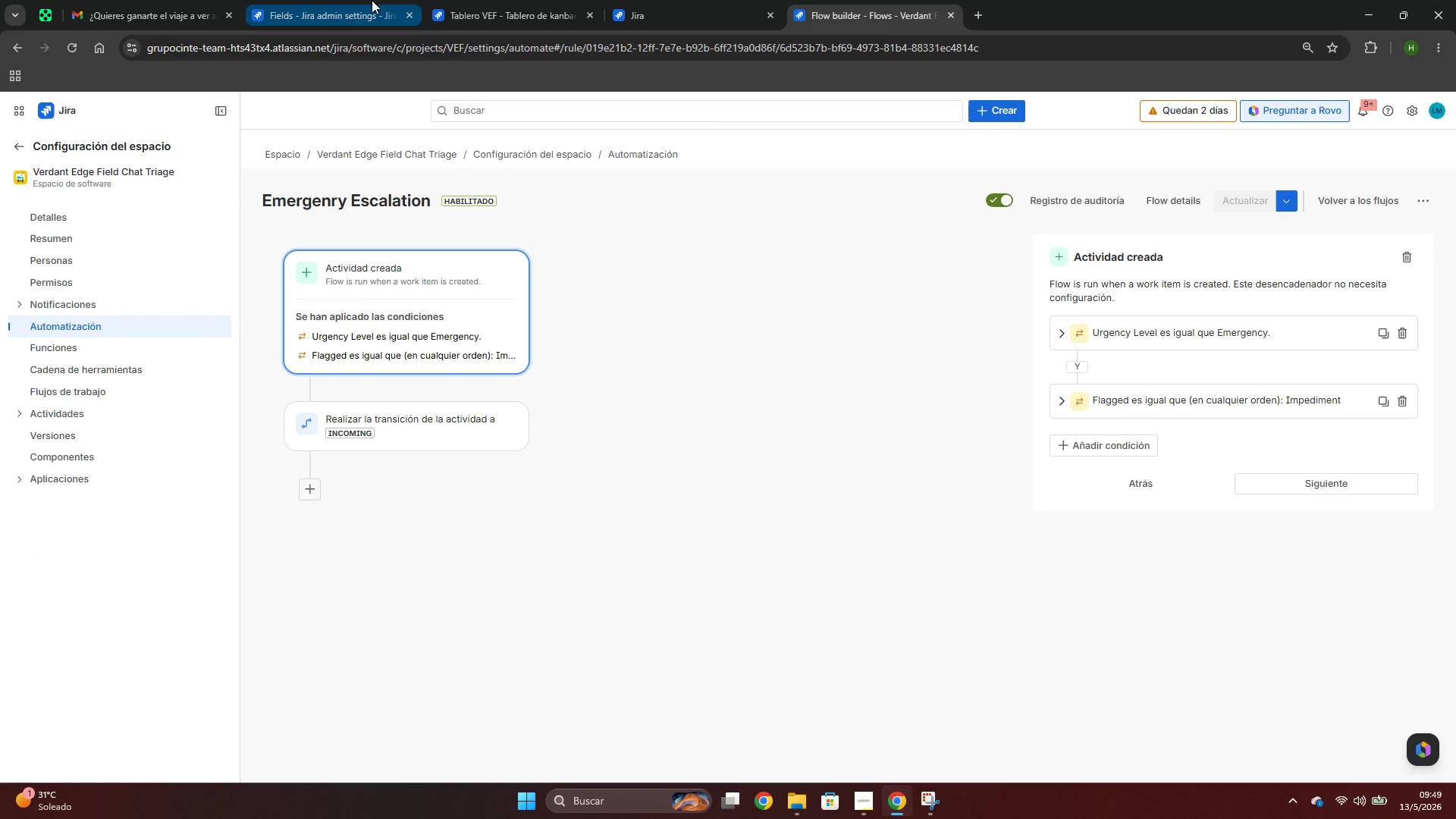 
left_click([519, 0])
 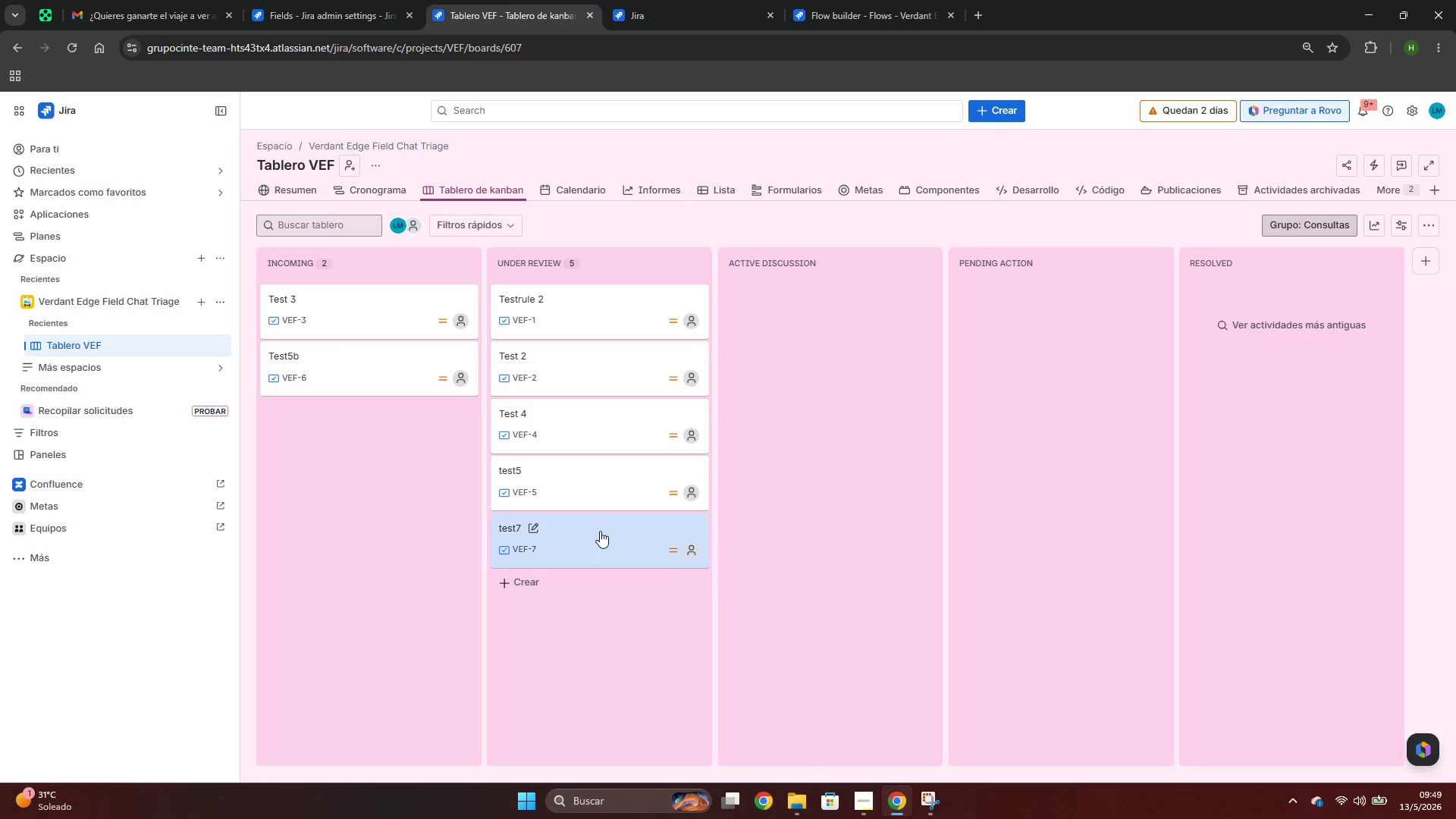 
left_click([600, 531])
 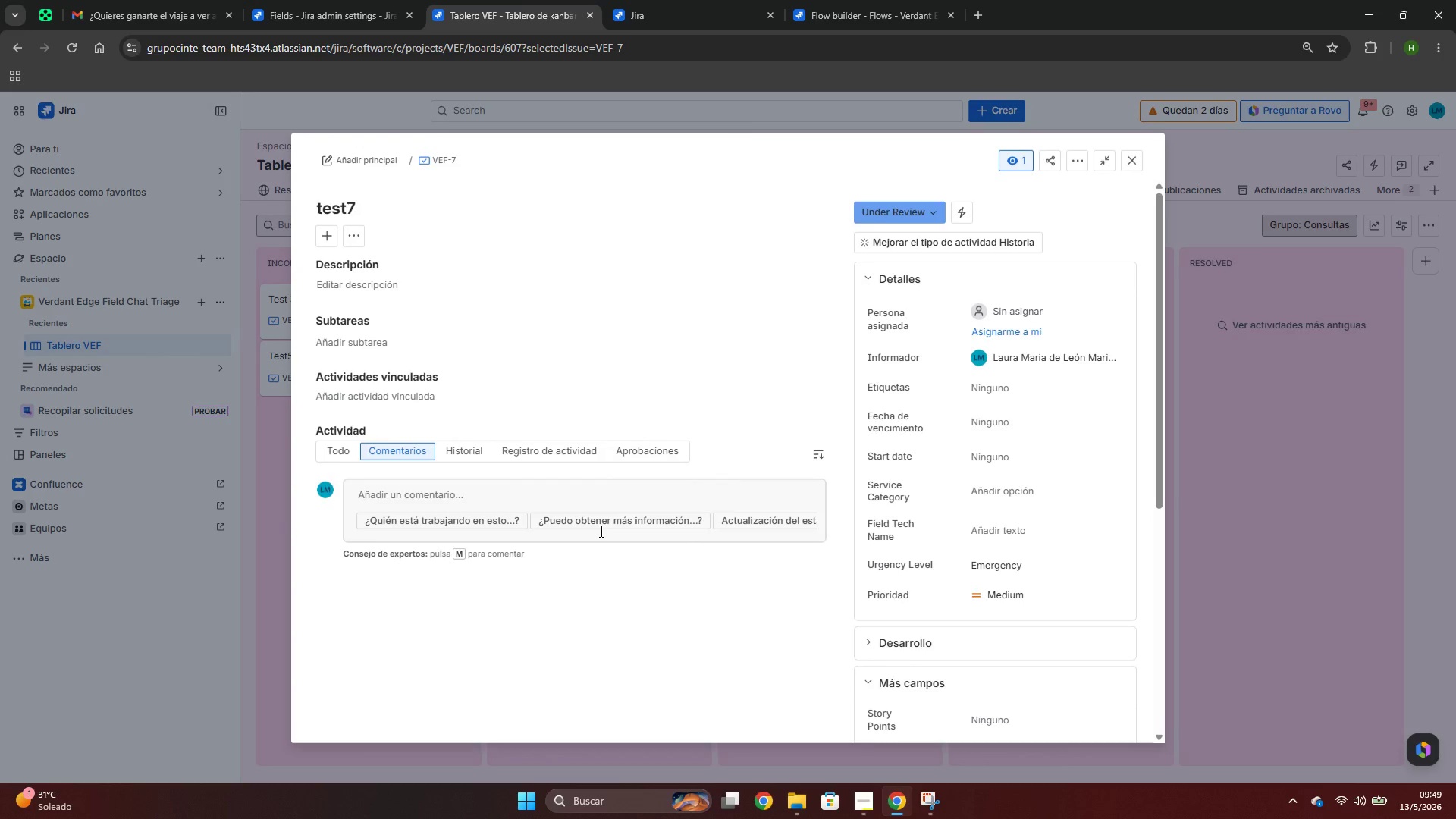 
scroll: coordinate [919, 611], scroll_direction: down, amount: 7.0
 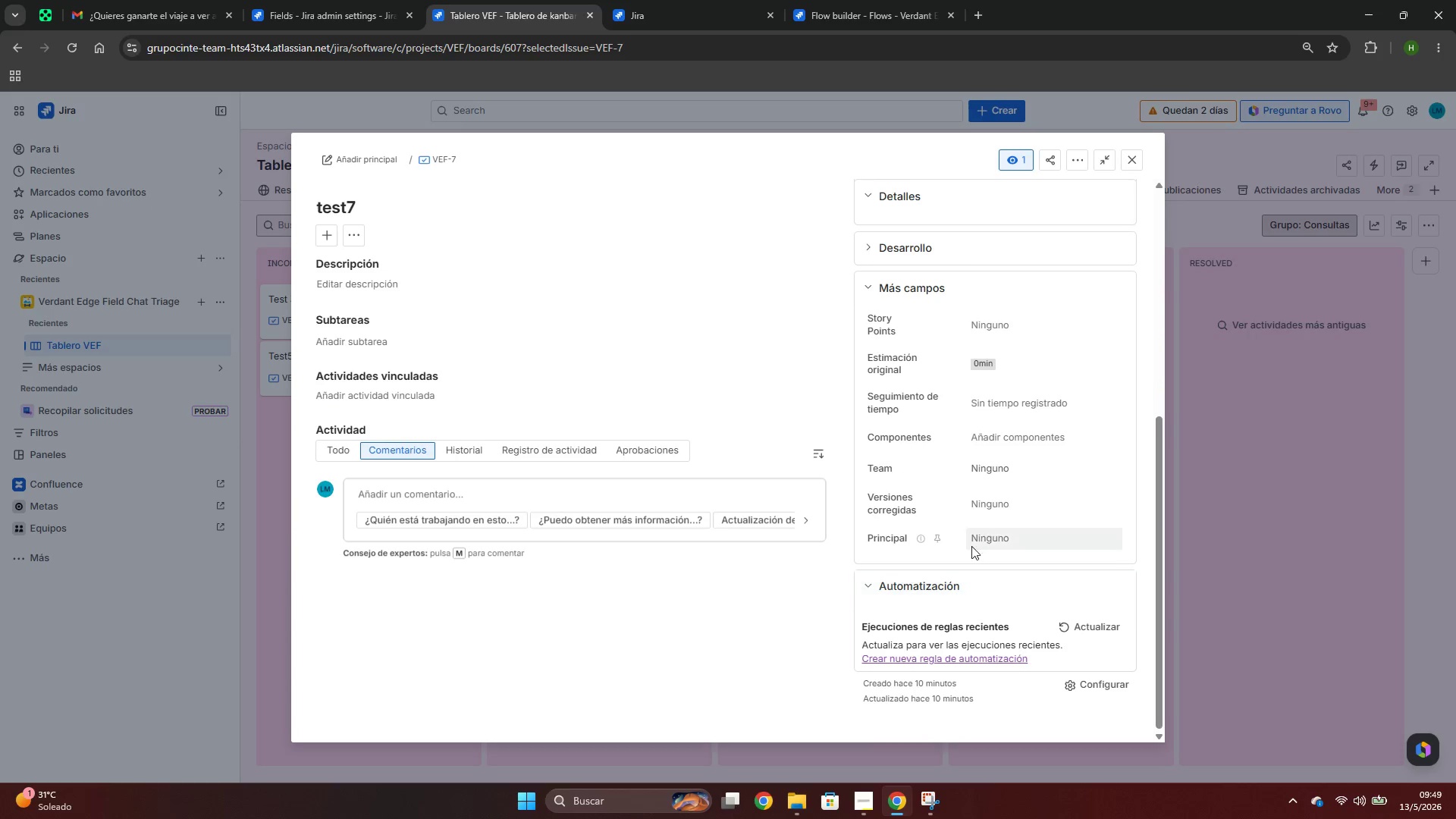 
scroll: coordinate [981, 541], scroll_direction: up, amount: 4.0
 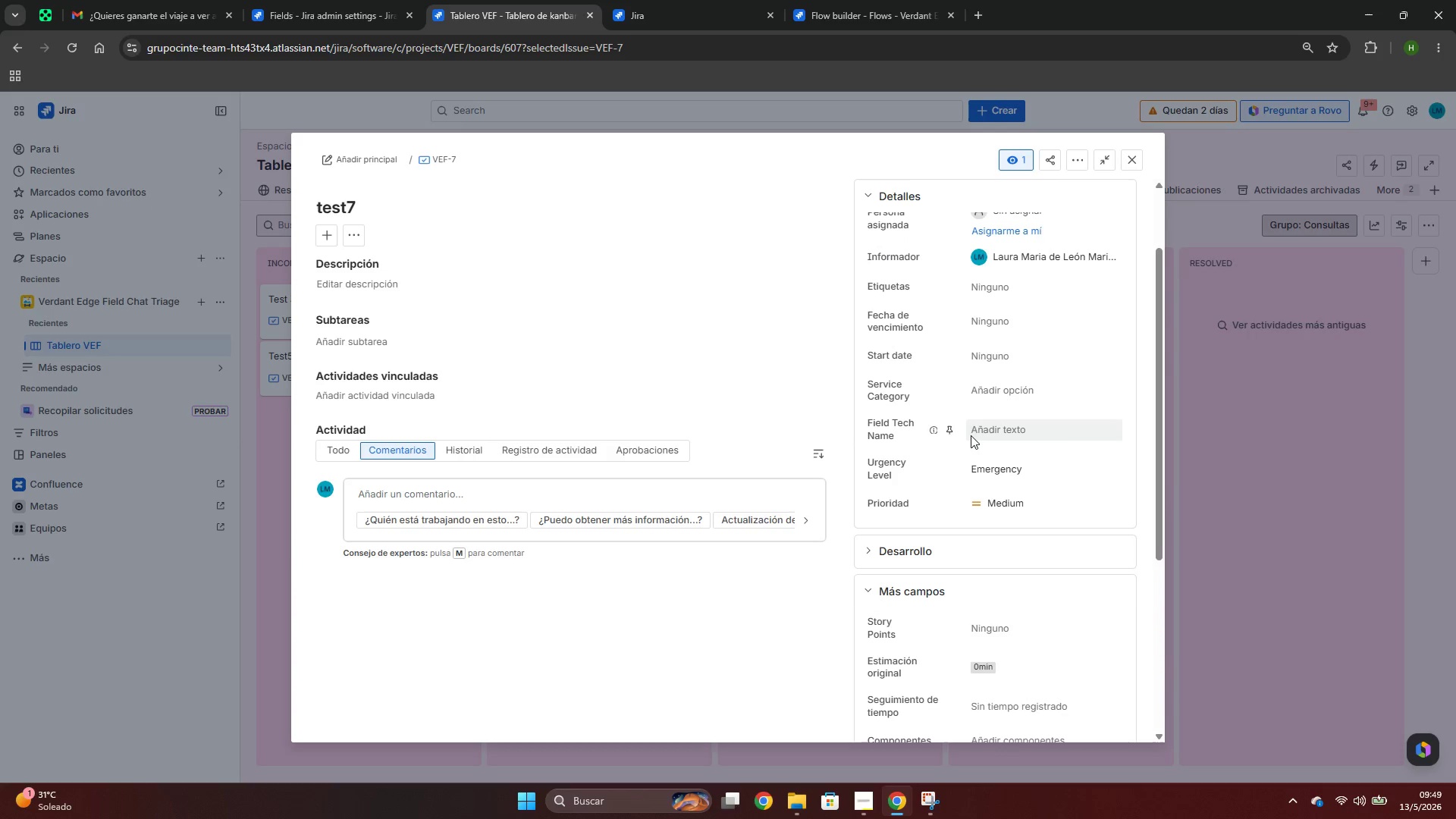 
scroll: coordinate [971, 563], scroll_direction: down, amount: 2.0
 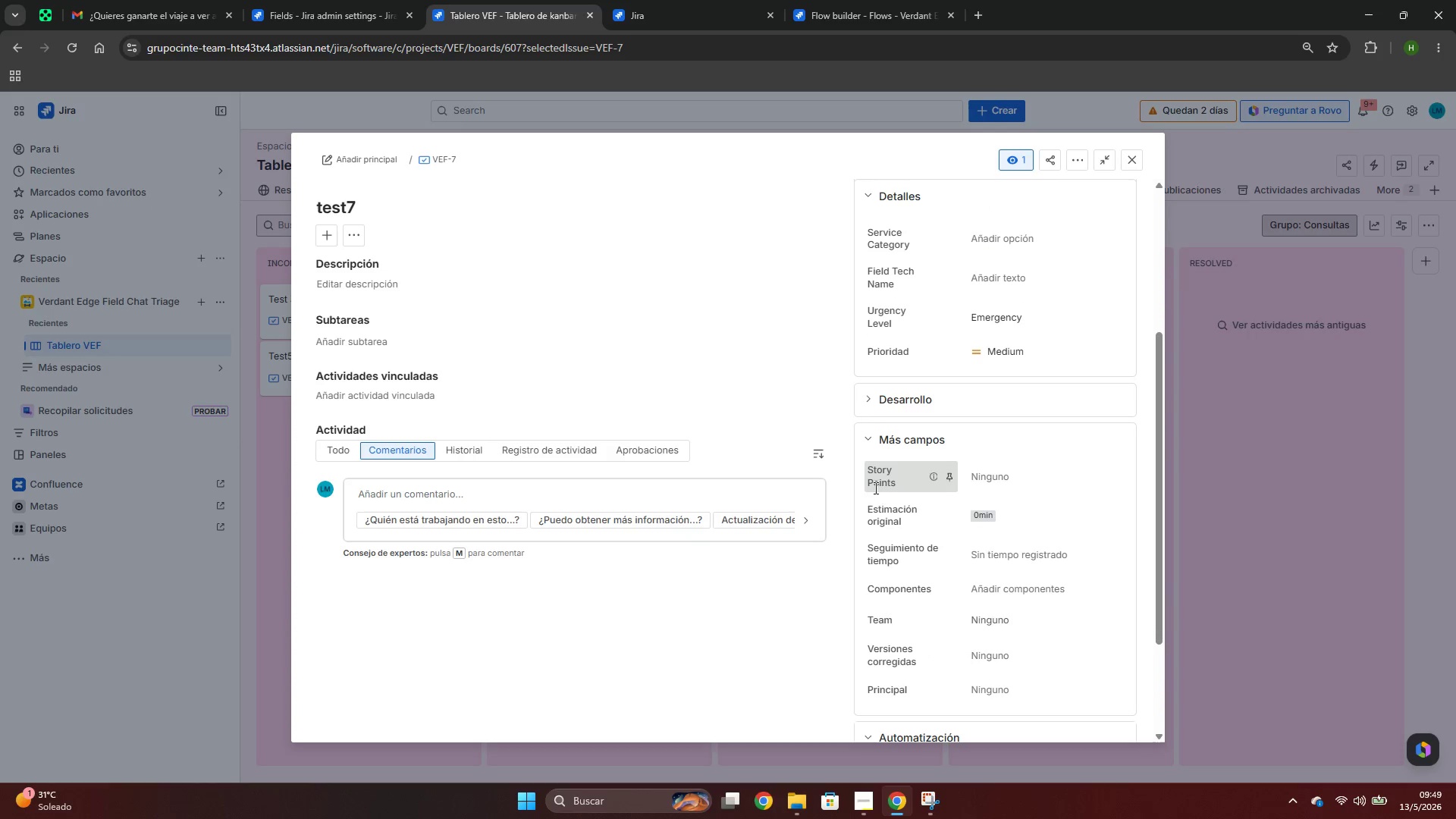 
mouse_move([933, 477])
 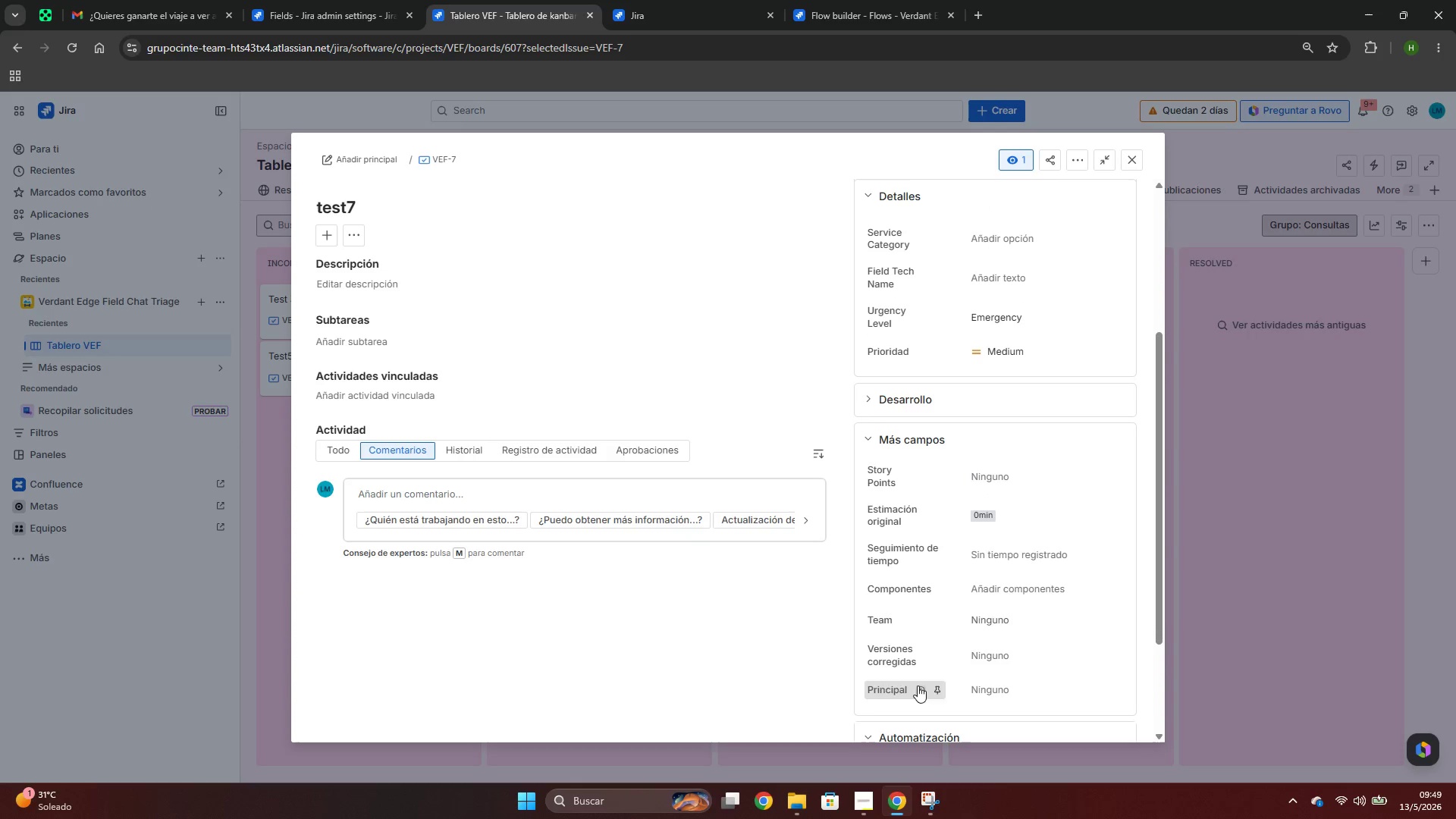 
left_click([978, 686])
 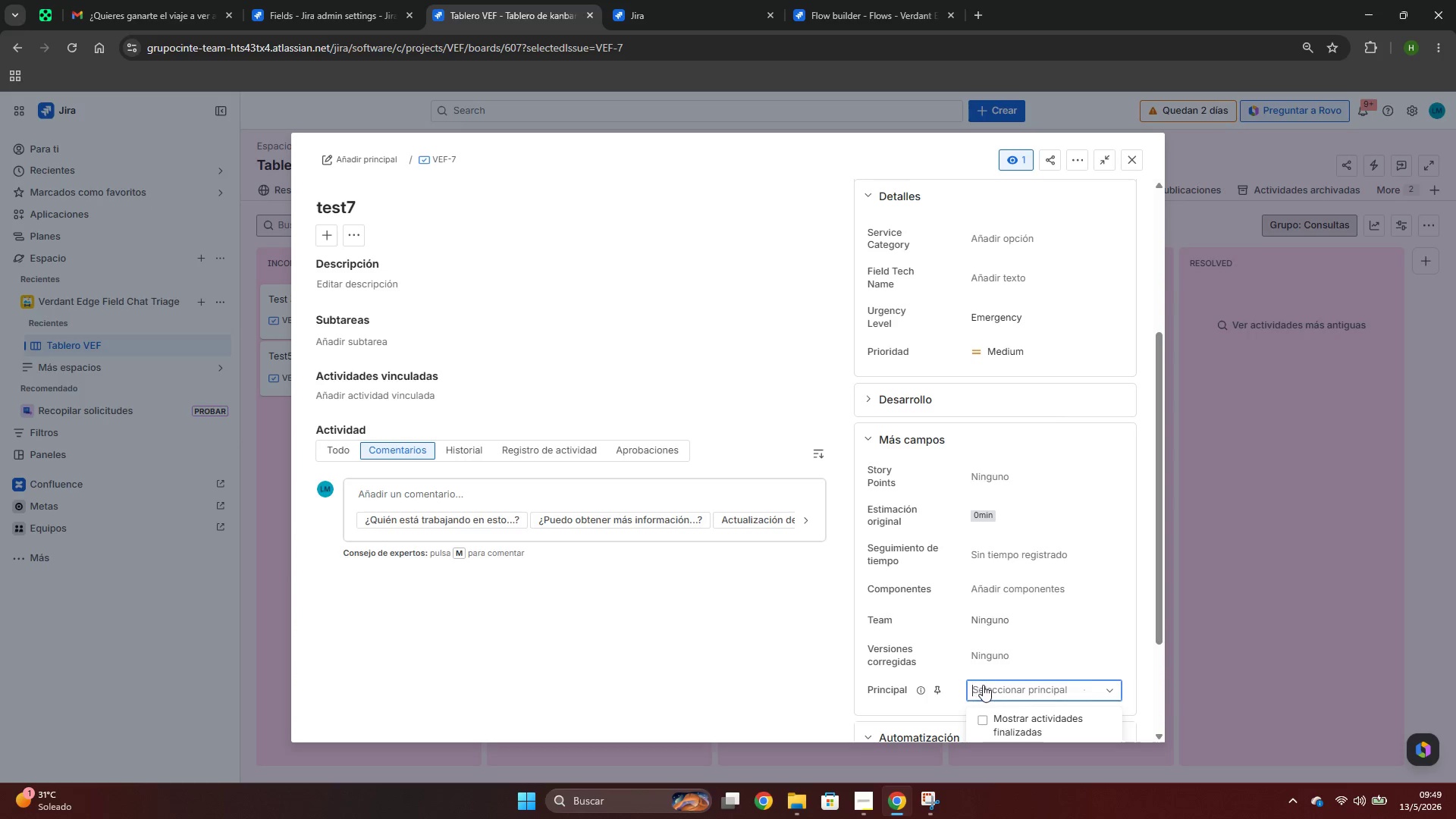 
scroll: coordinate [1031, 661], scroll_direction: down, amount: 1.0
 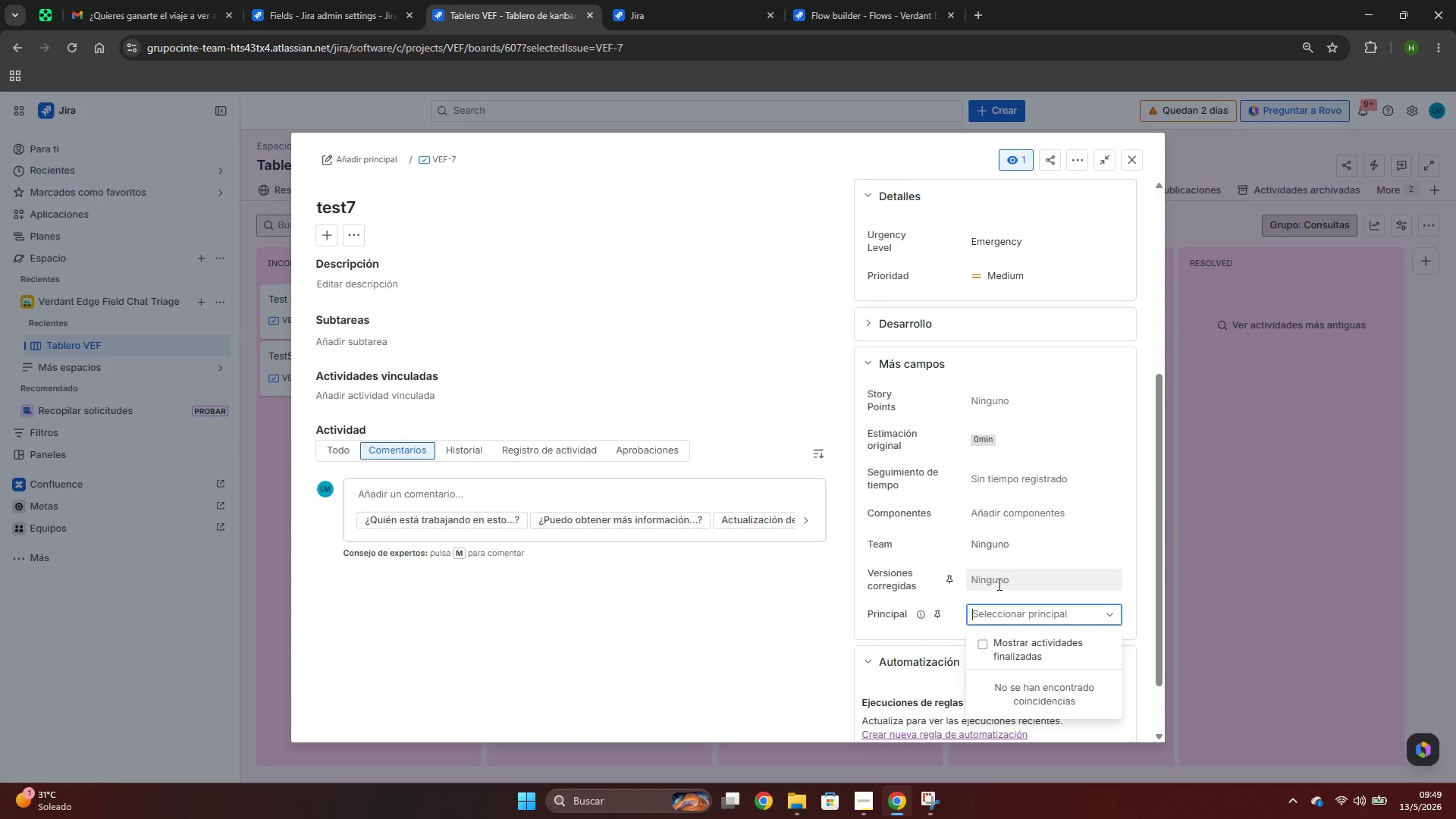 
left_click([1022, 581])
 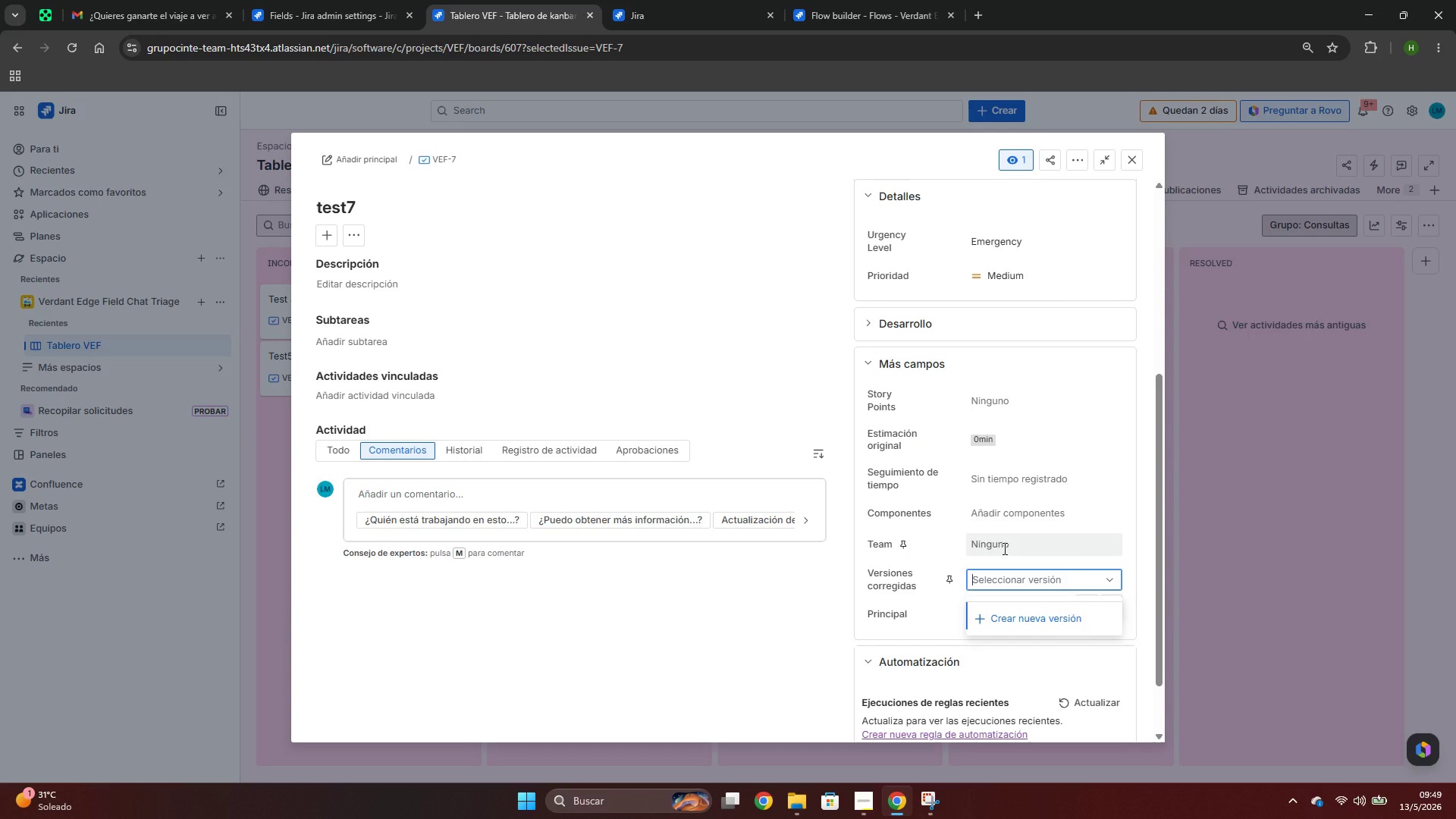 
left_click([1003, 548])
 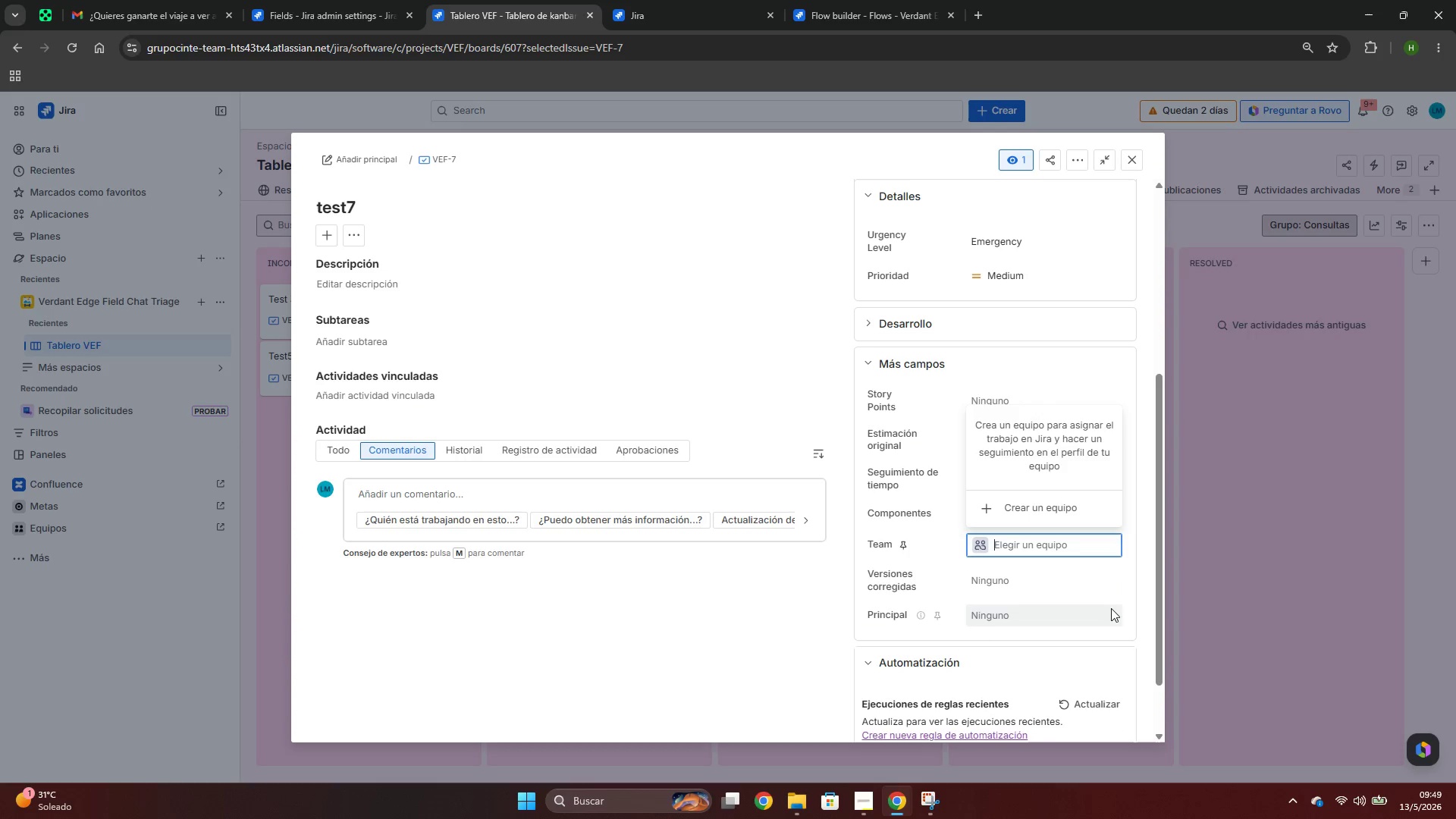 
left_click([1138, 607])
 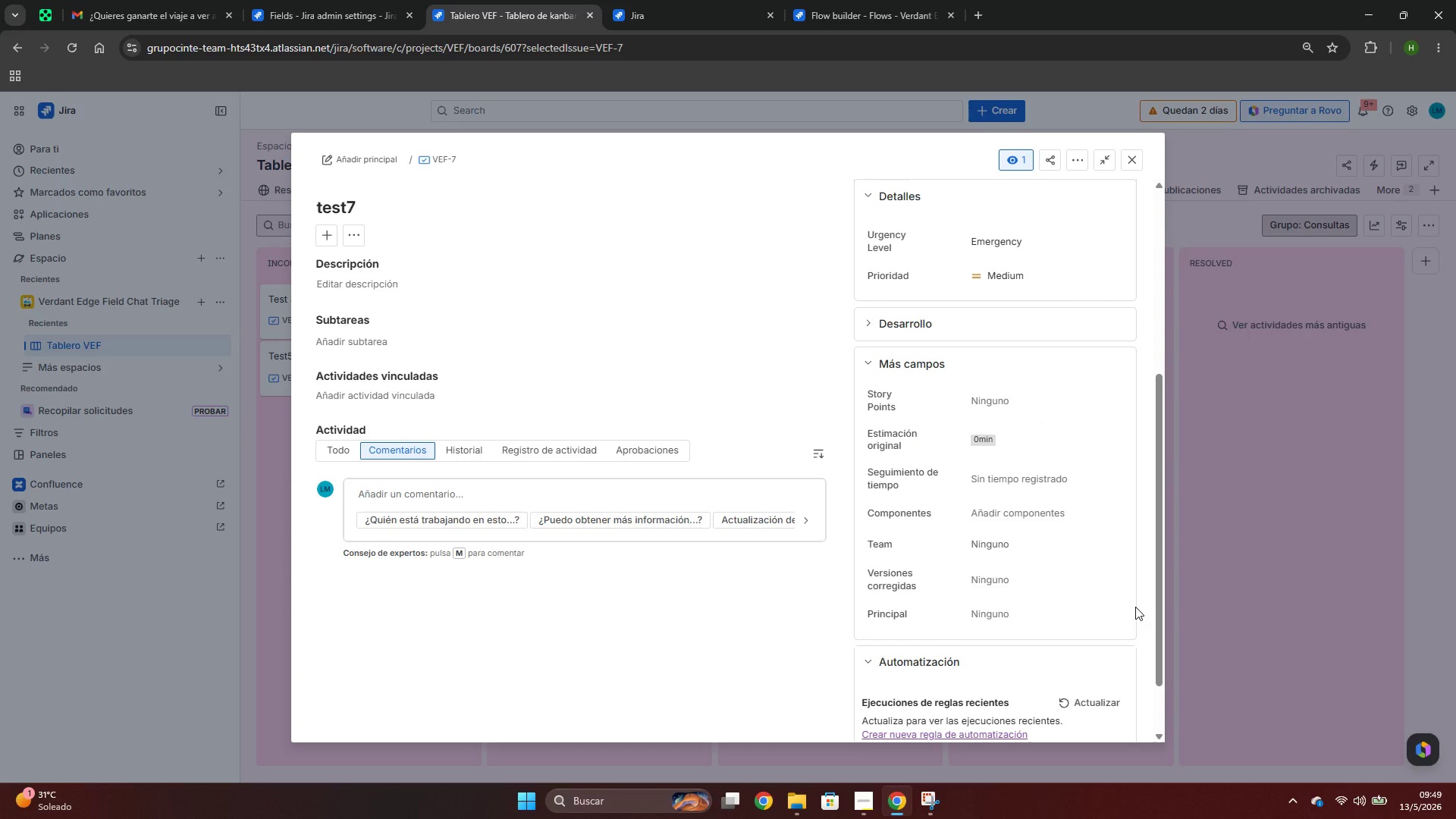 
wait(14.81)
 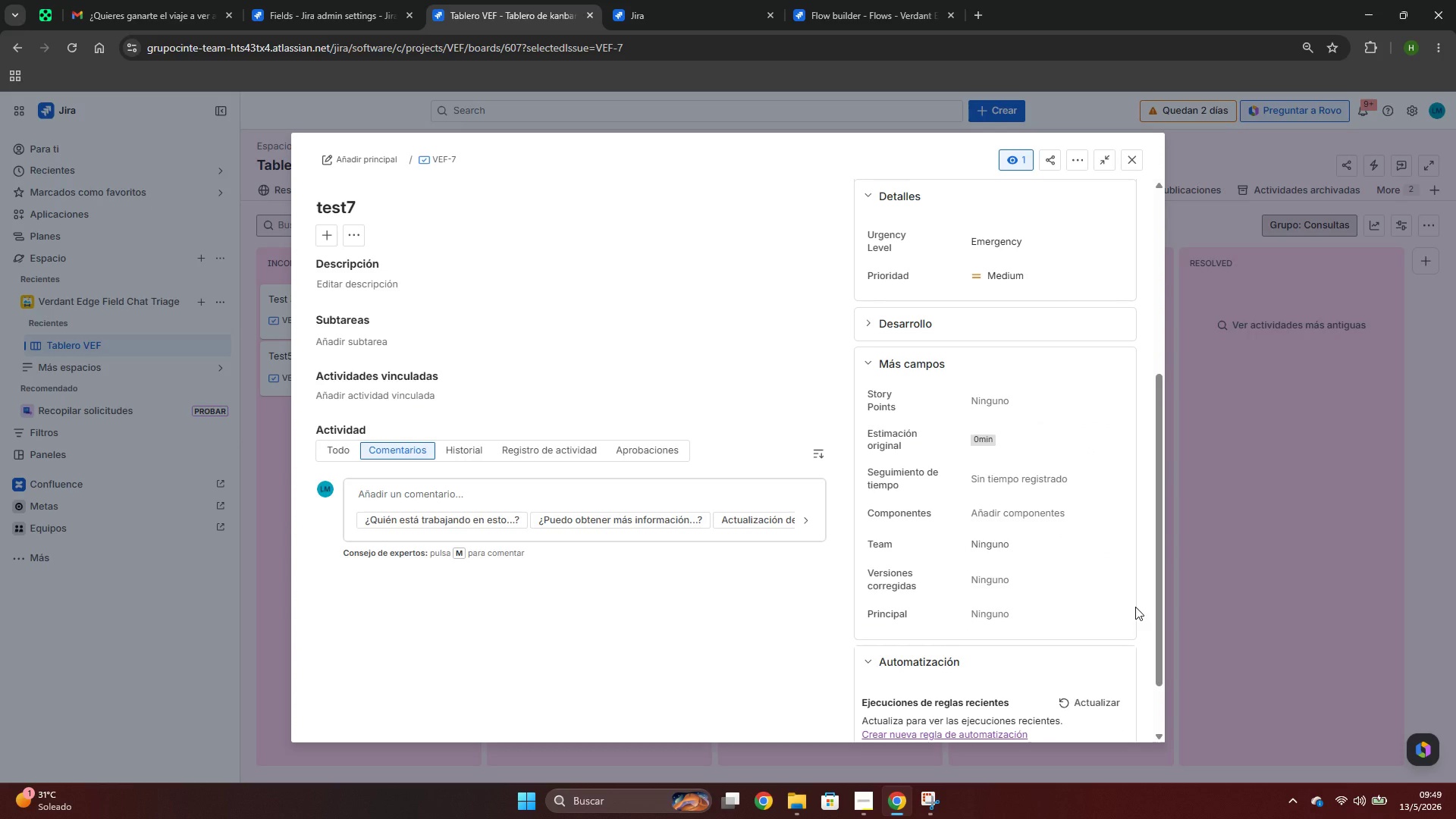 
left_click([994, 475])
 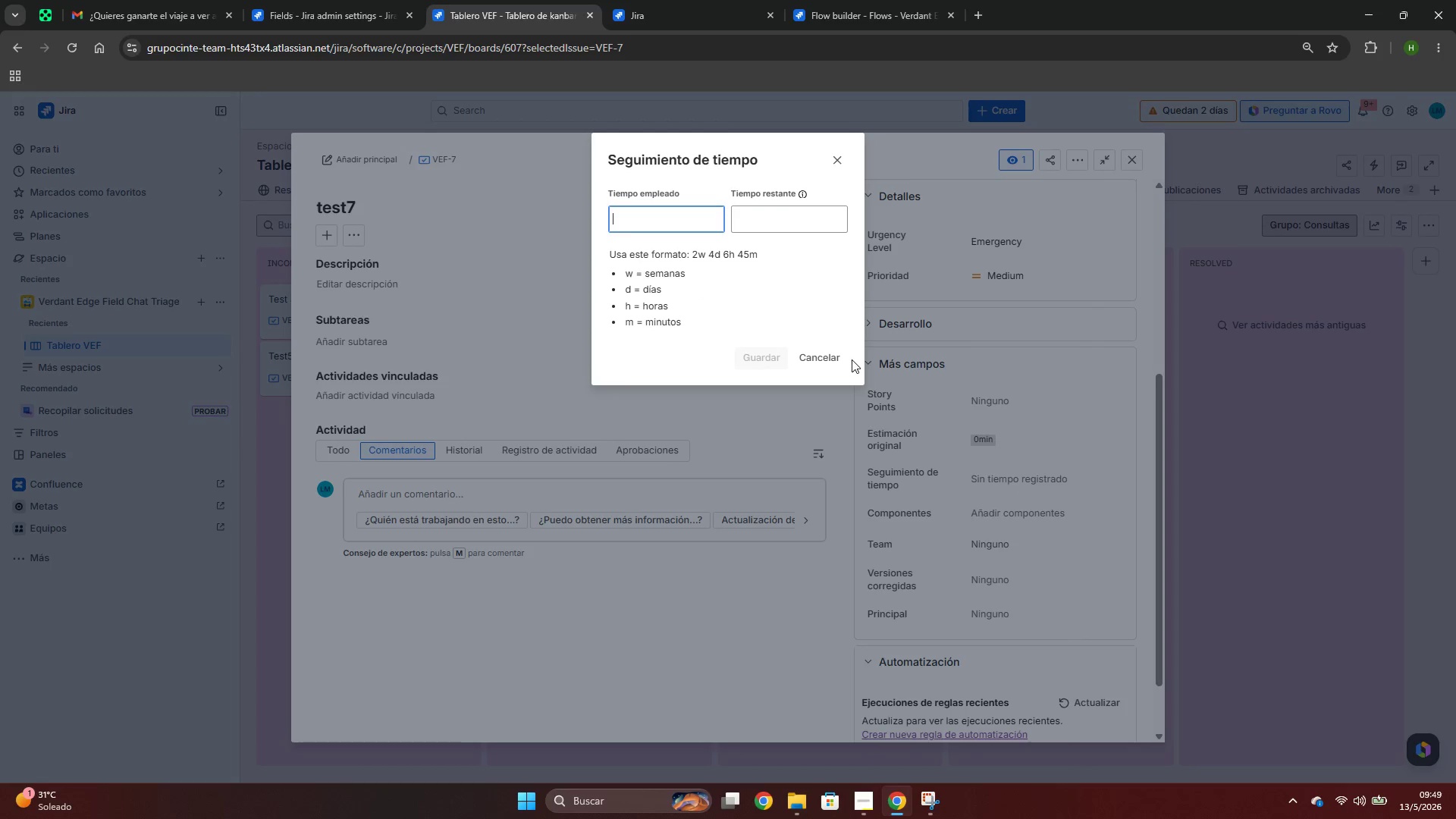 
left_click([831, 354])
 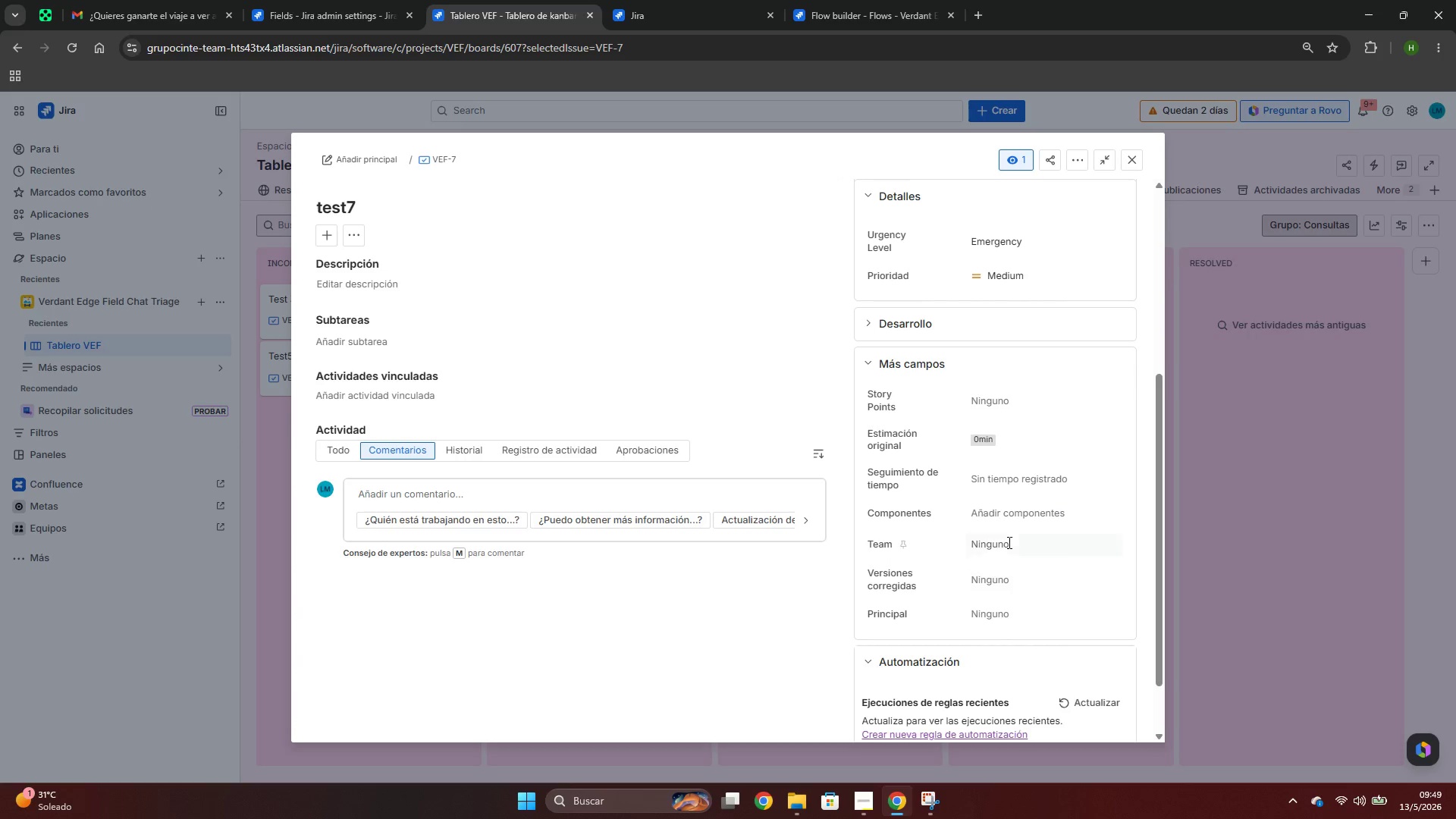 
left_click([1006, 513])
 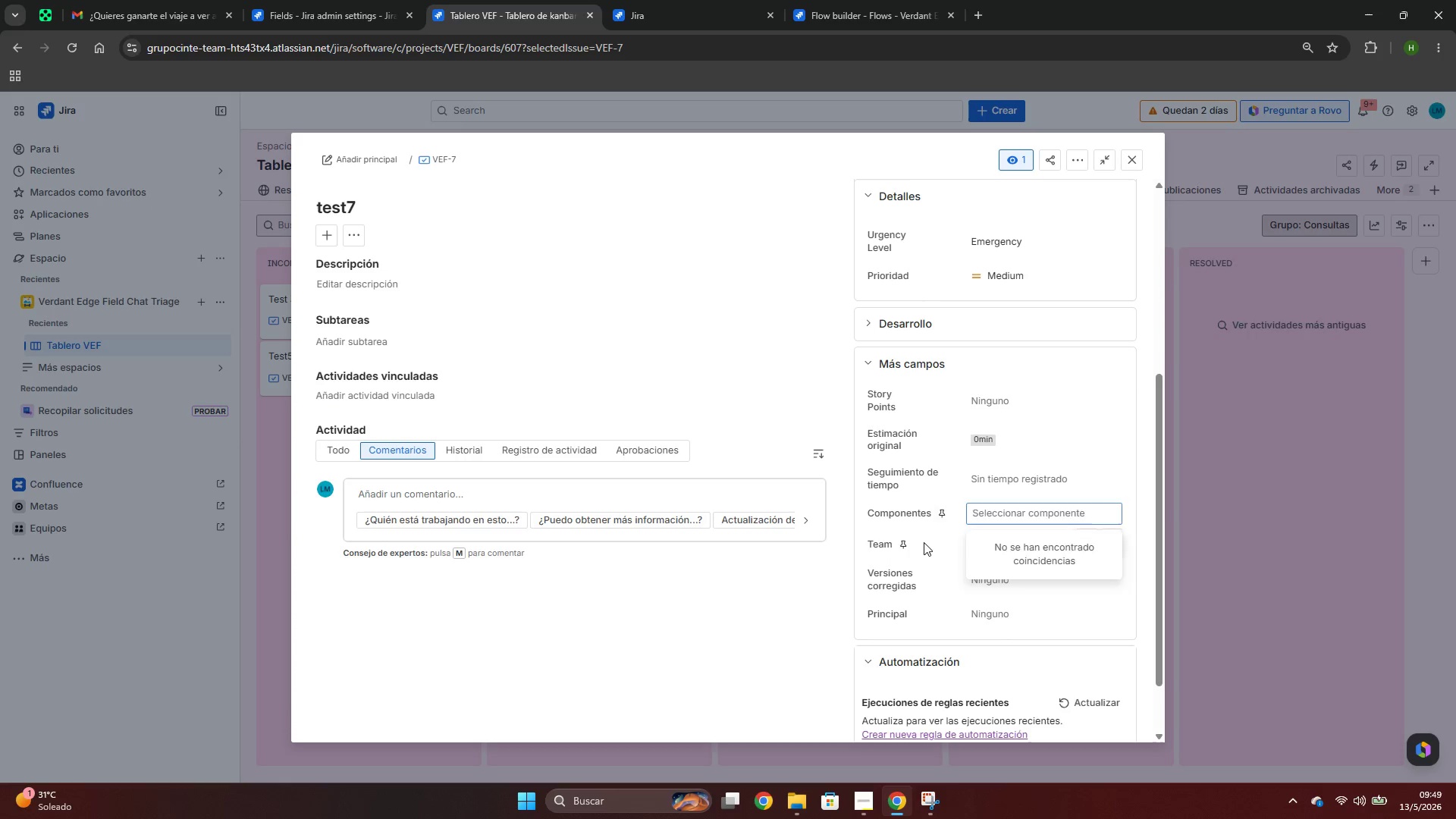 
double_click([982, 550])
 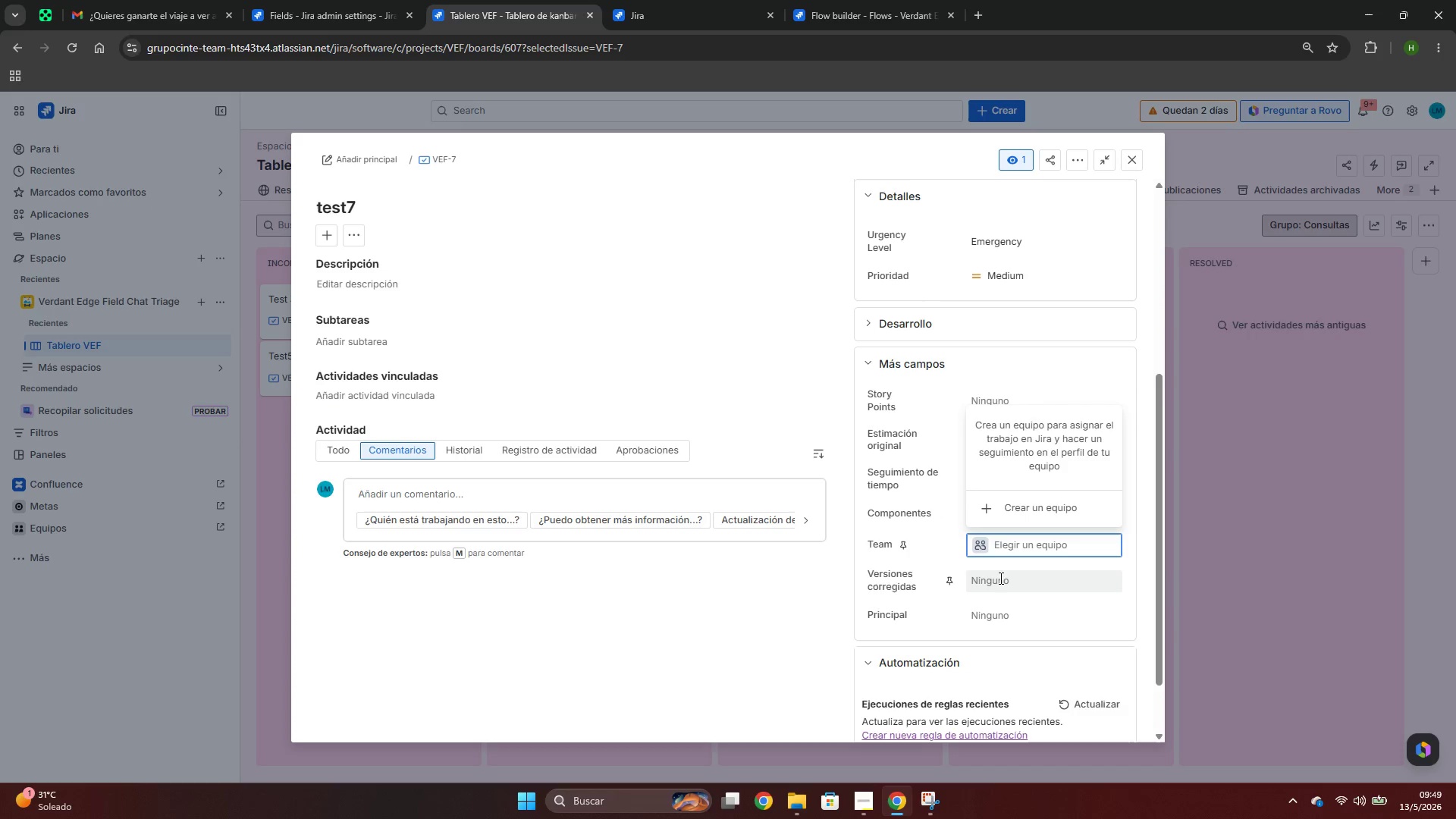 
left_click([998, 578])
 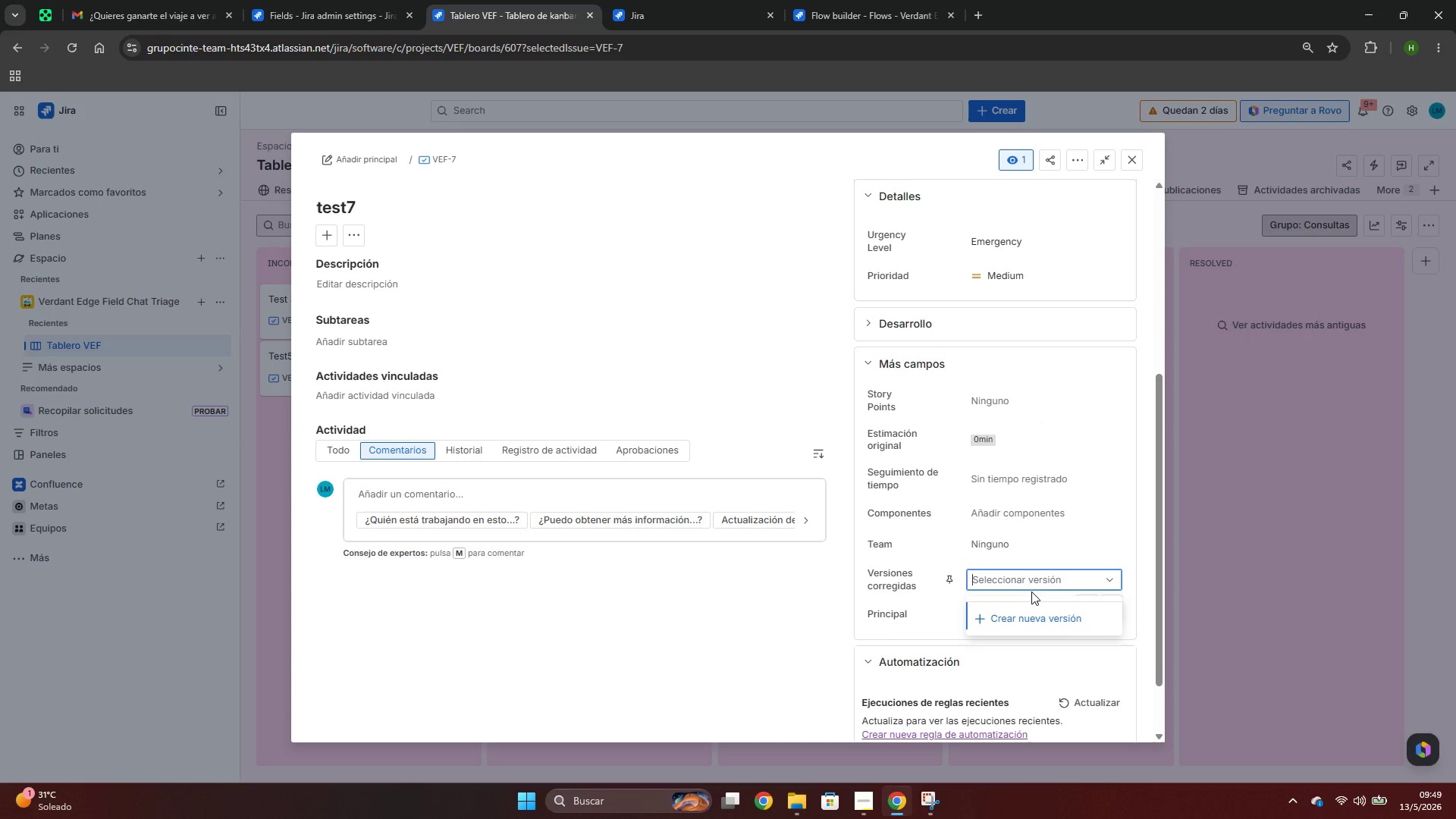 
scroll: coordinate [937, 624], scroll_direction: down, amount: 3.0
 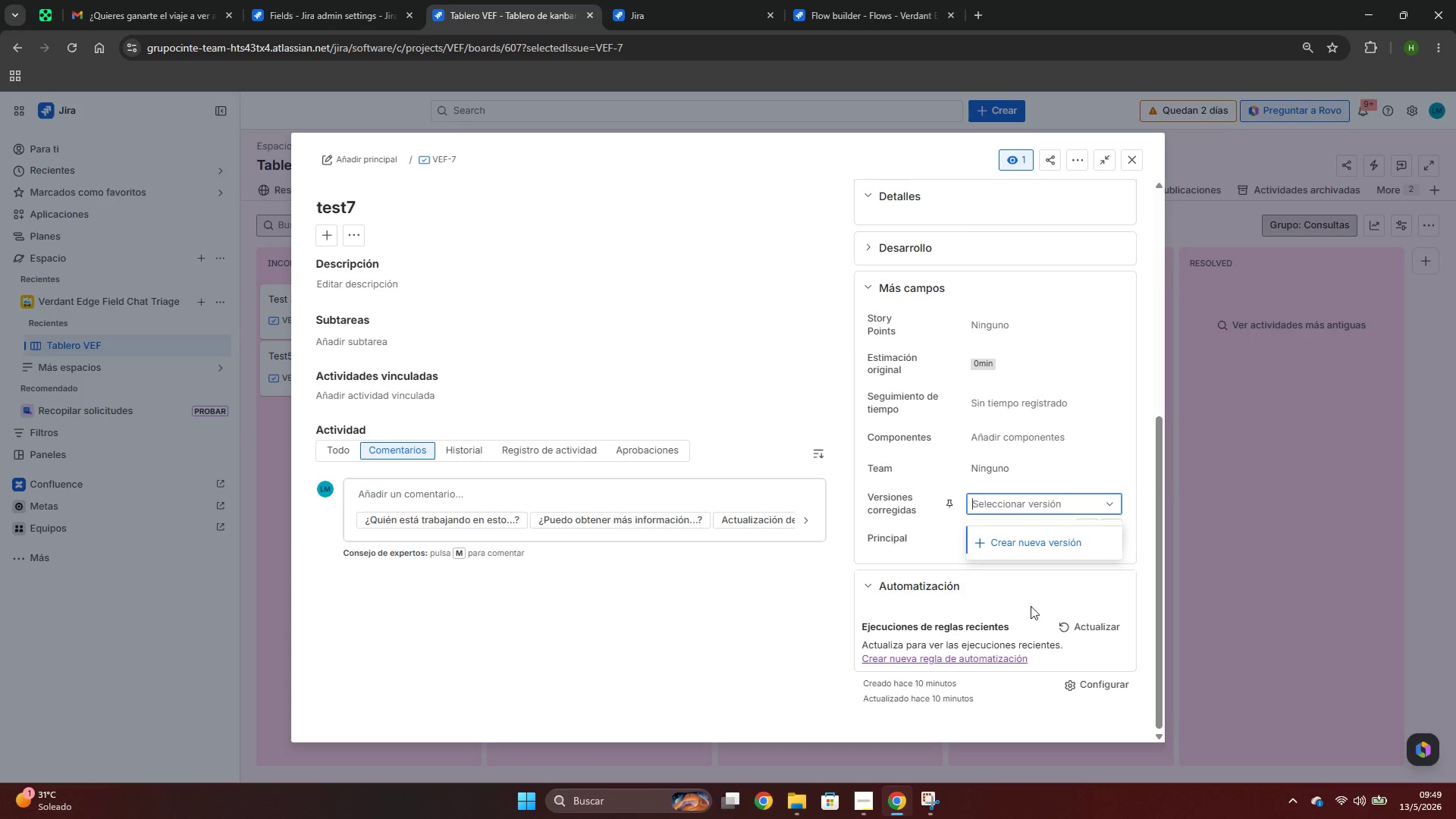 
left_click([1039, 600])
 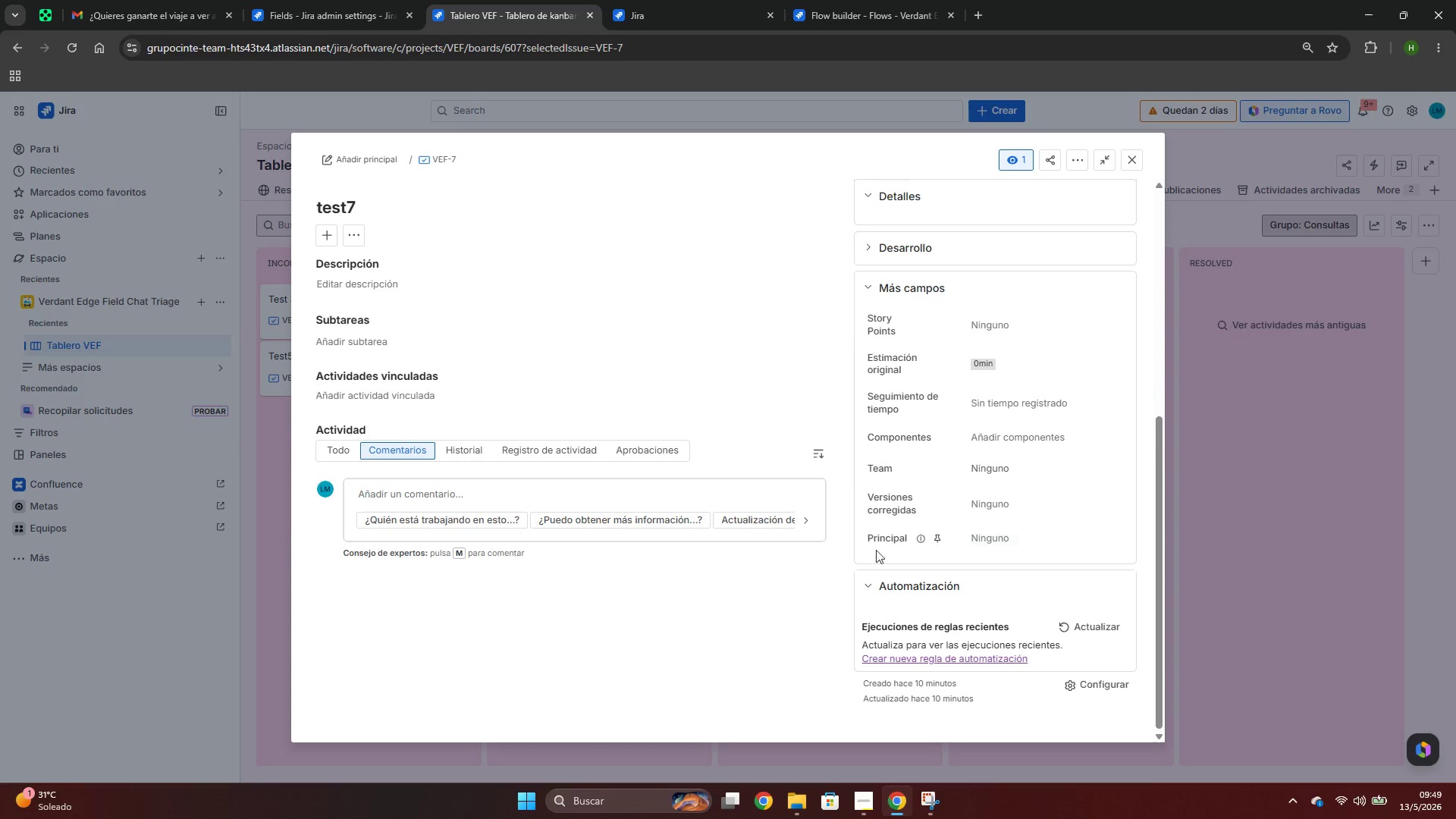 
scroll: coordinate [951, 545], scroll_direction: up, amount: 1.0
 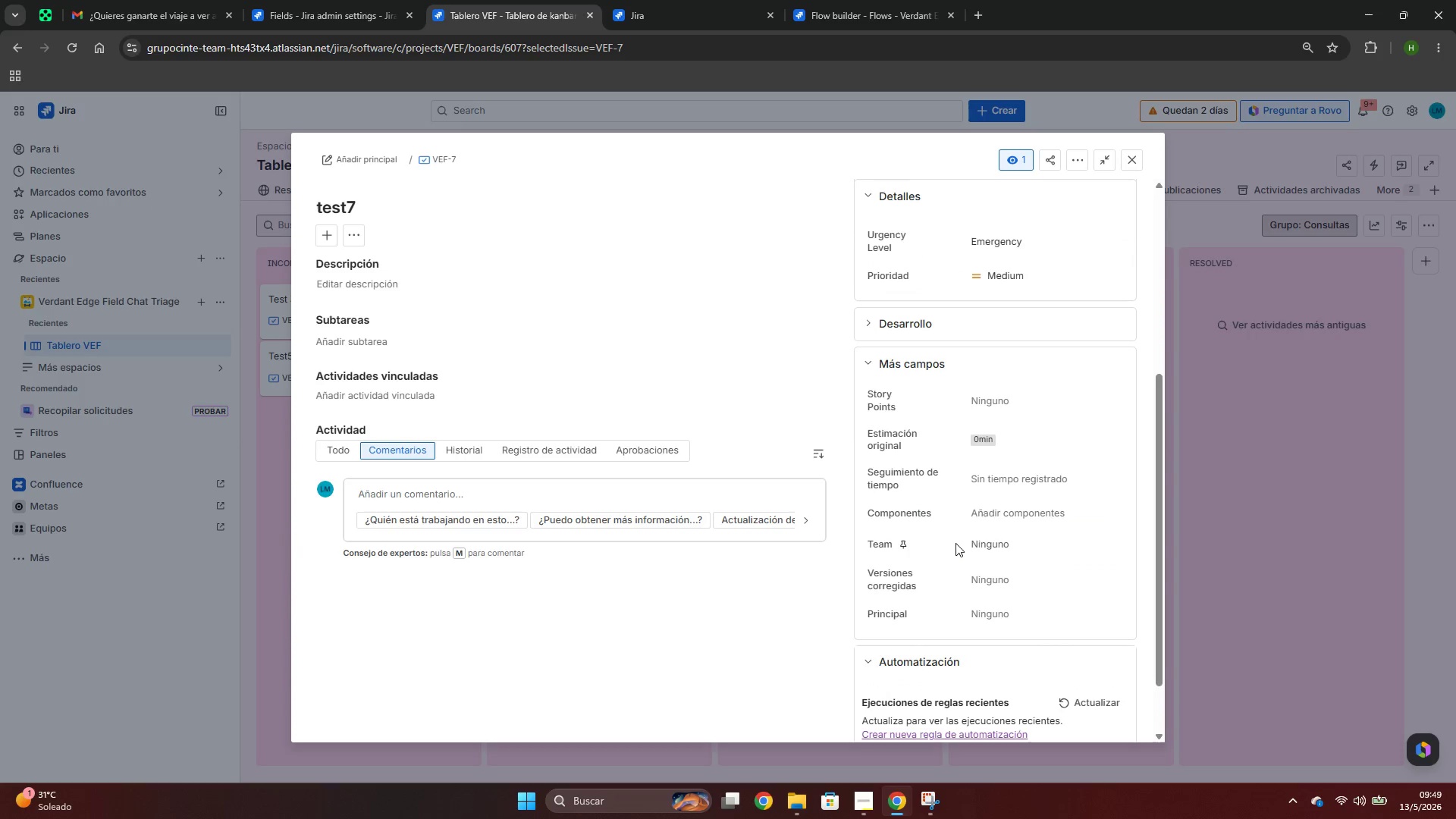 
scroll: coordinate [956, 543], scroll_direction: down, amount: 4.0
 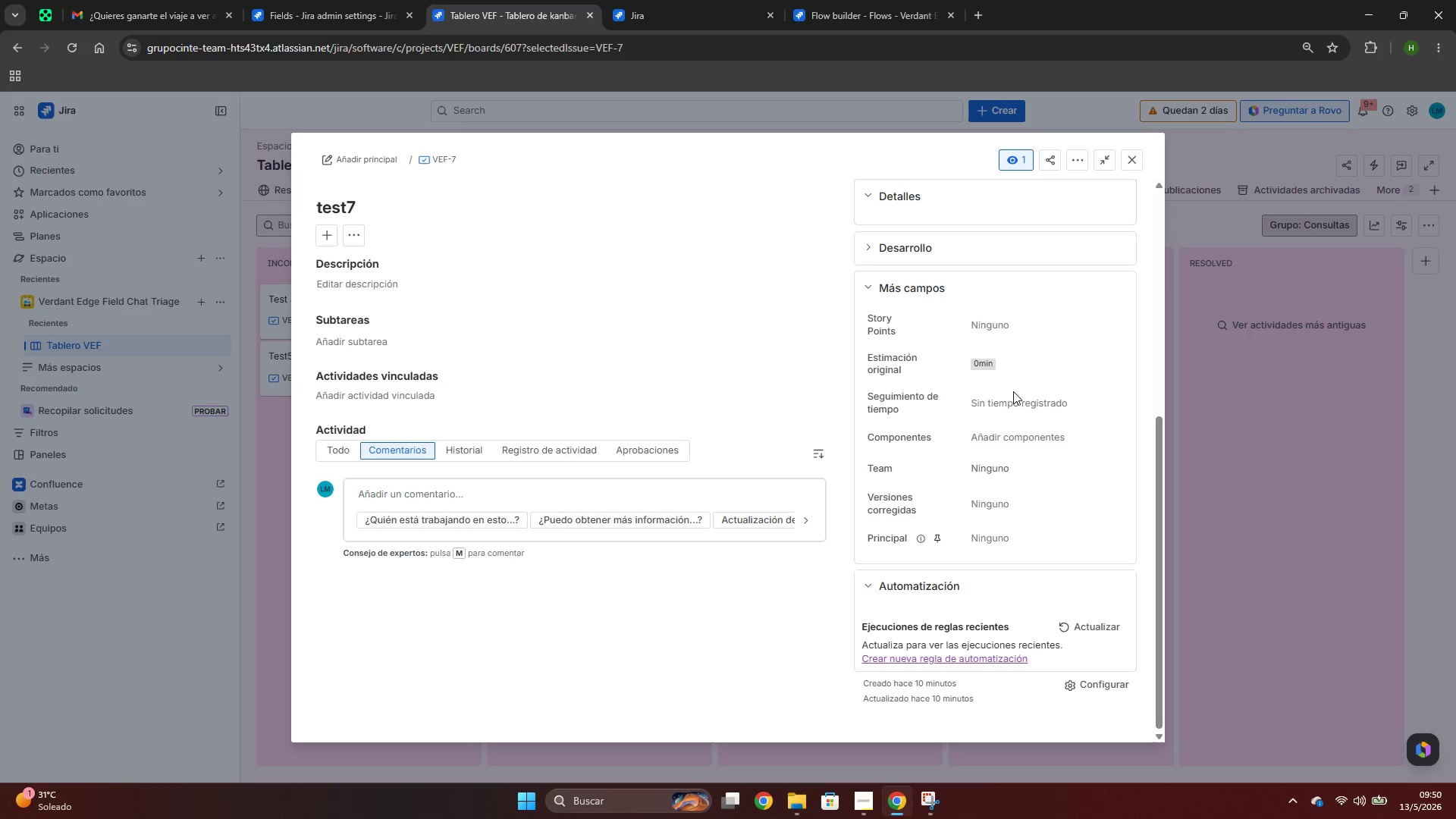 
wait(63.85)
 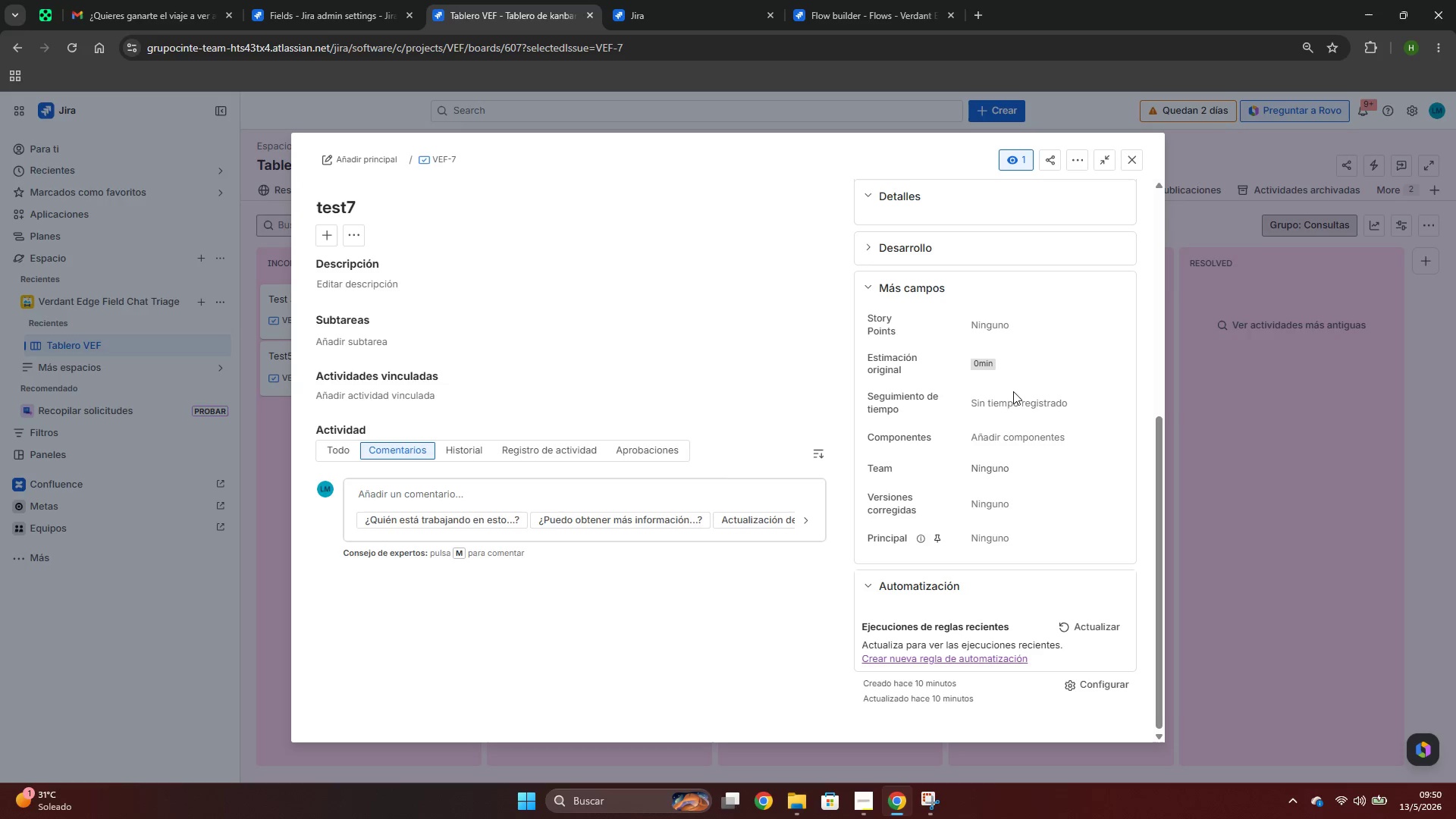 
left_click([168, 0])
 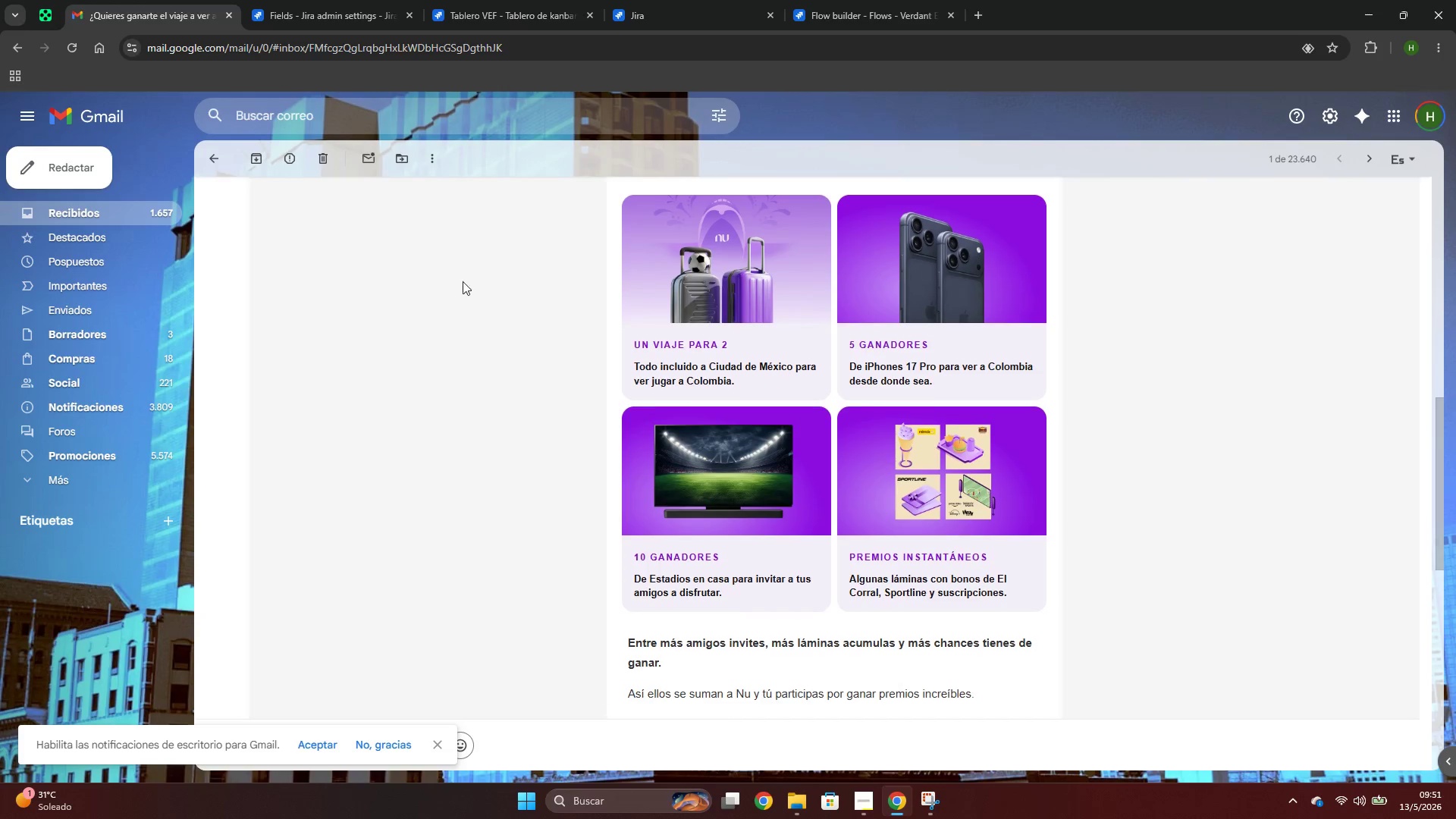 
scroll: coordinate [481, 319], scroll_direction: up, amount: 4.0
 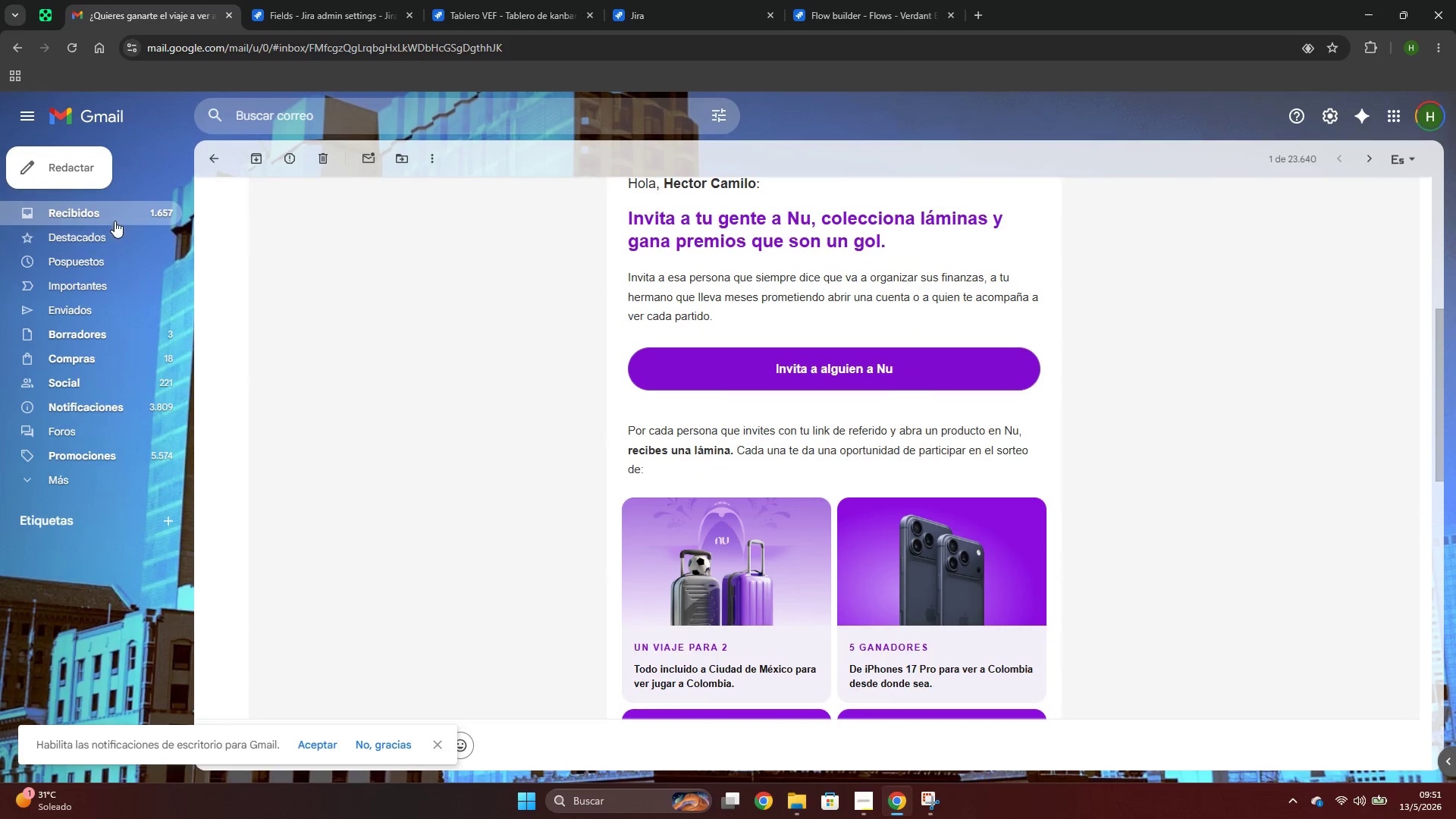 
left_click([102, 215])
 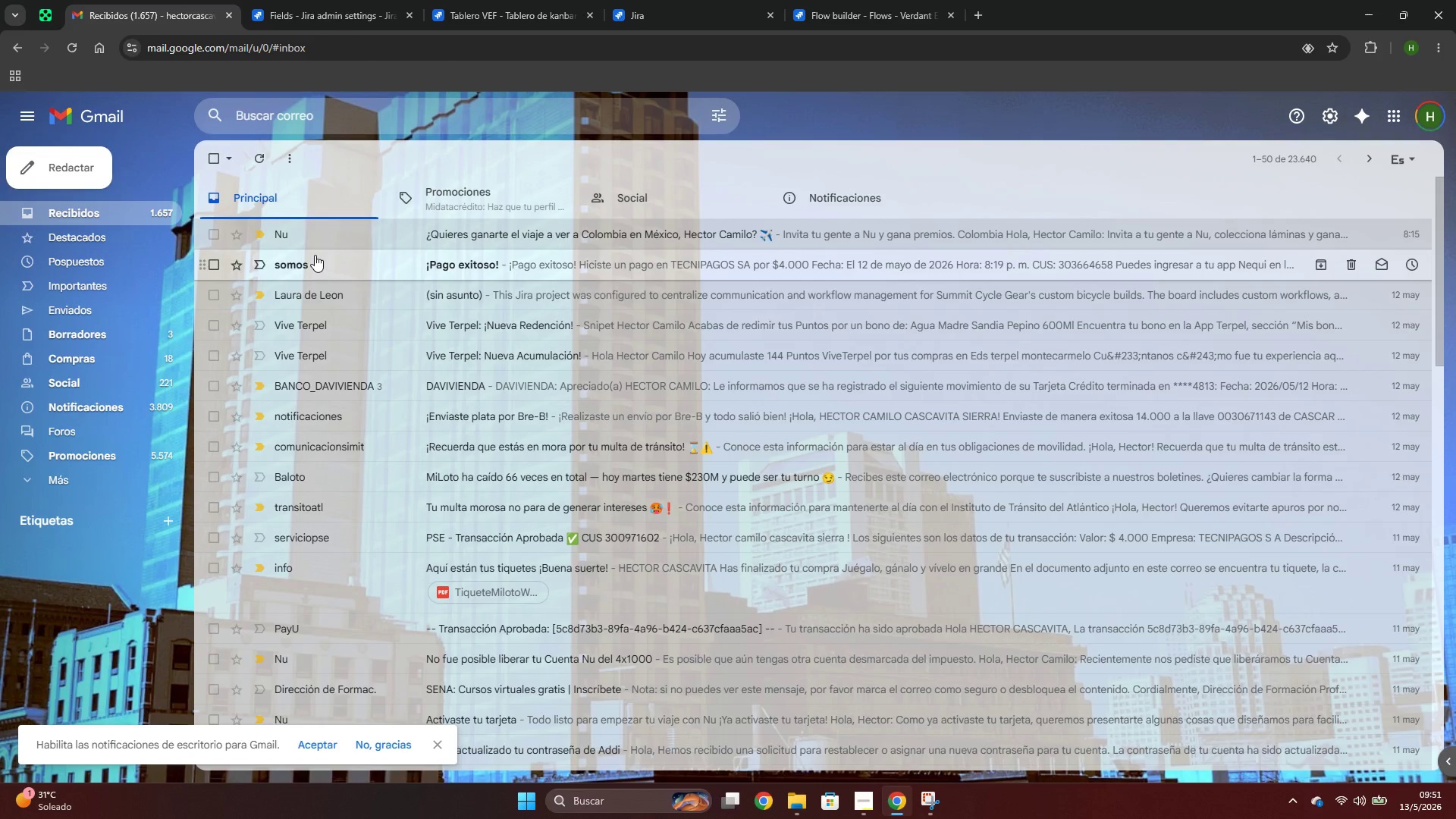 
scroll: coordinate [394, 282], scroll_direction: up, amount: 6.0
 